 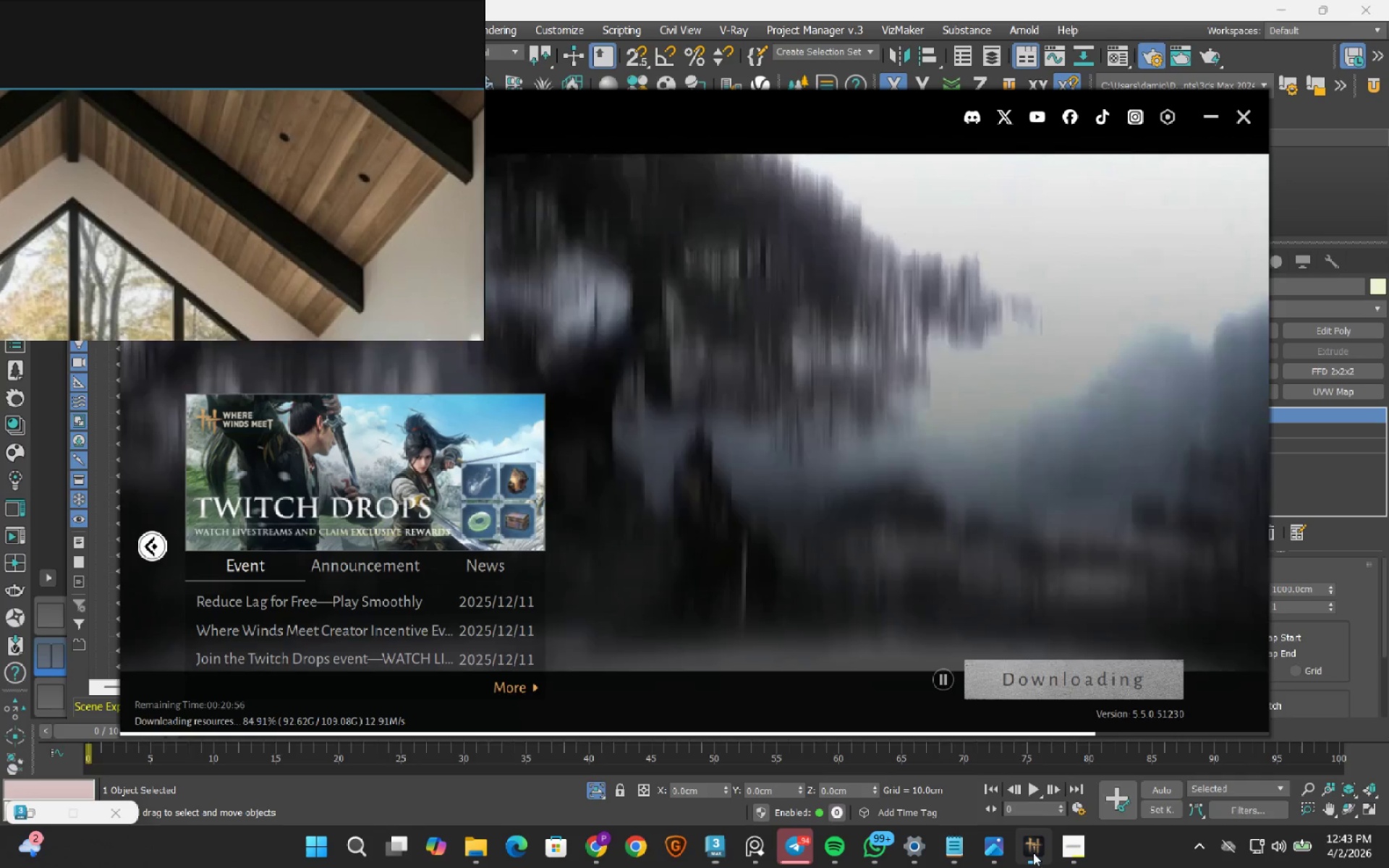 
left_click([1033, 853])
 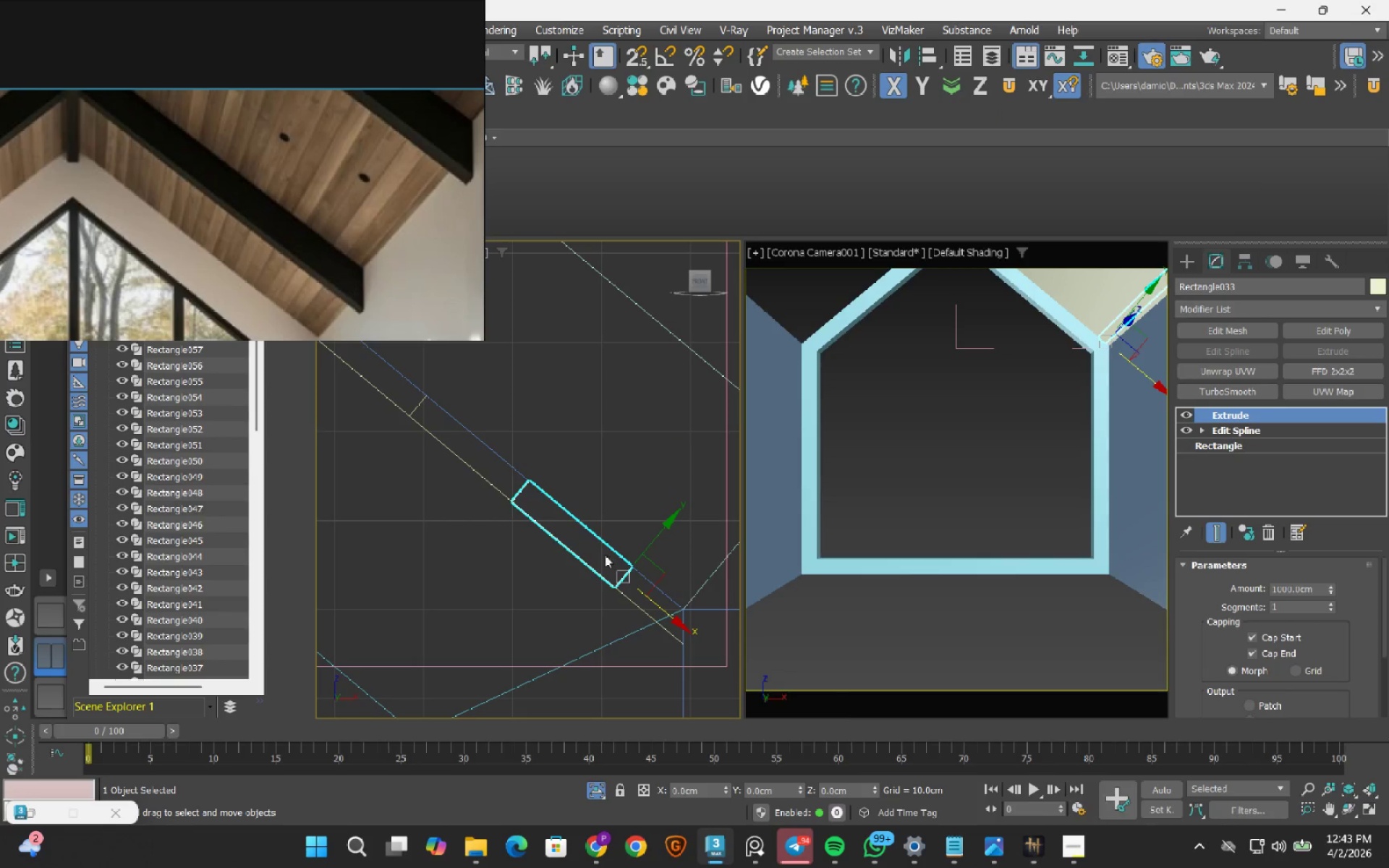 
scroll: coordinate [591, 550], scroll_direction: down, amount: 3.0
 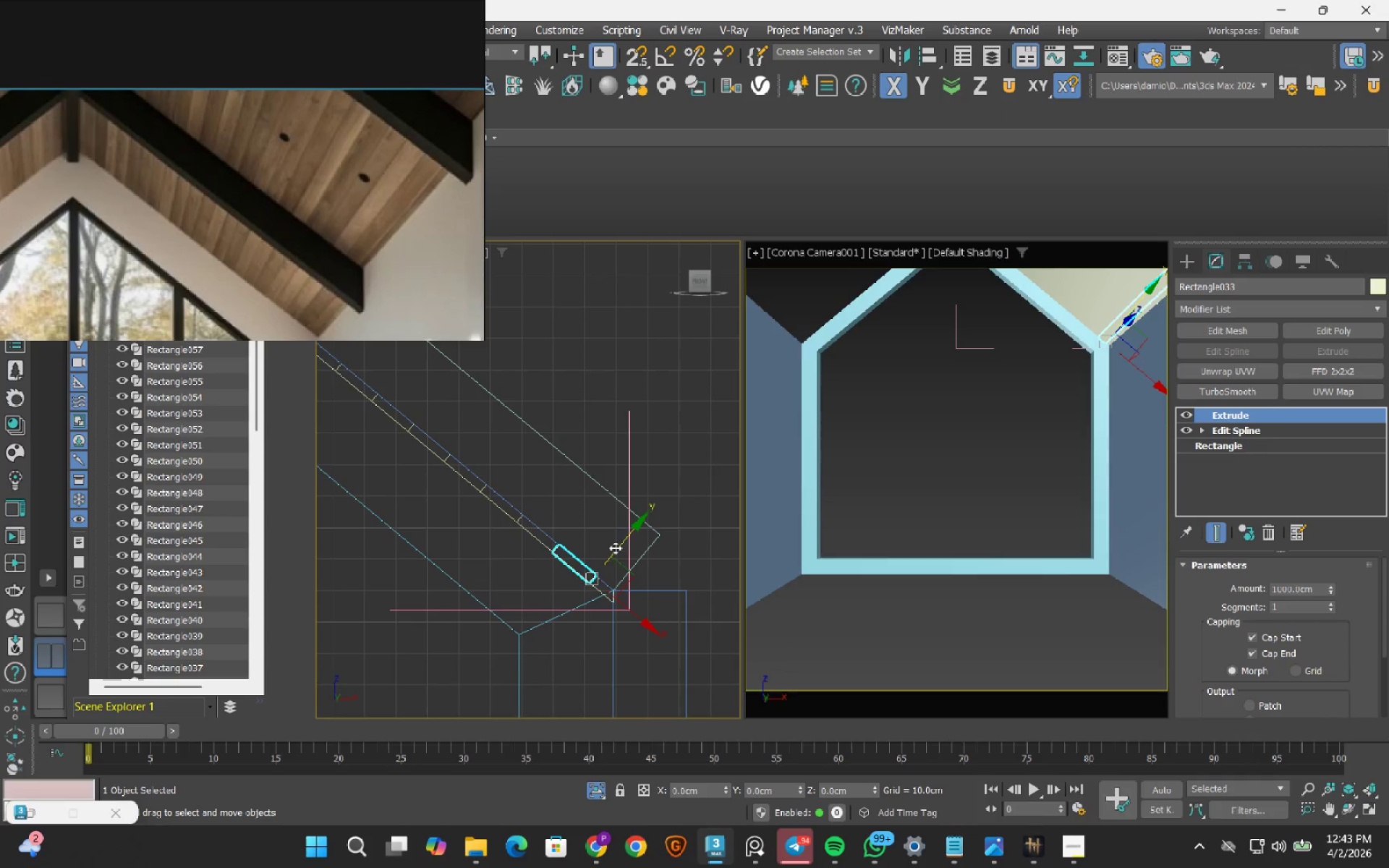 
wait(5.41)
 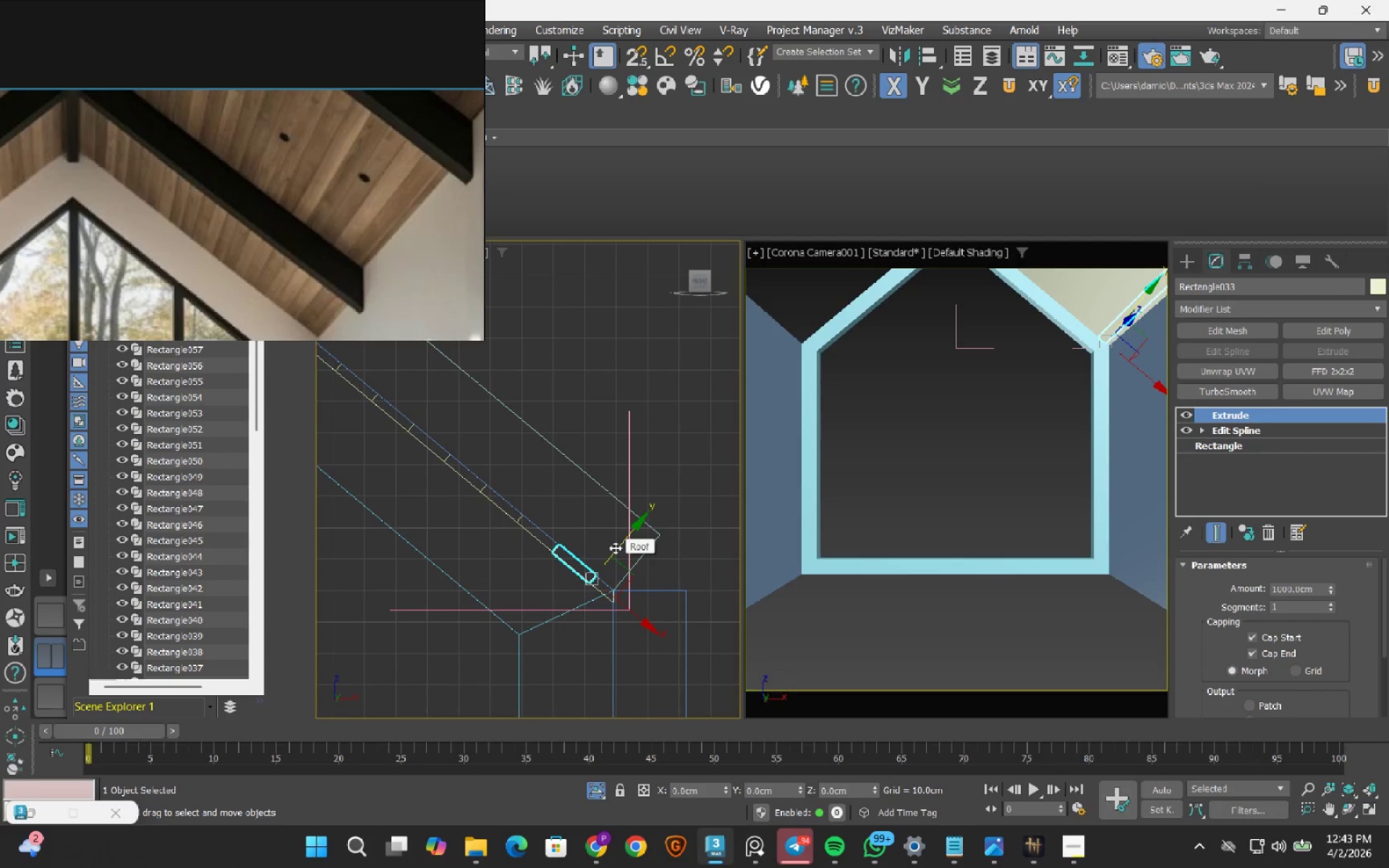 
left_click([1233, 314])
 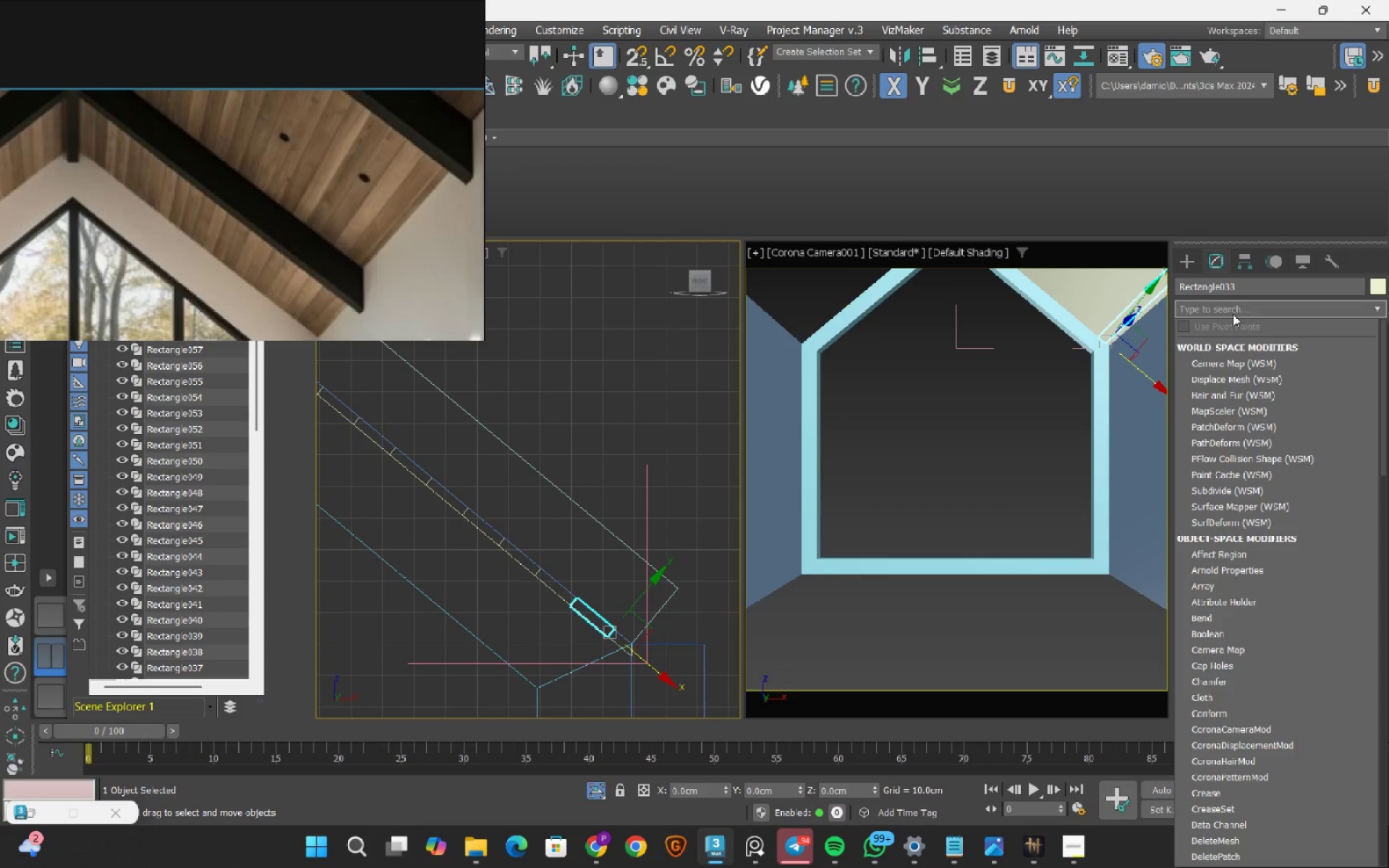 
type(cham)
 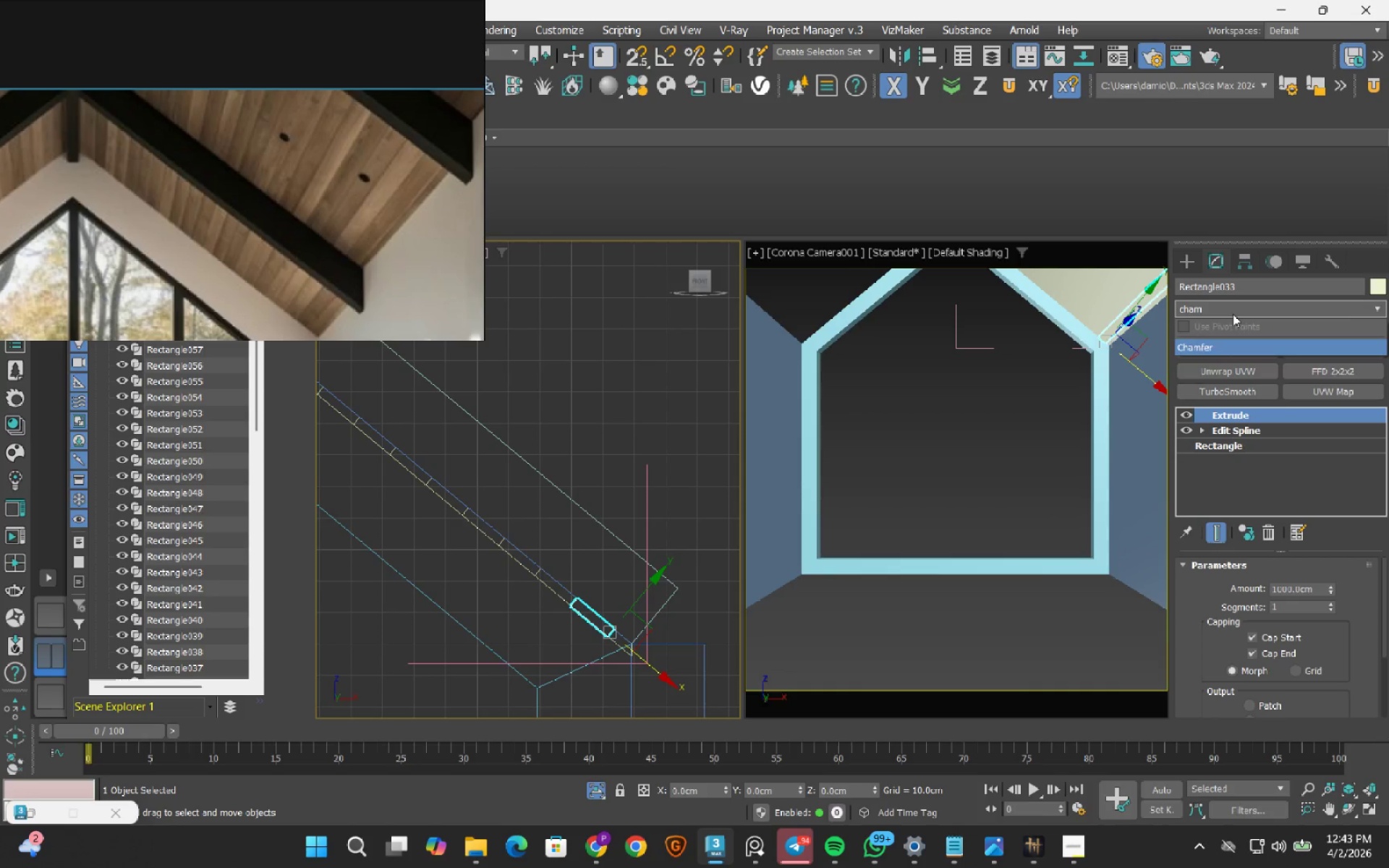 
key(Enter)
 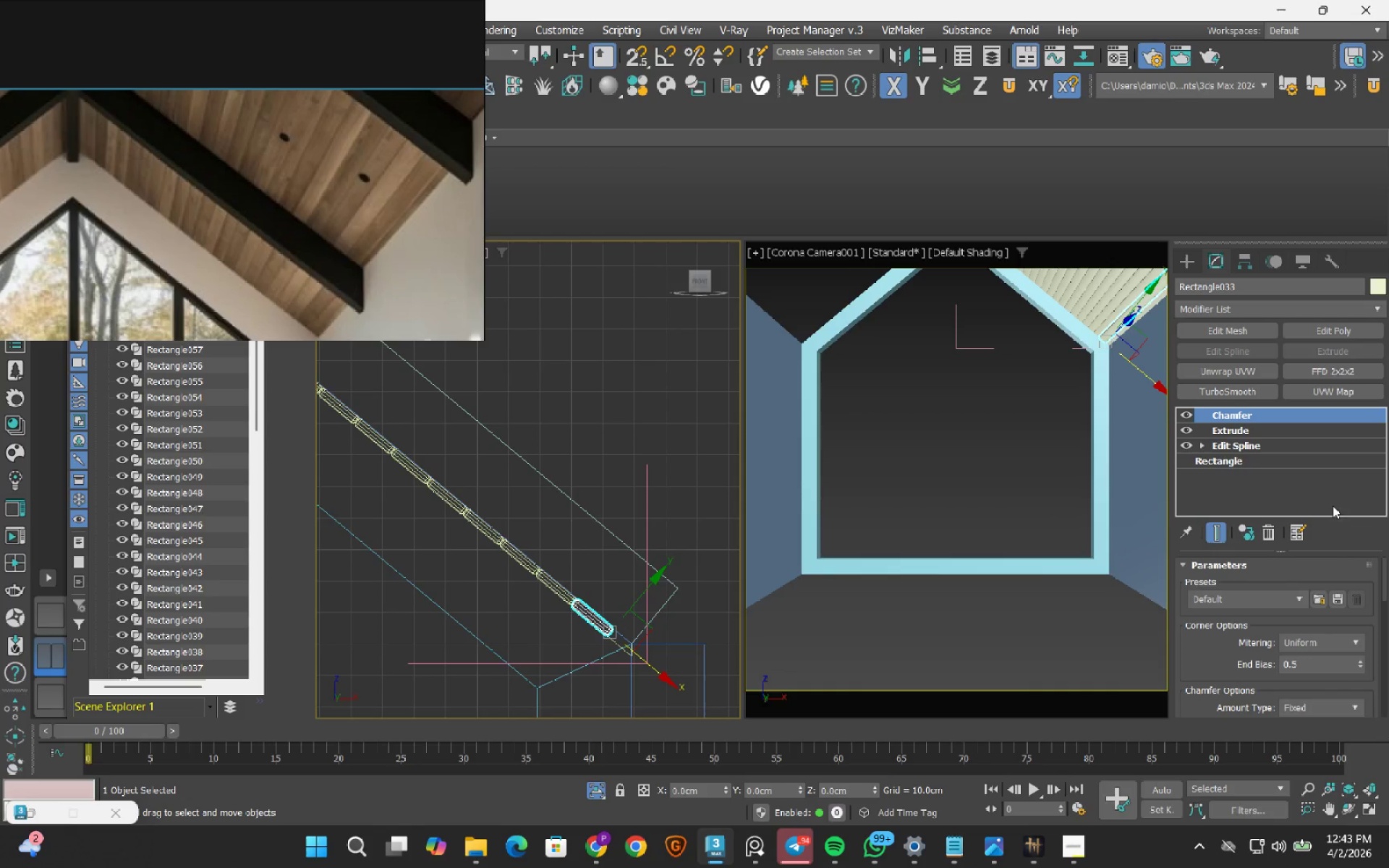 
left_click([1310, 649])
 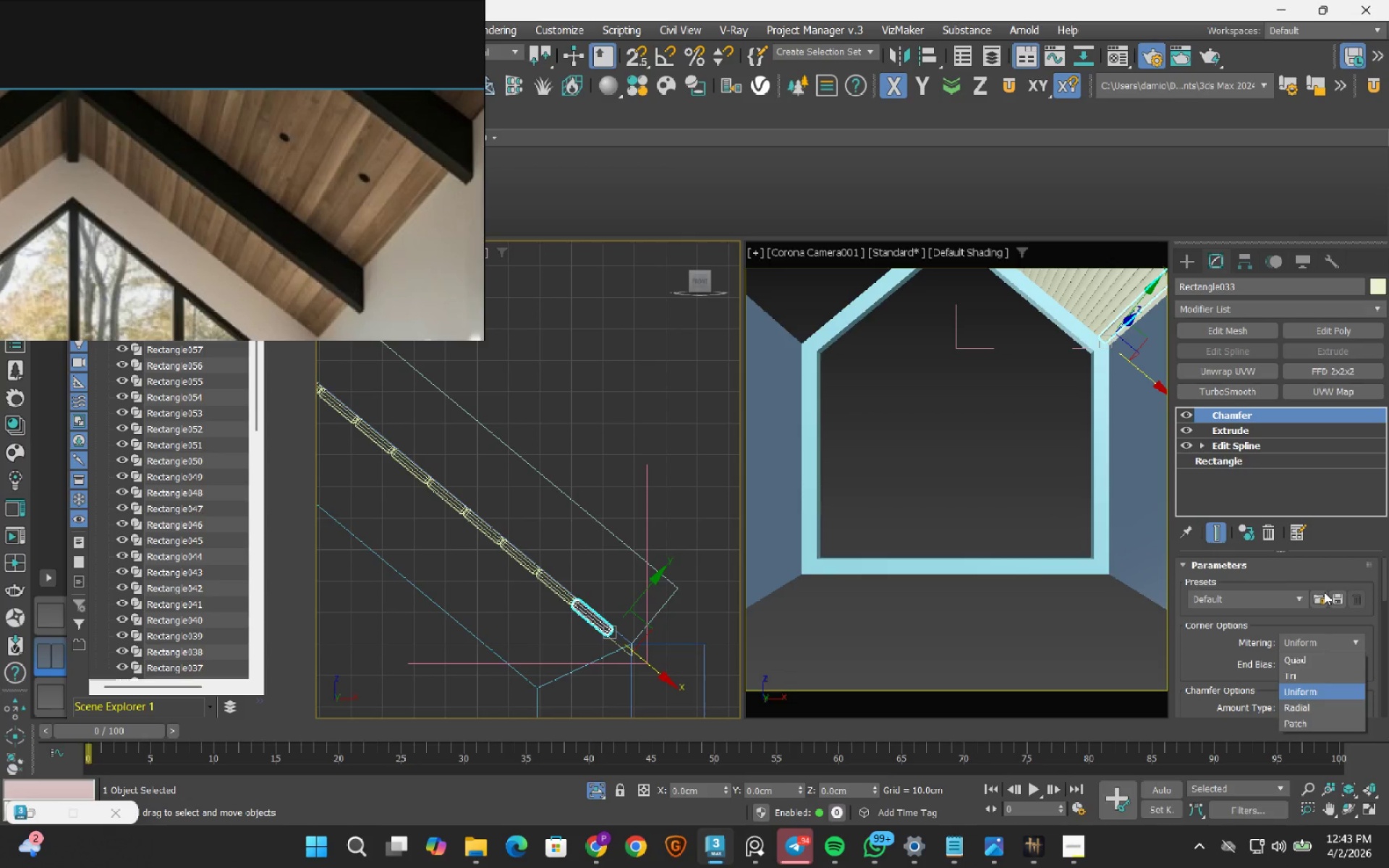 
wait(6.38)
 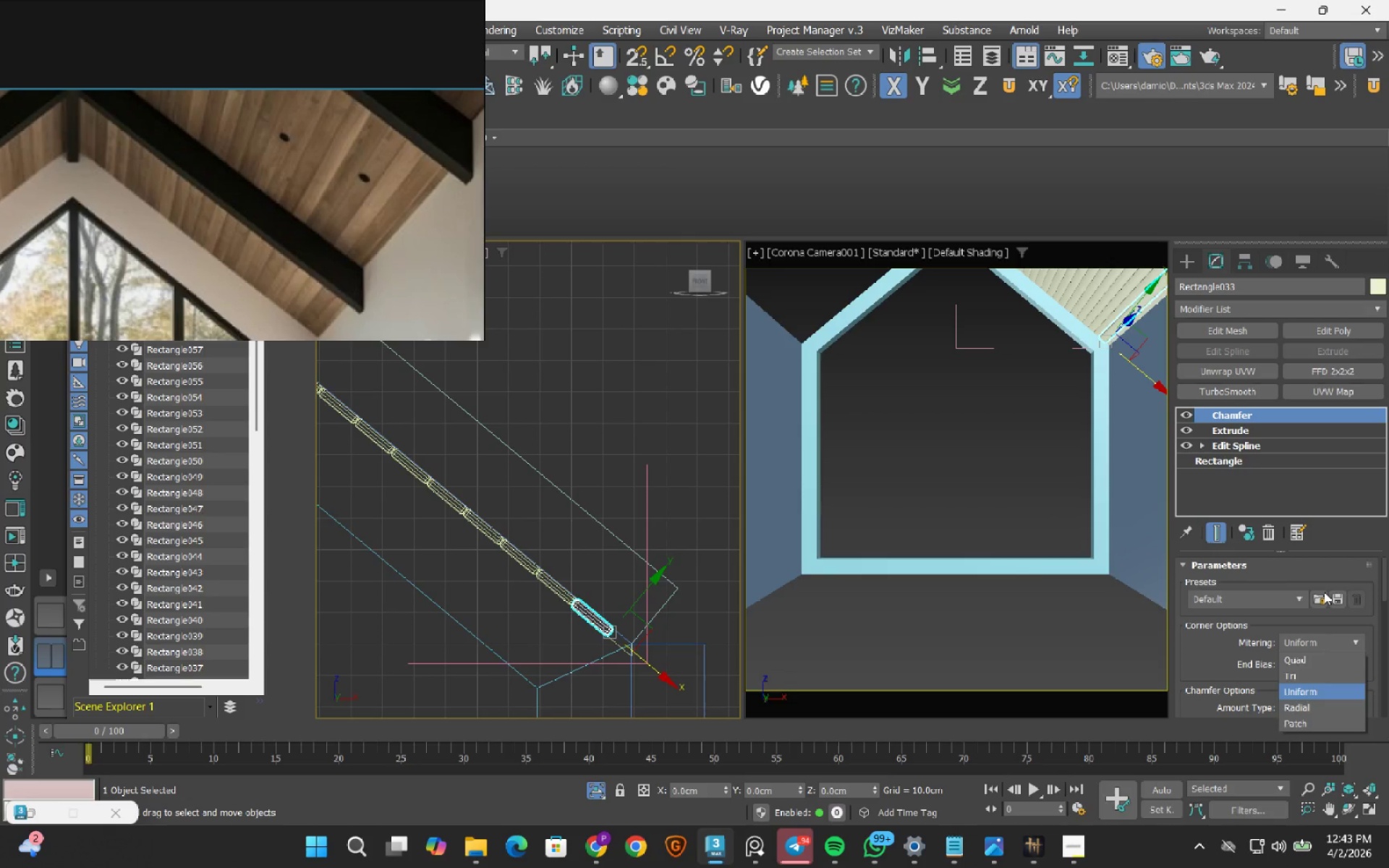 
left_click([1287, 660])
 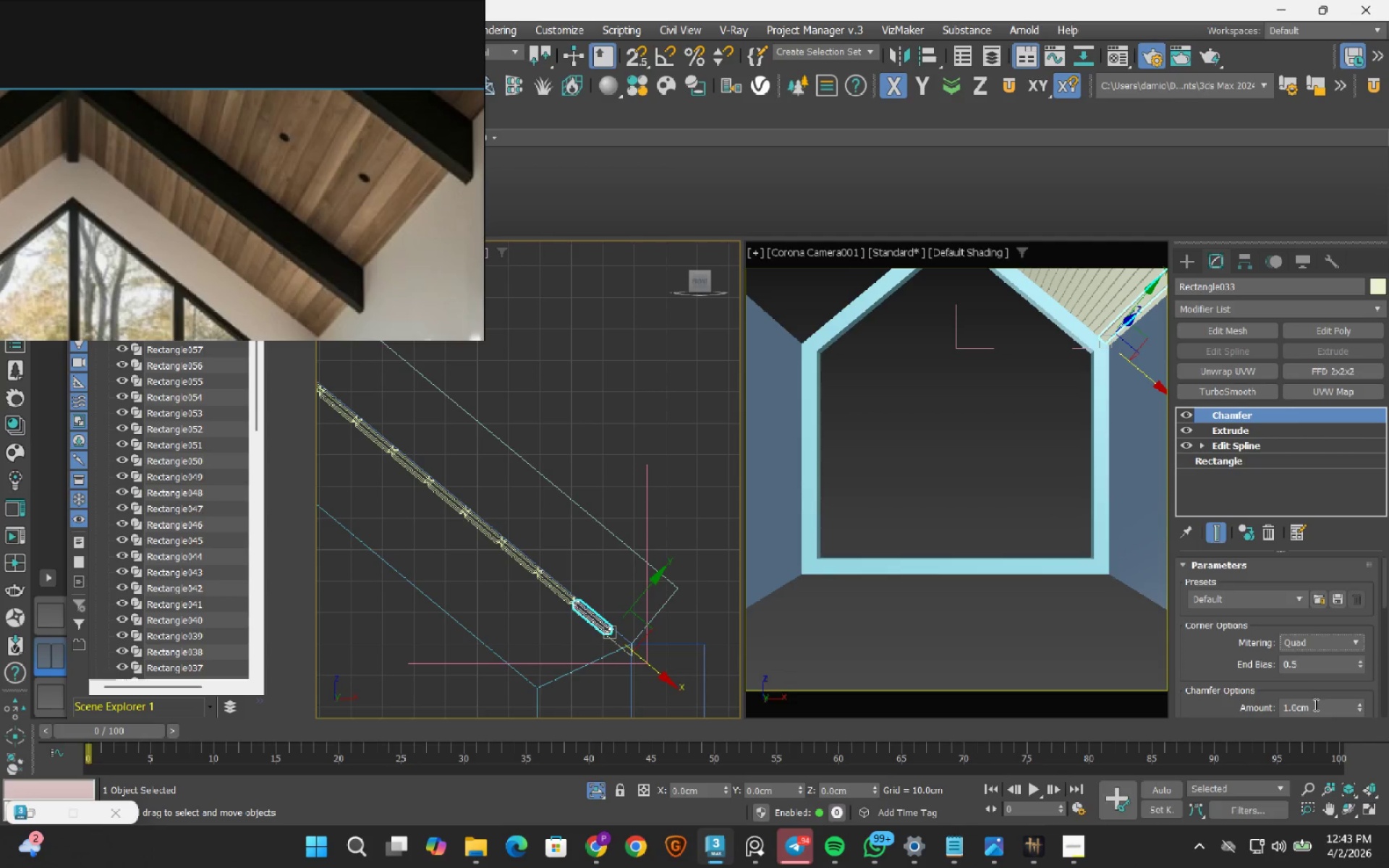 
double_click([1314, 705])
 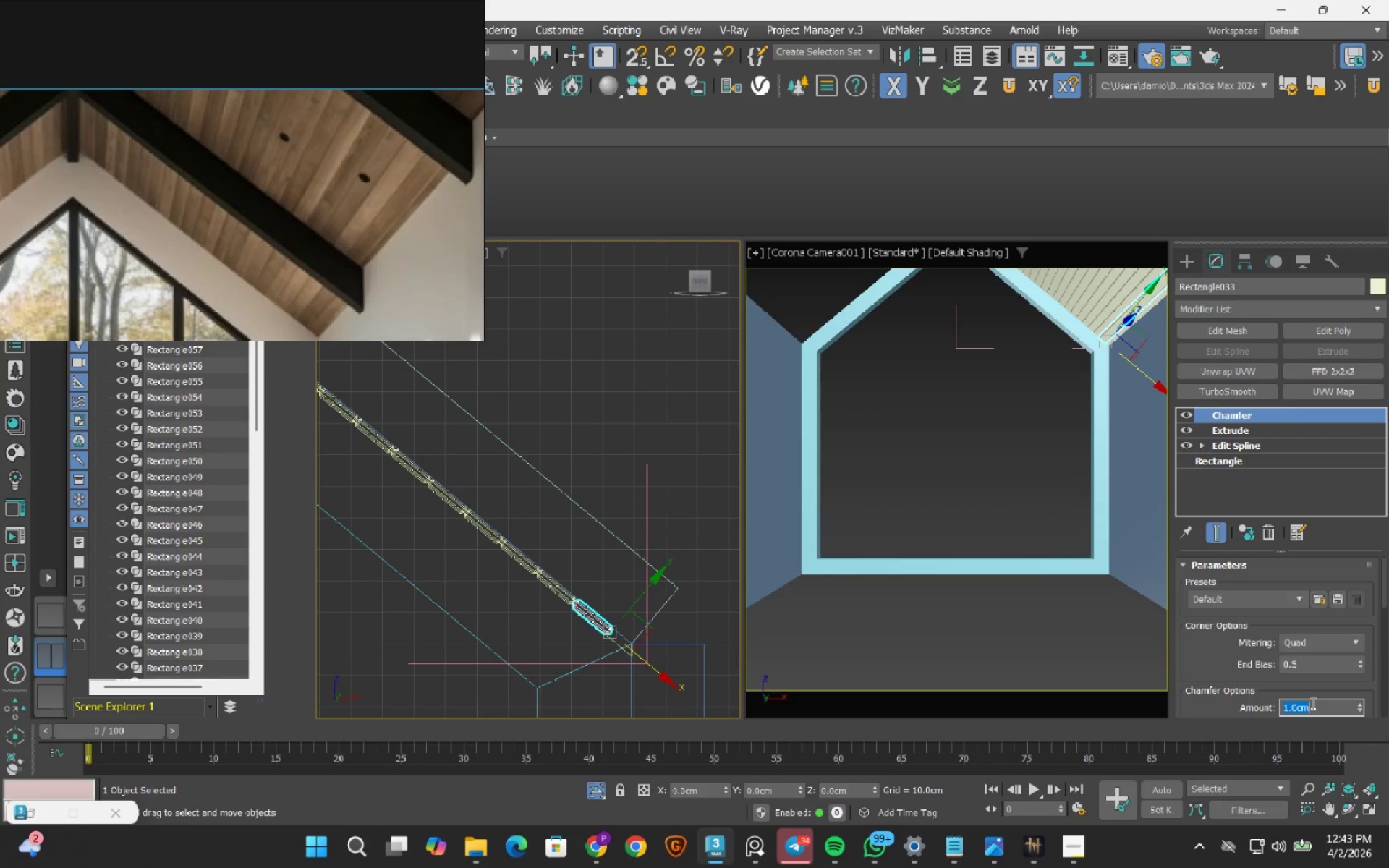 
key(NumpadDecimal)
 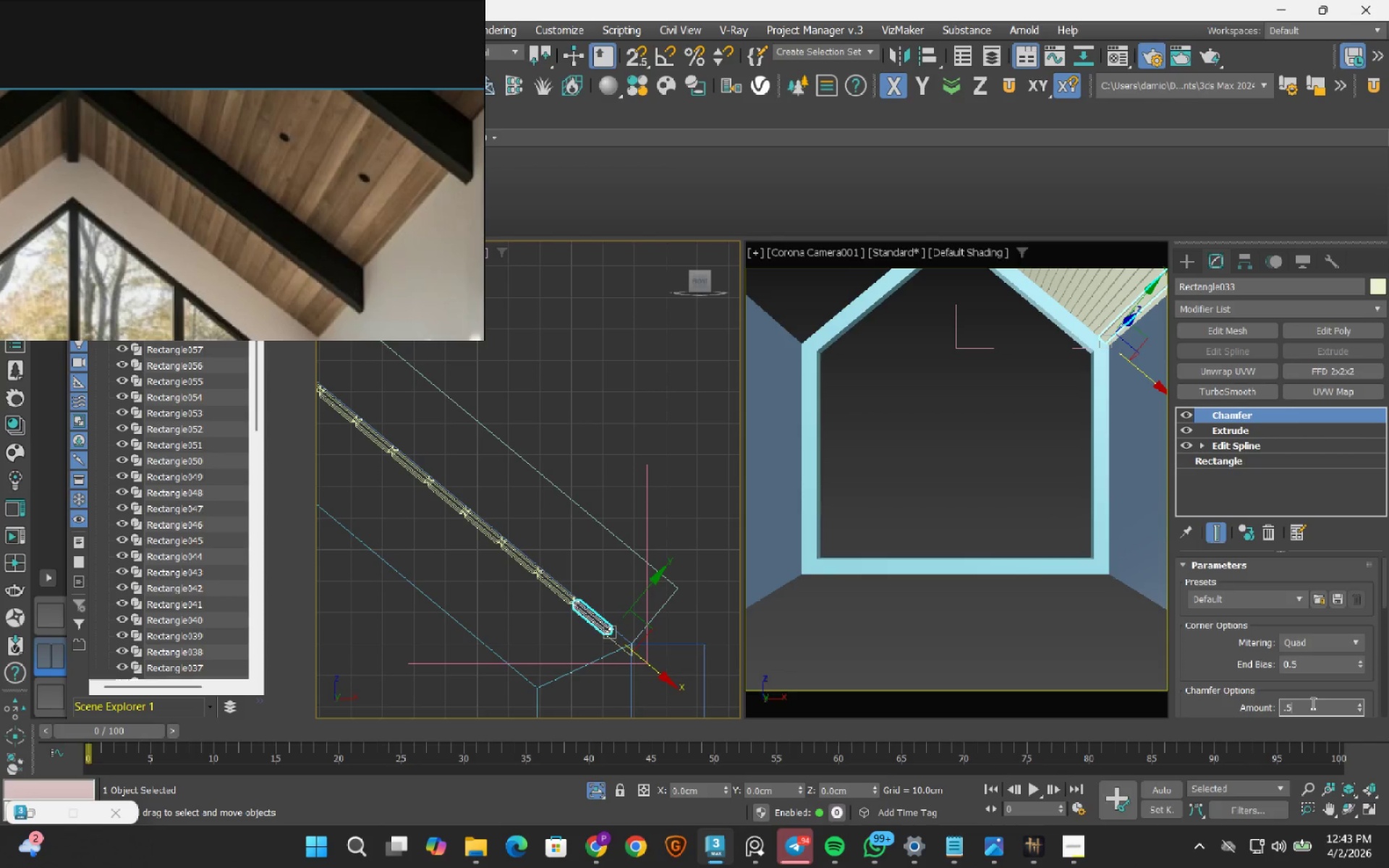 
key(Numpad5)
 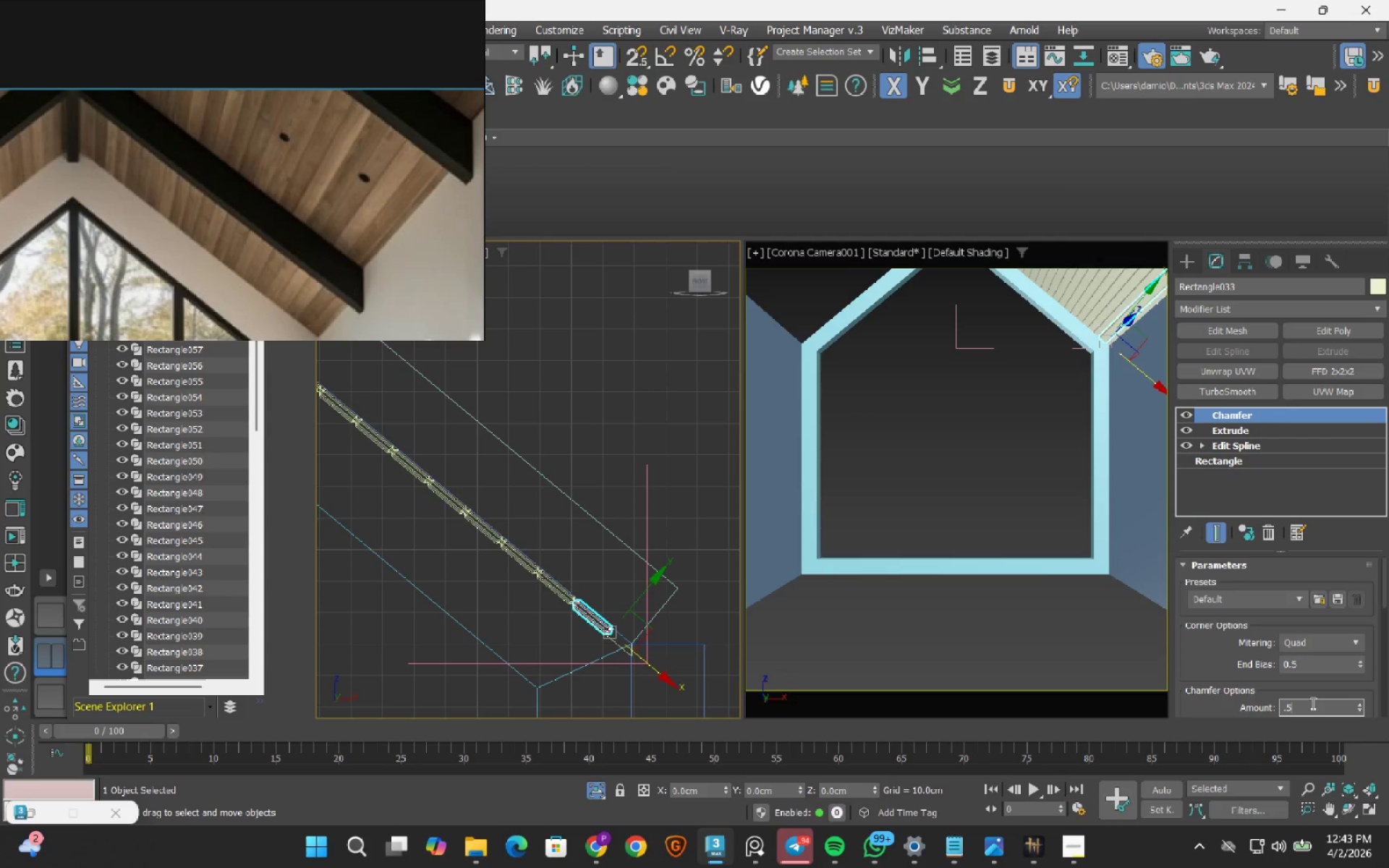 
key(NumpadEnter)
 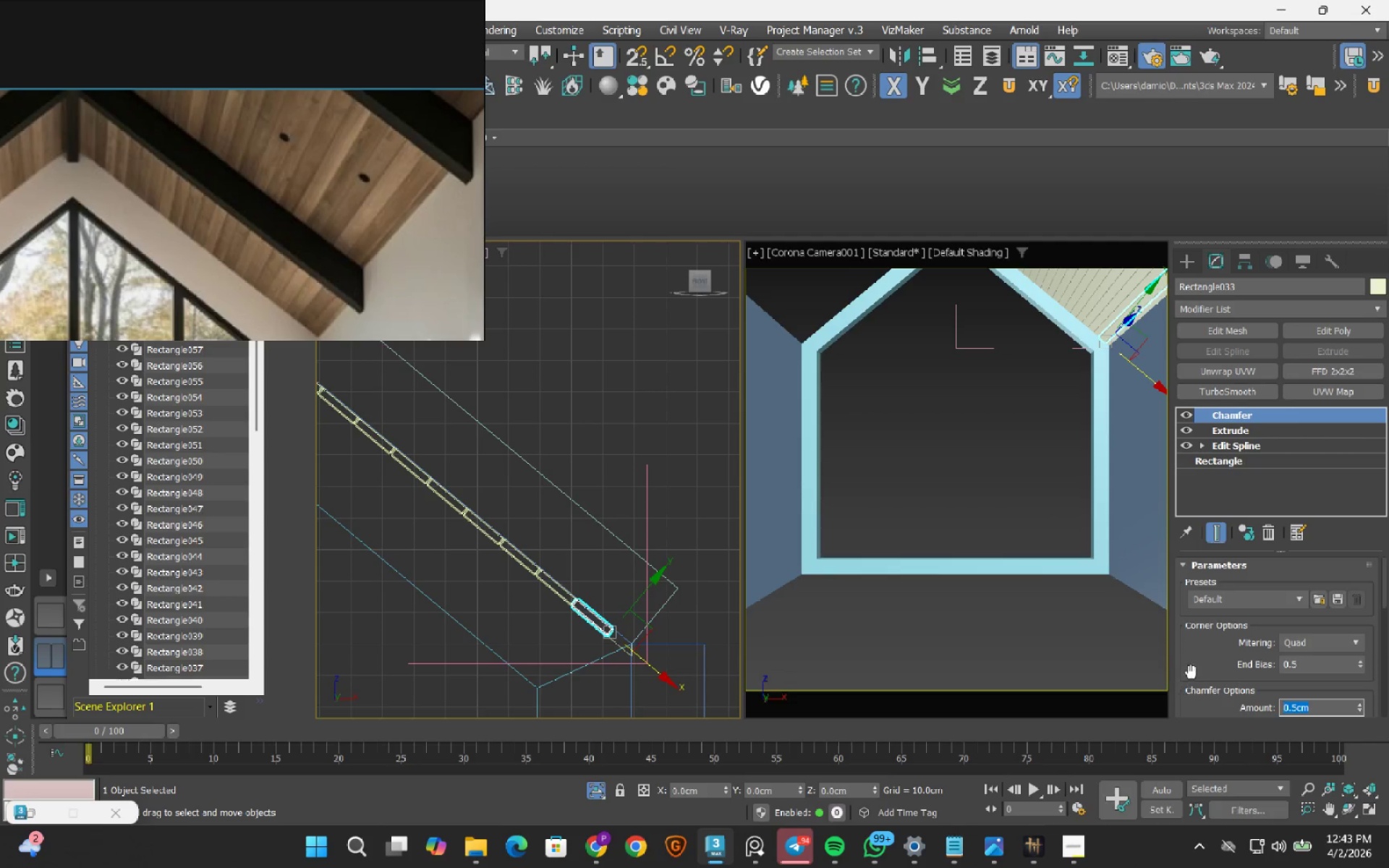 
scroll: coordinate [1191, 671], scroll_direction: down, amount: 2.0
 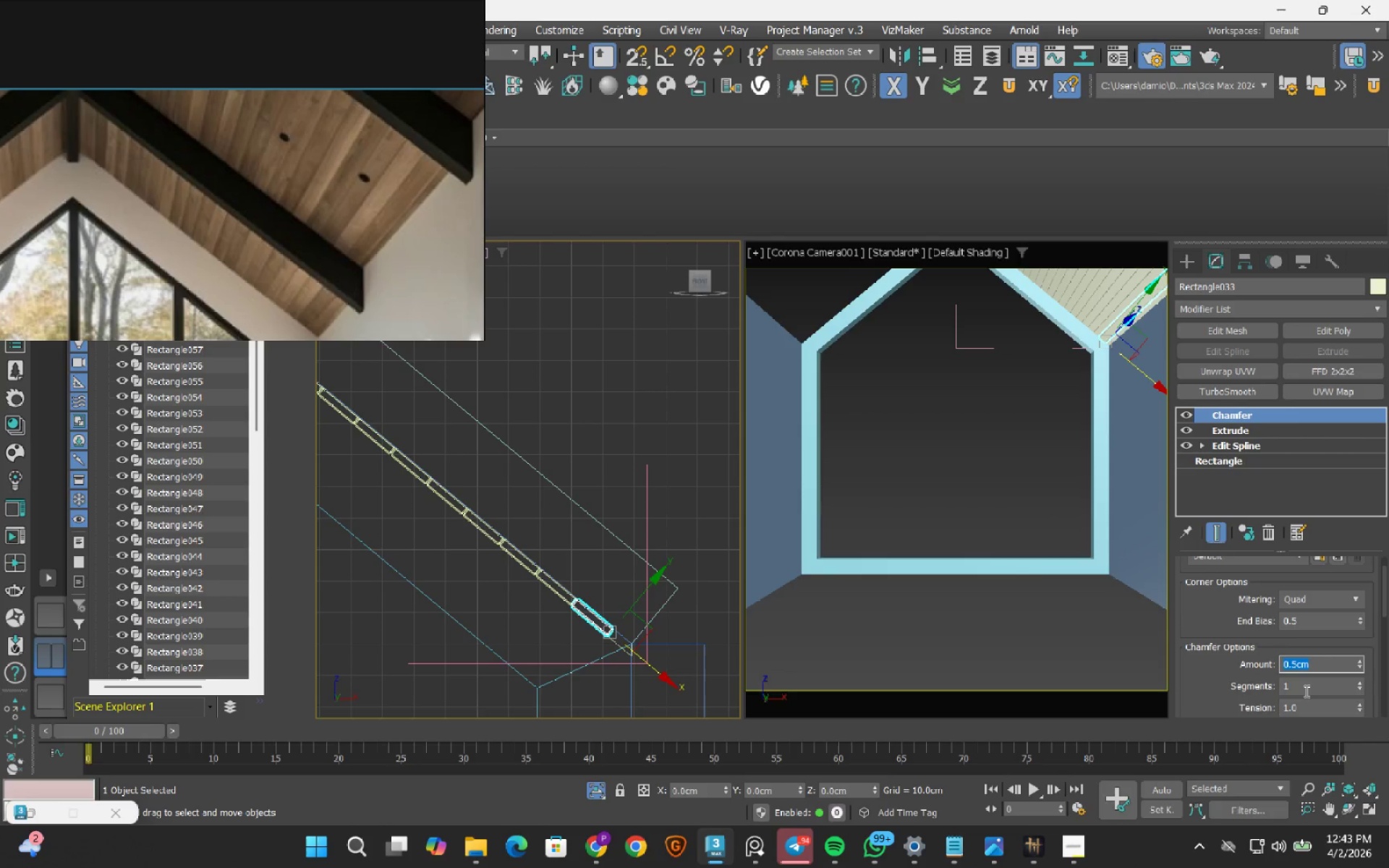 
double_click([1305, 691])
 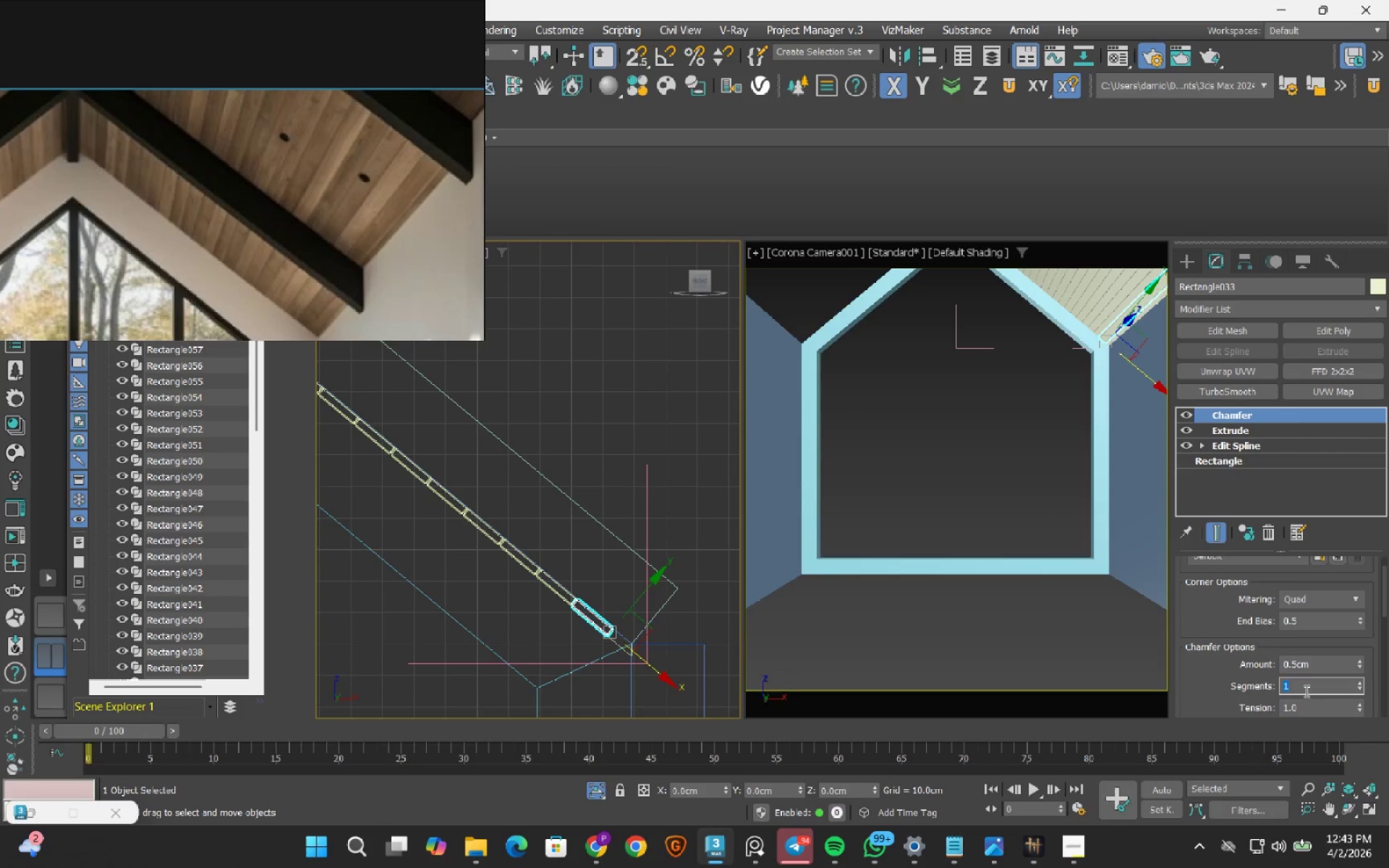 
key(Numpad2)
 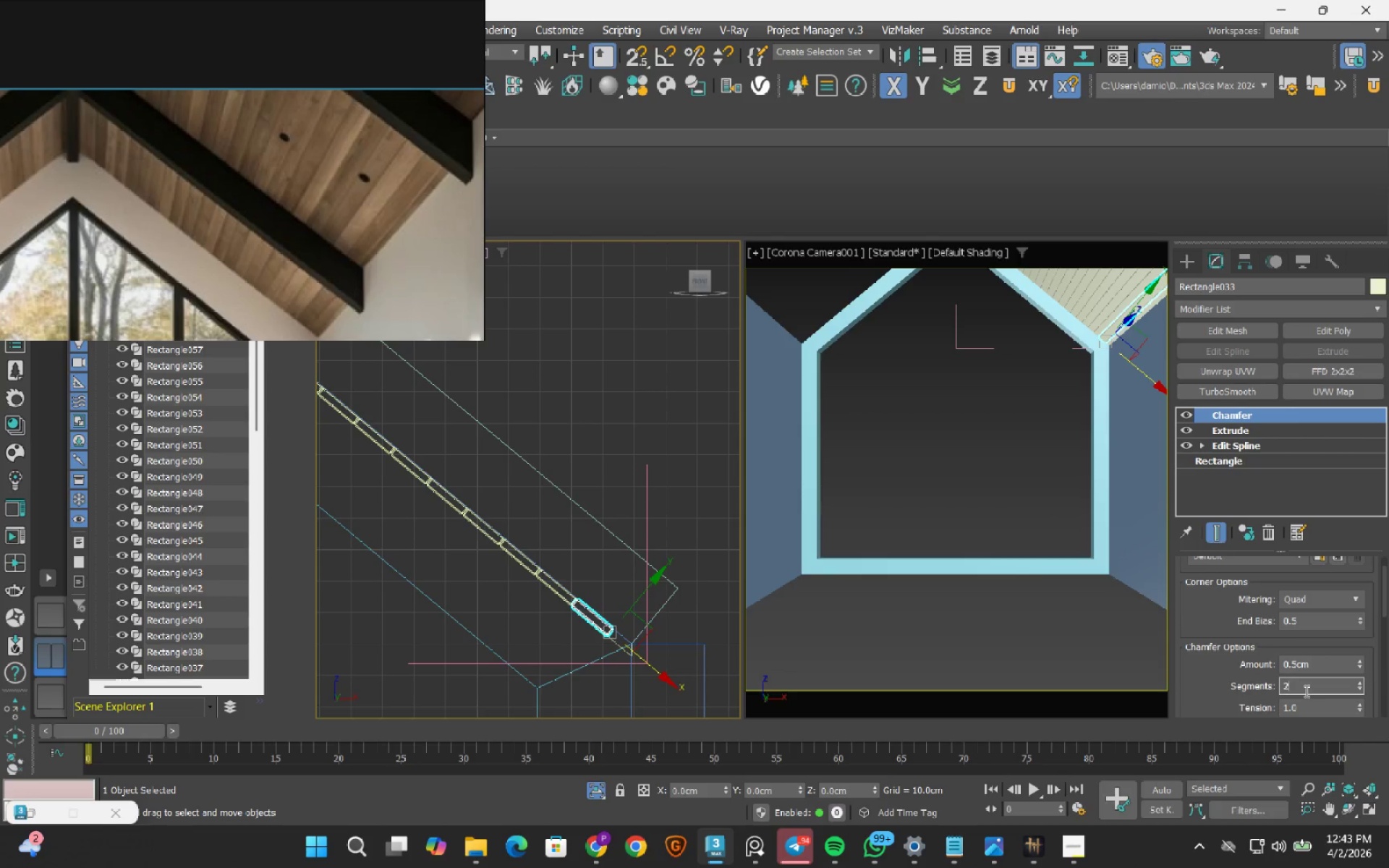 
key(NumpadEnter)
 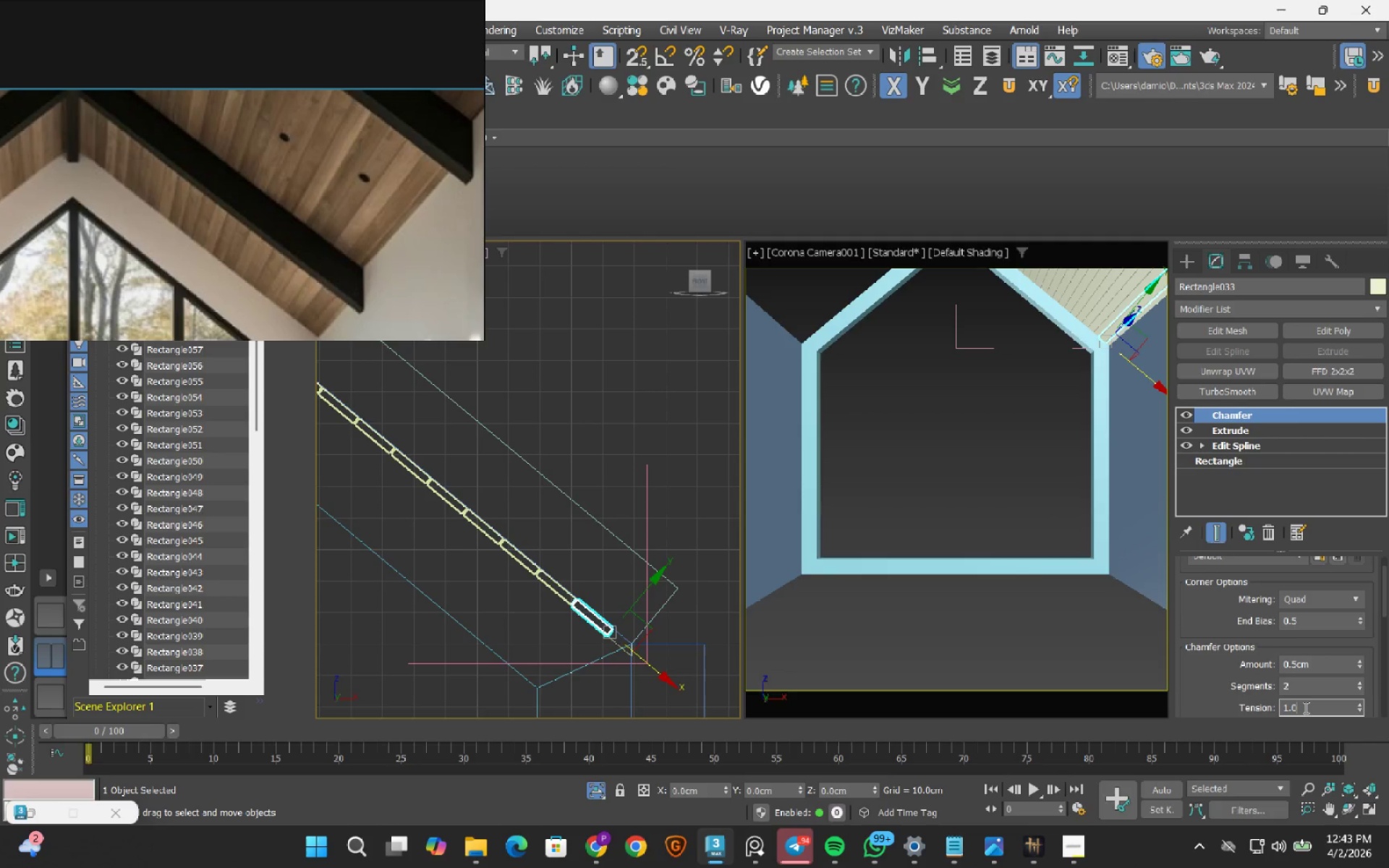 
double_click([1304, 707])
 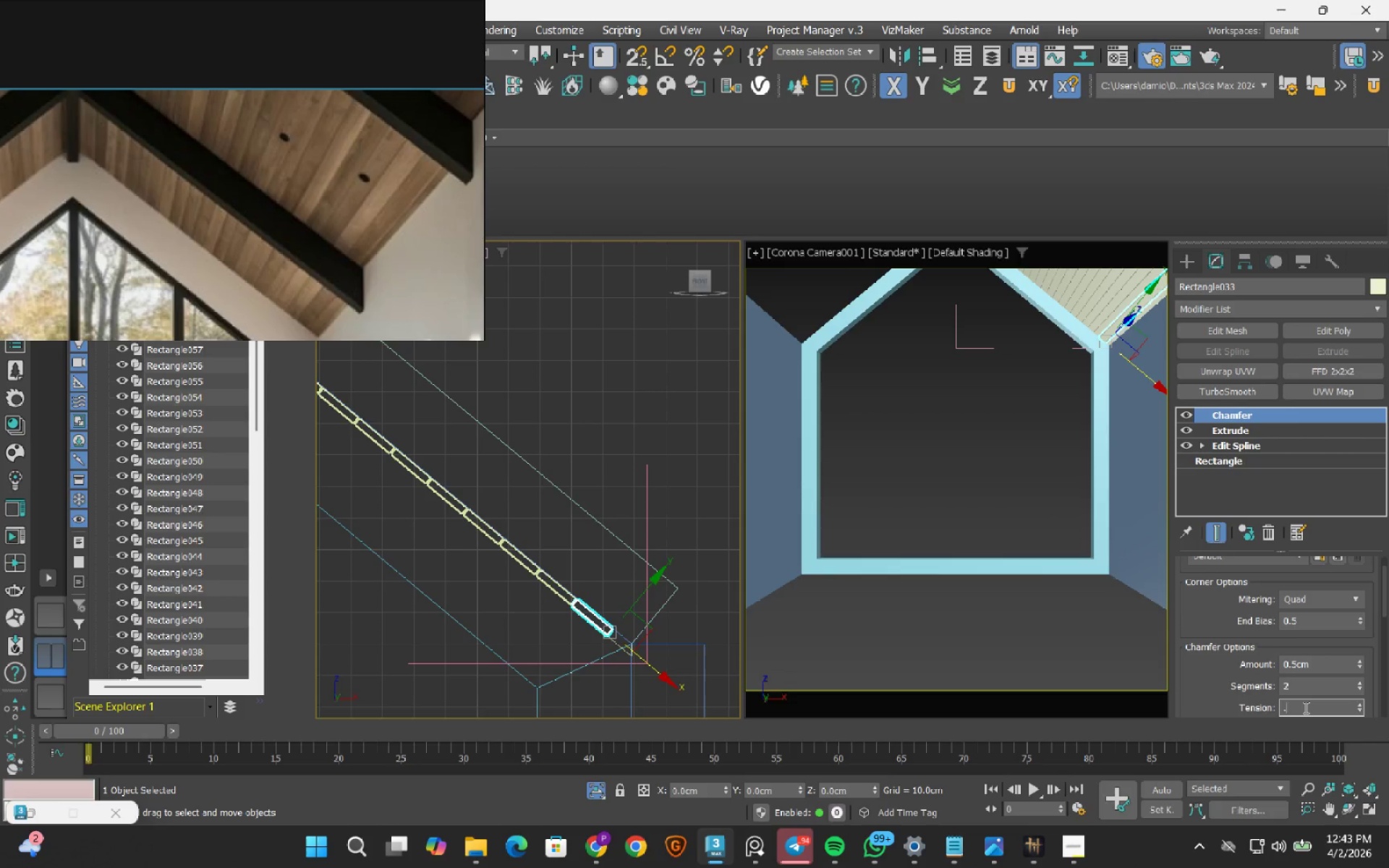 
key(NumpadDecimal)
 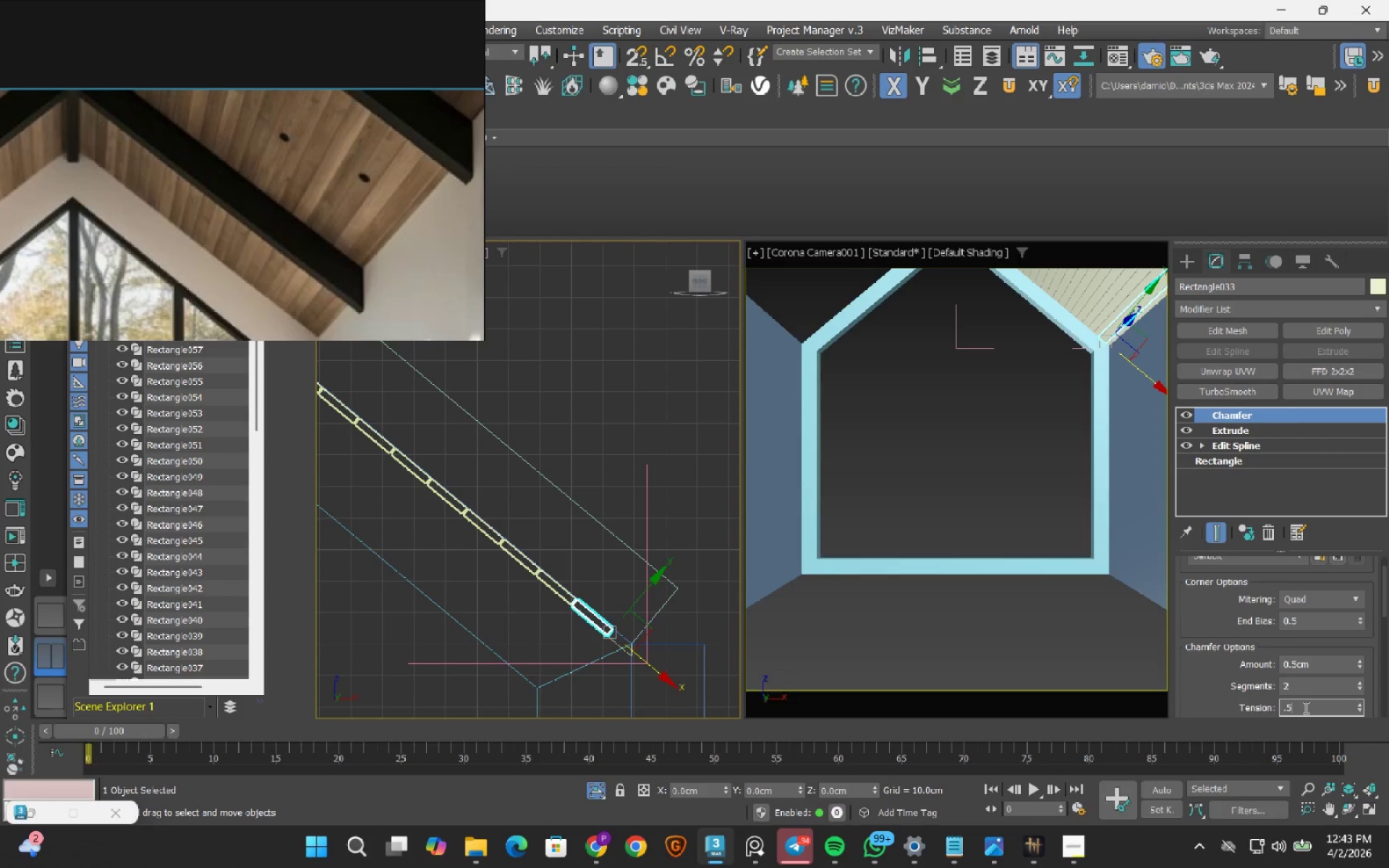 
key(Numpad5)
 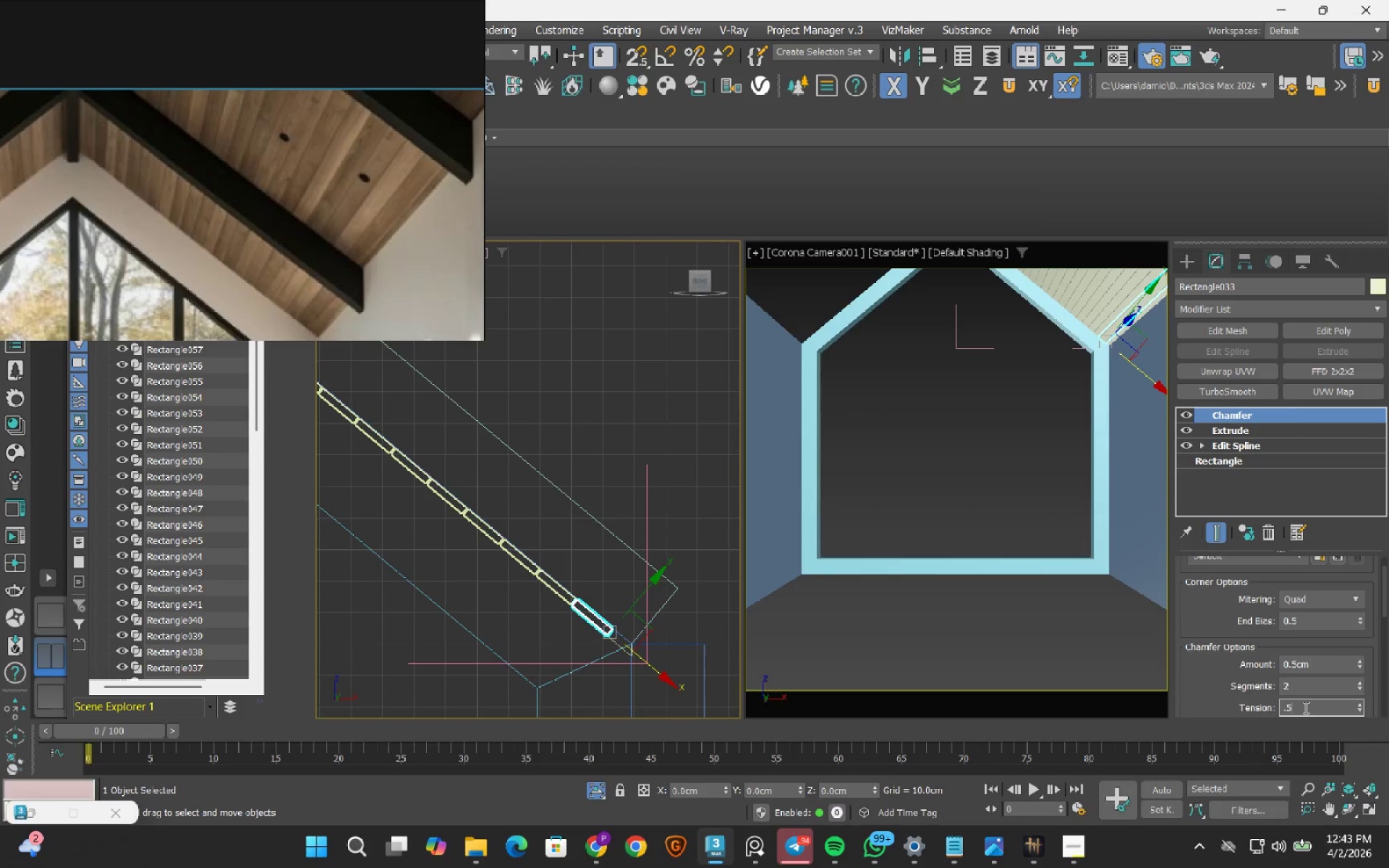 
key(NumpadEnter)
 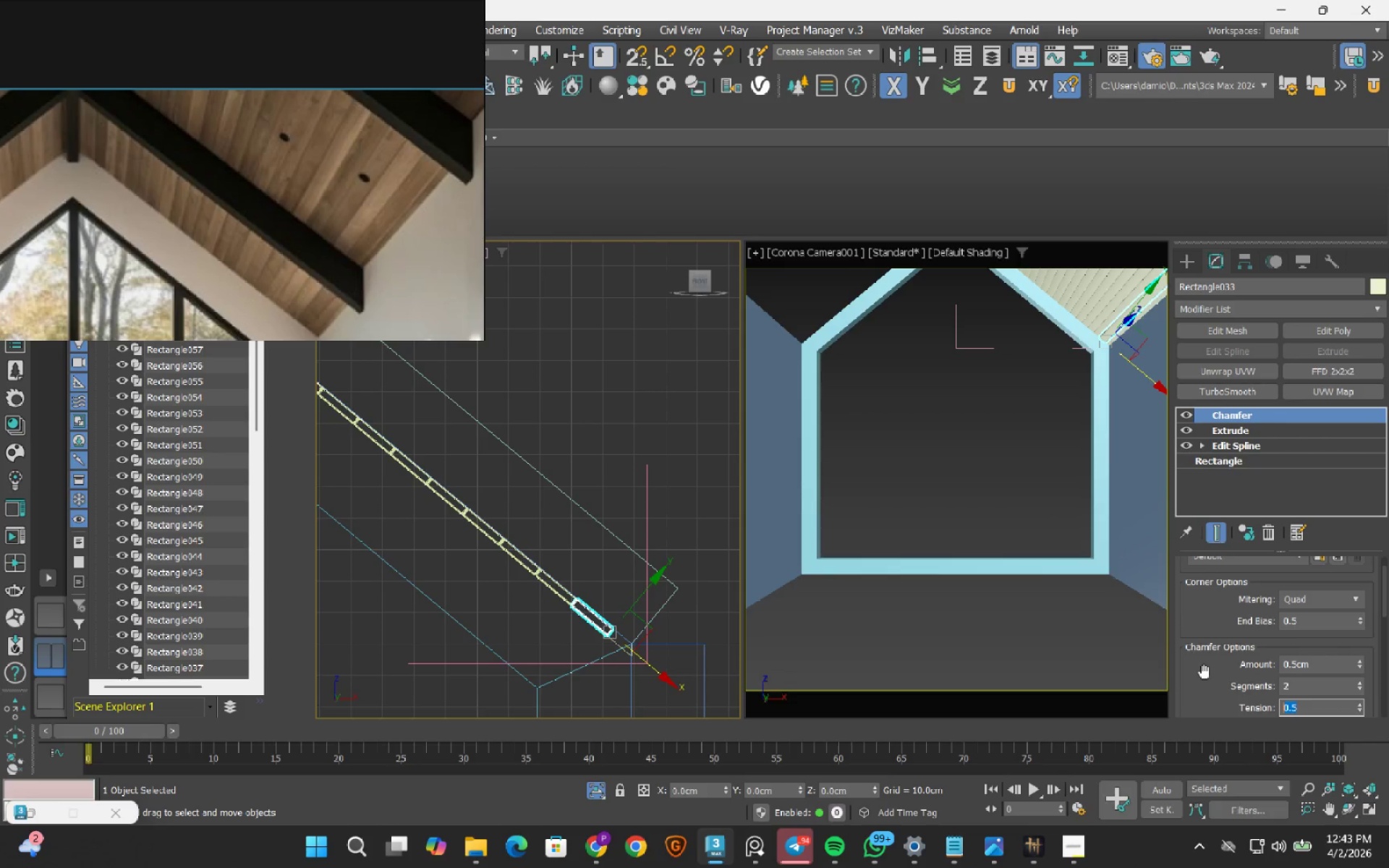 
scroll: coordinate [1183, 660], scroll_direction: down, amount: 16.0
 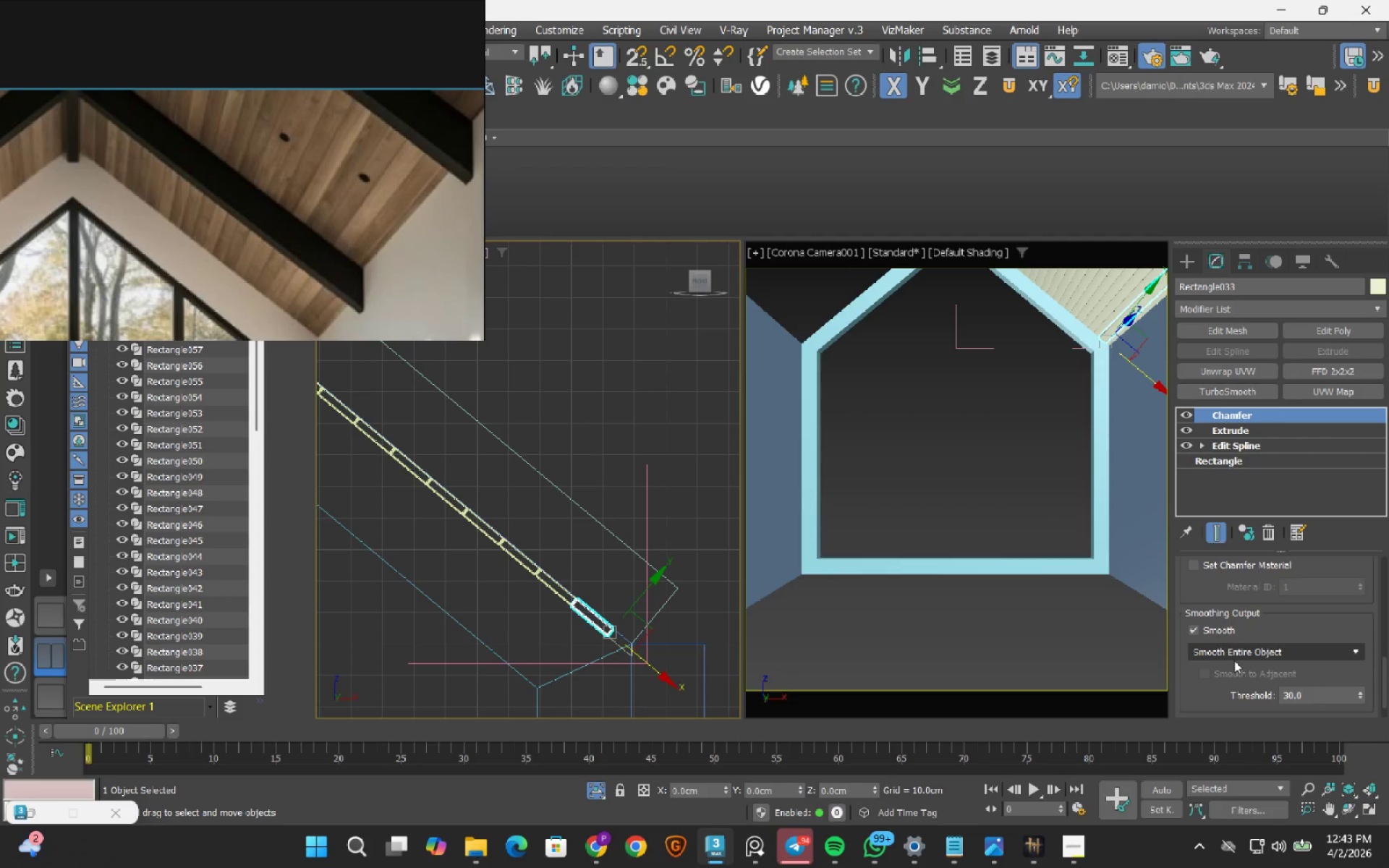 
left_click([1249, 652])
 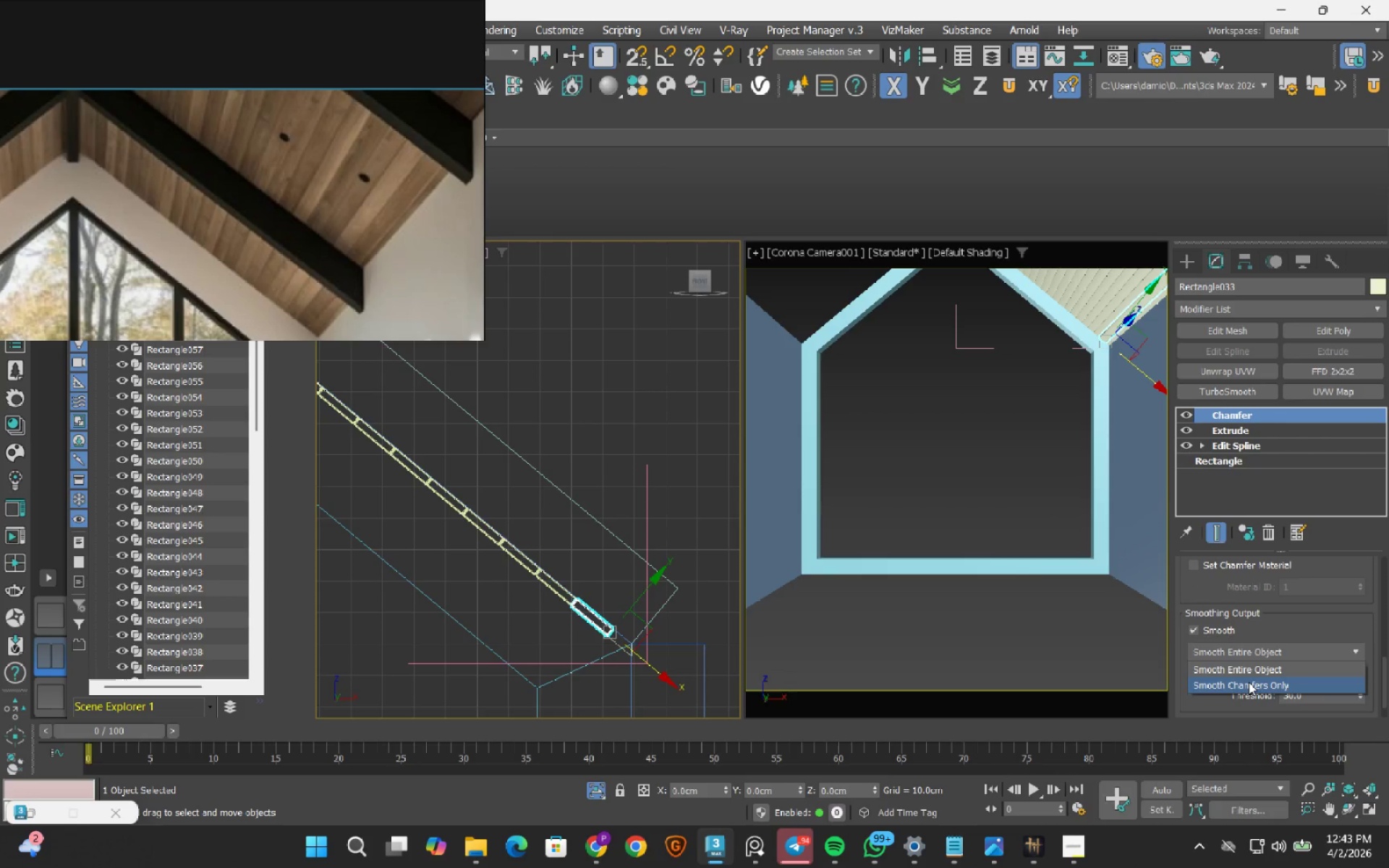 
left_click([1249, 682])
 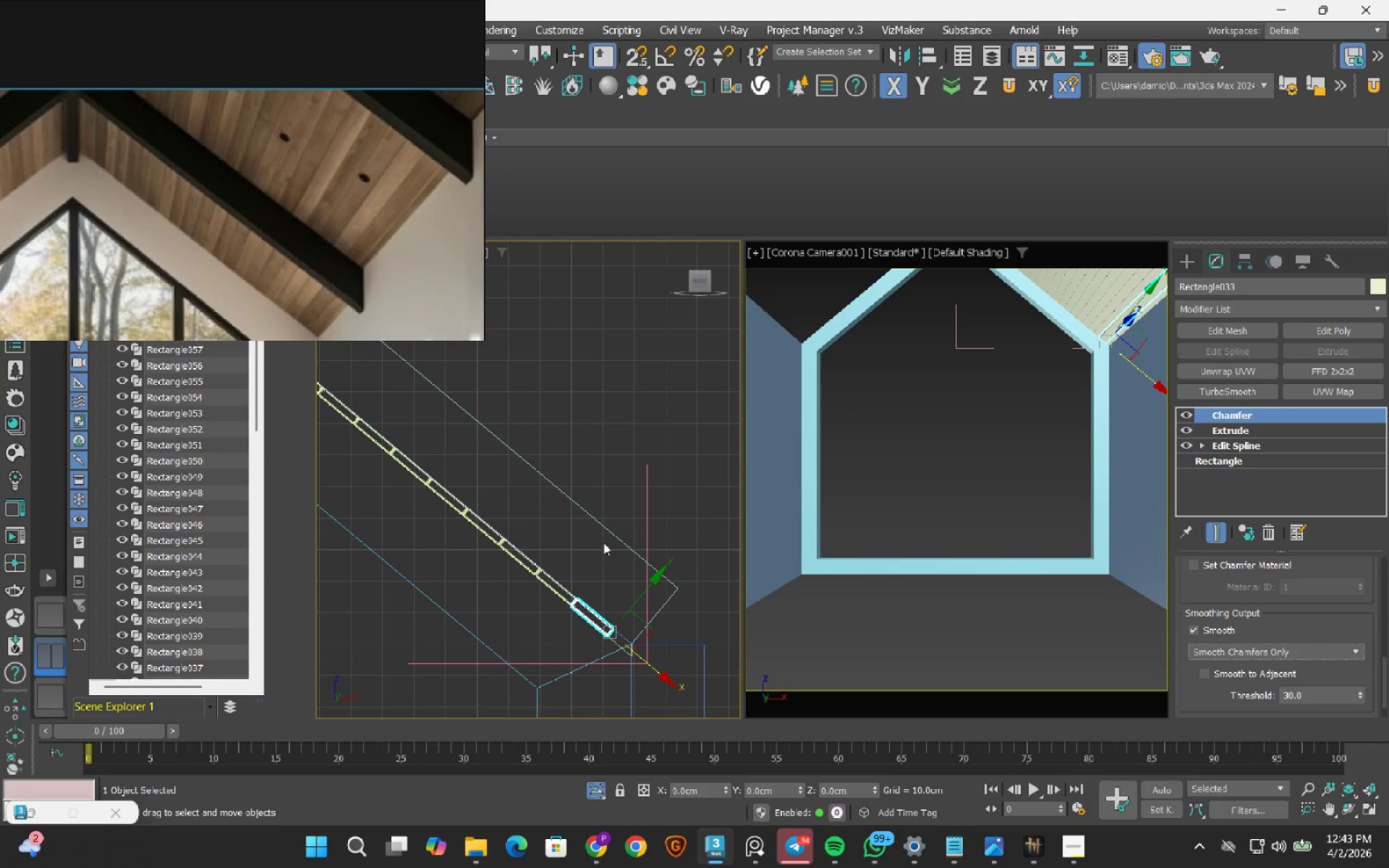 
scroll: coordinate [599, 622], scroll_direction: up, amount: 8.0
 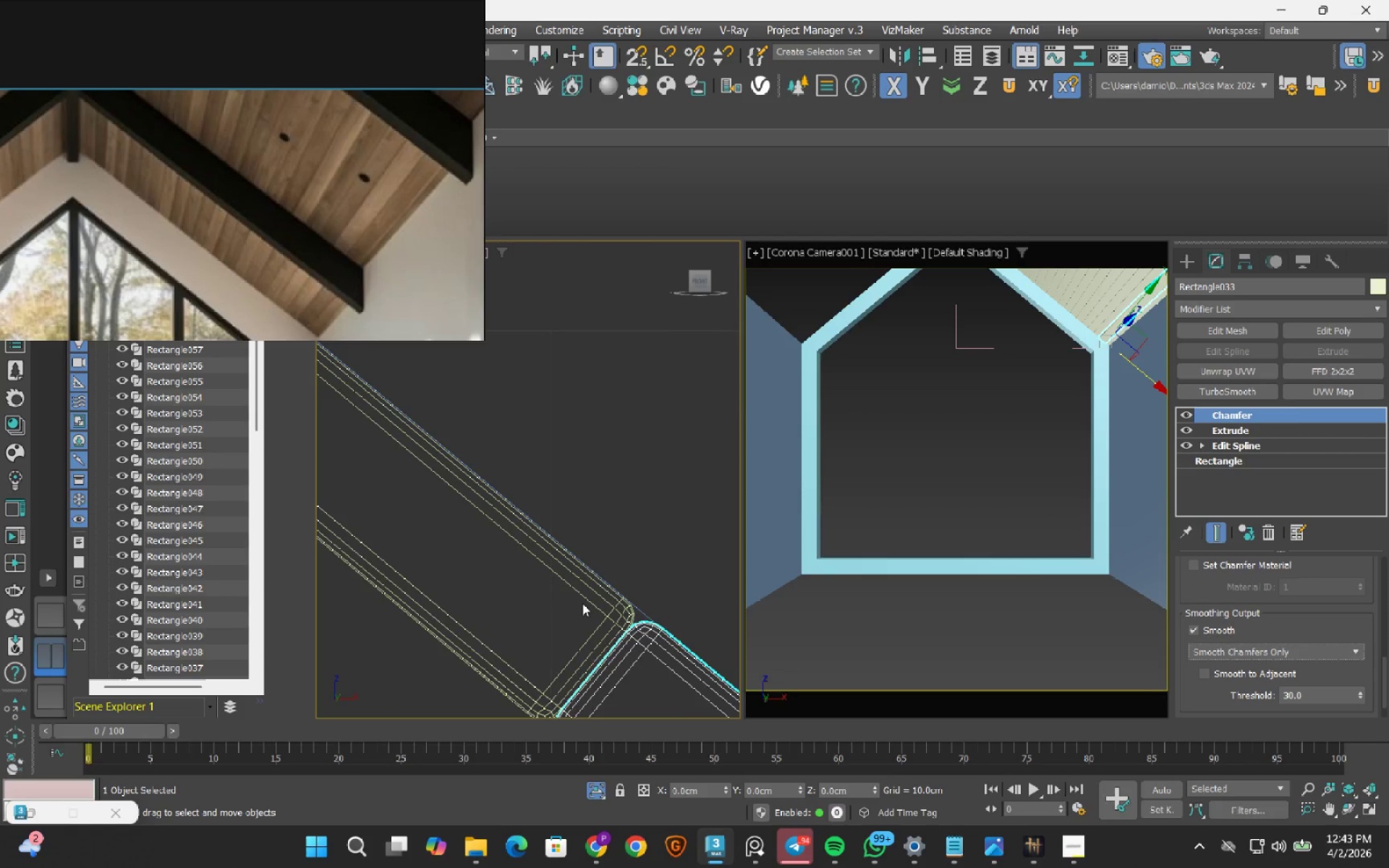 
scroll: coordinate [582, 603], scroll_direction: down, amount: 5.0
 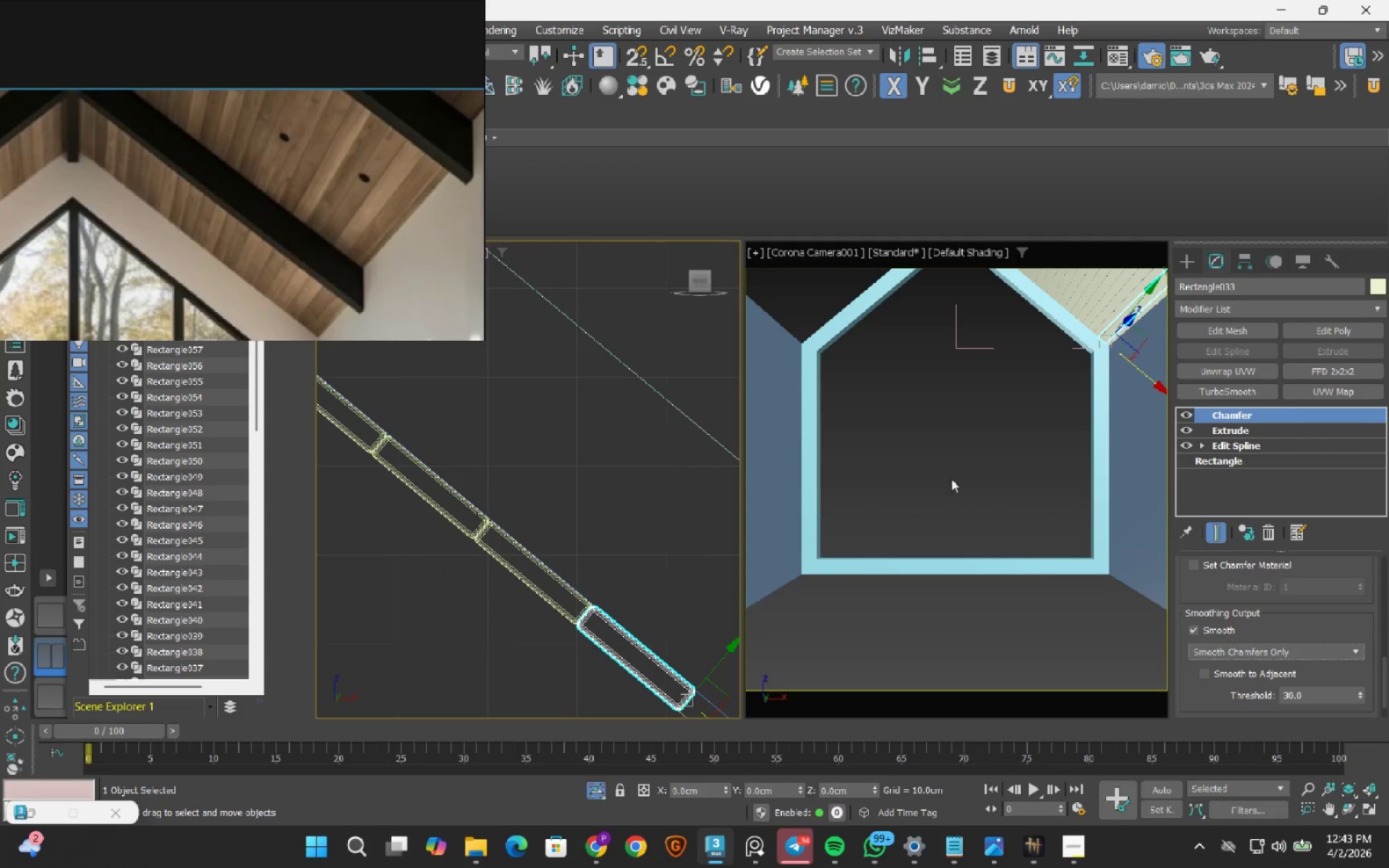 
left_click([964, 469])
 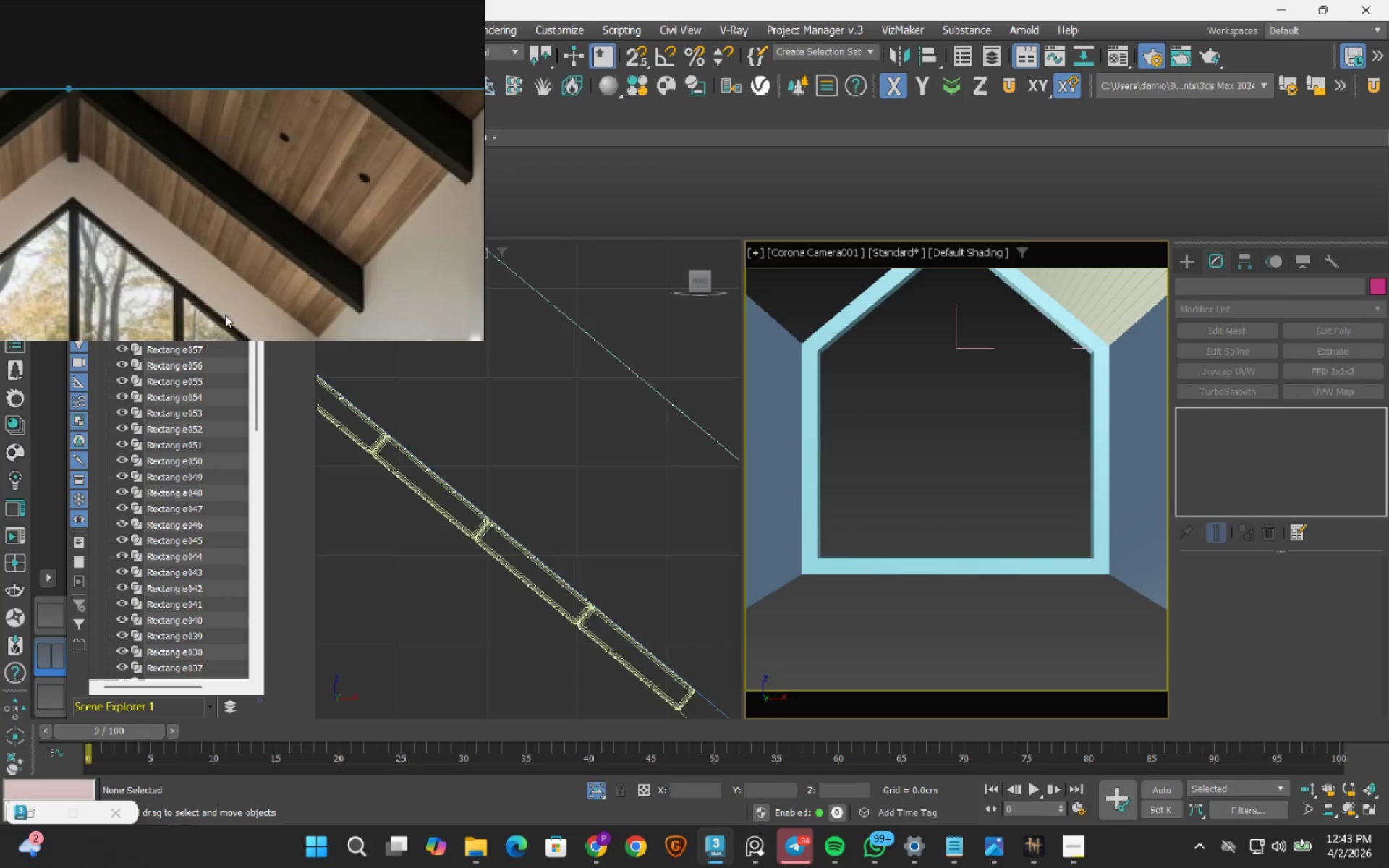 
wait(7.19)
 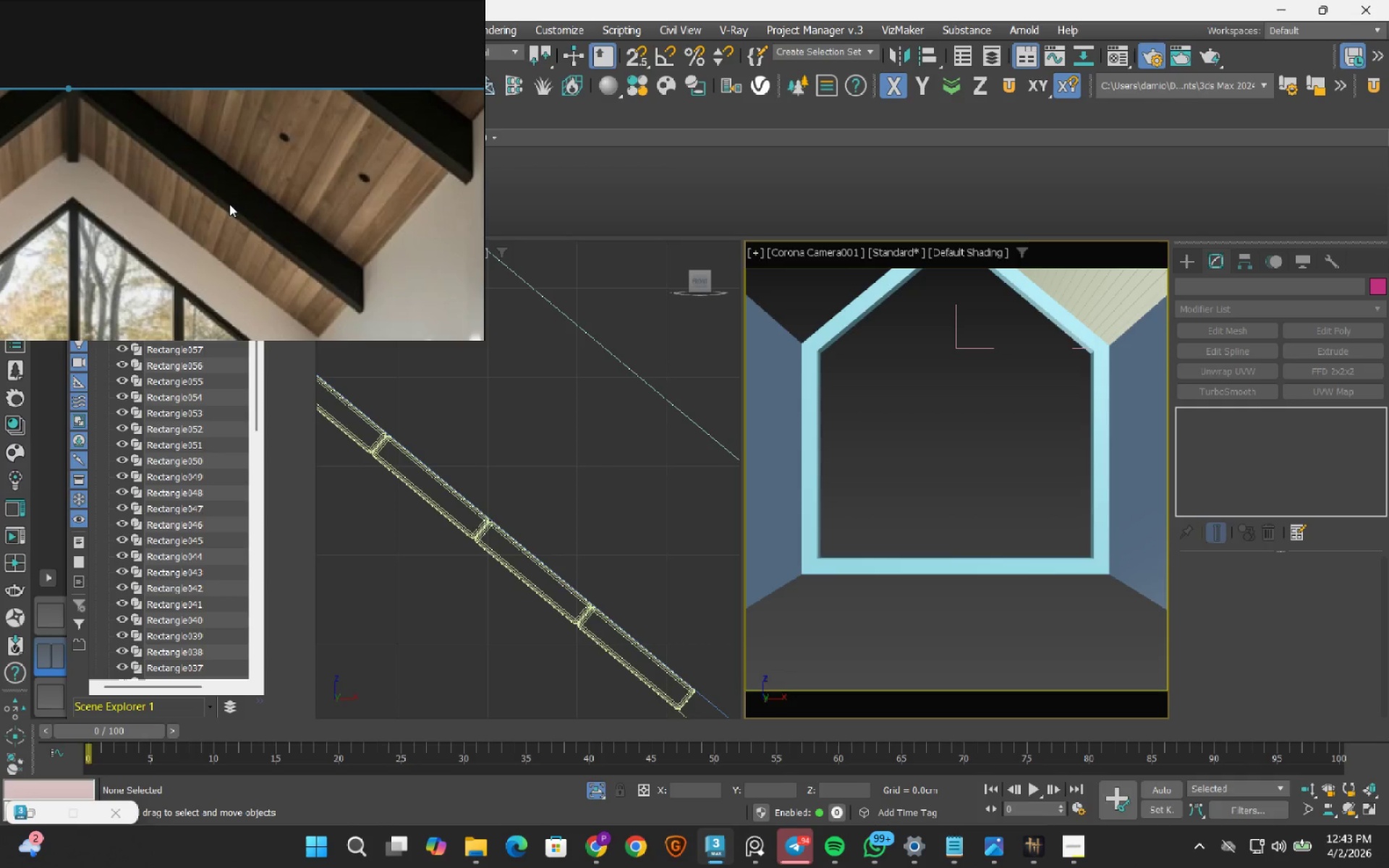 
scroll: coordinate [486, 564], scroll_direction: down, amount: 8.0
 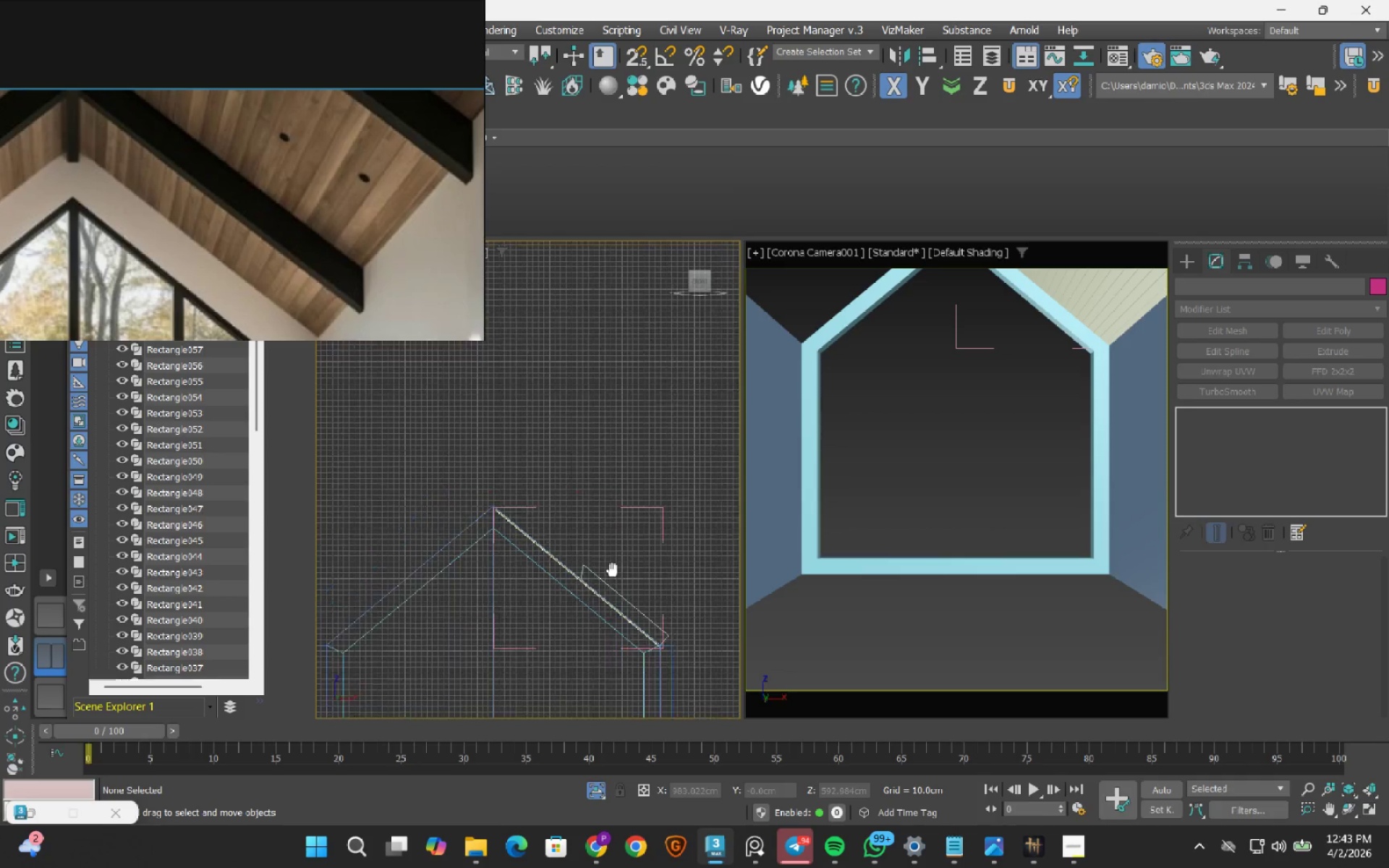 
scroll: coordinate [524, 516], scroll_direction: up, amount: 6.0
 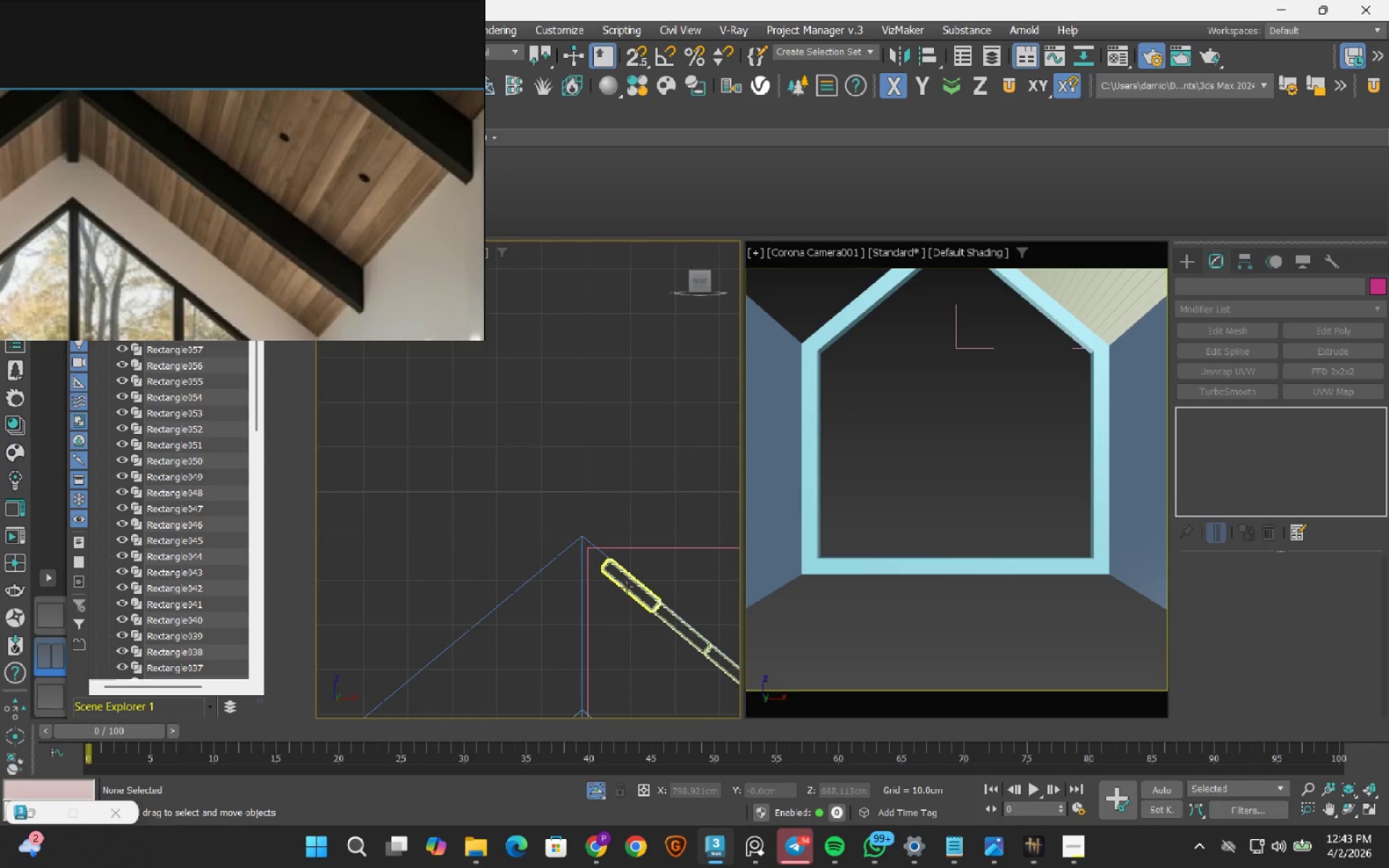 
left_click([626, 587])
 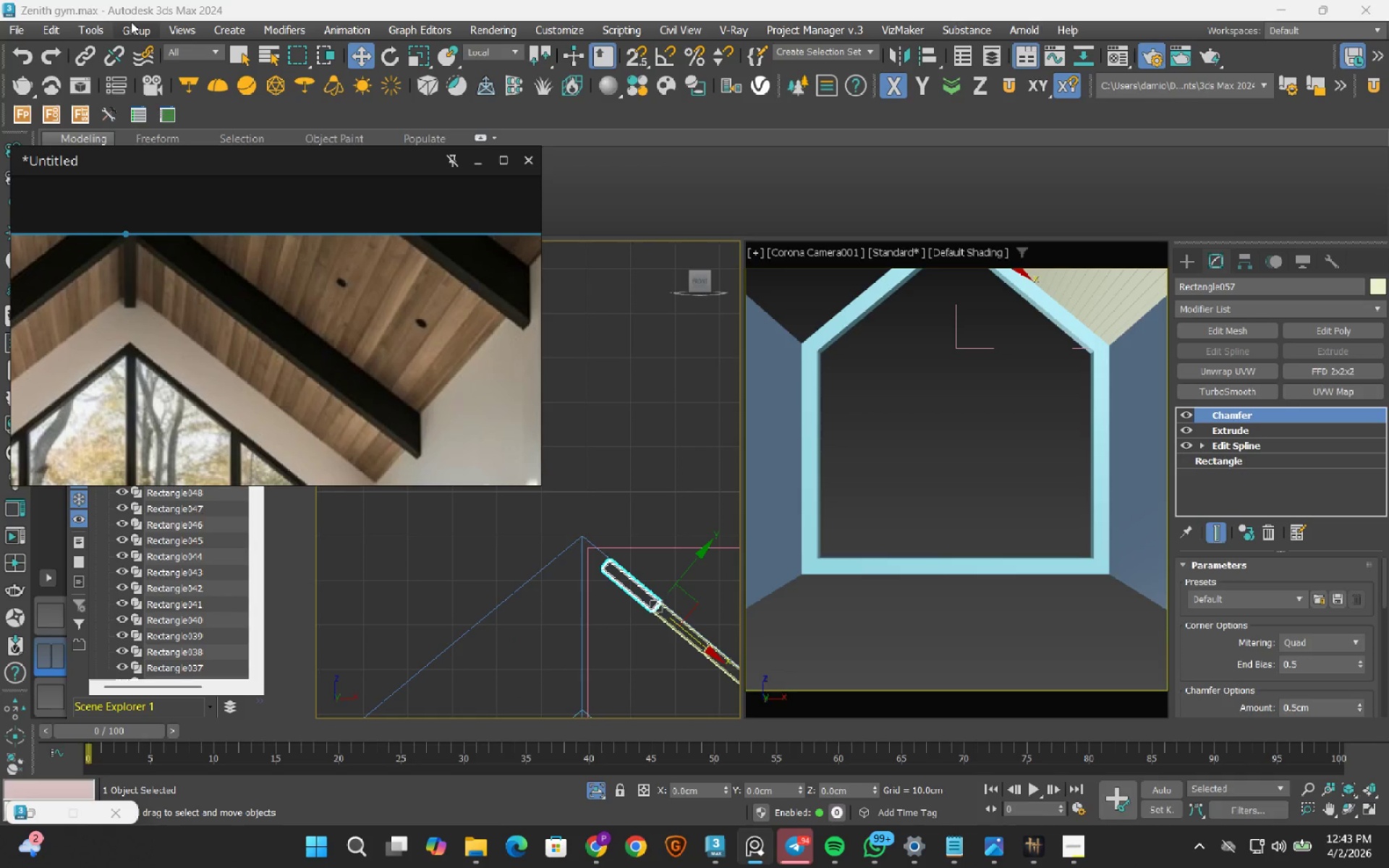 
left_click([130, 27])
 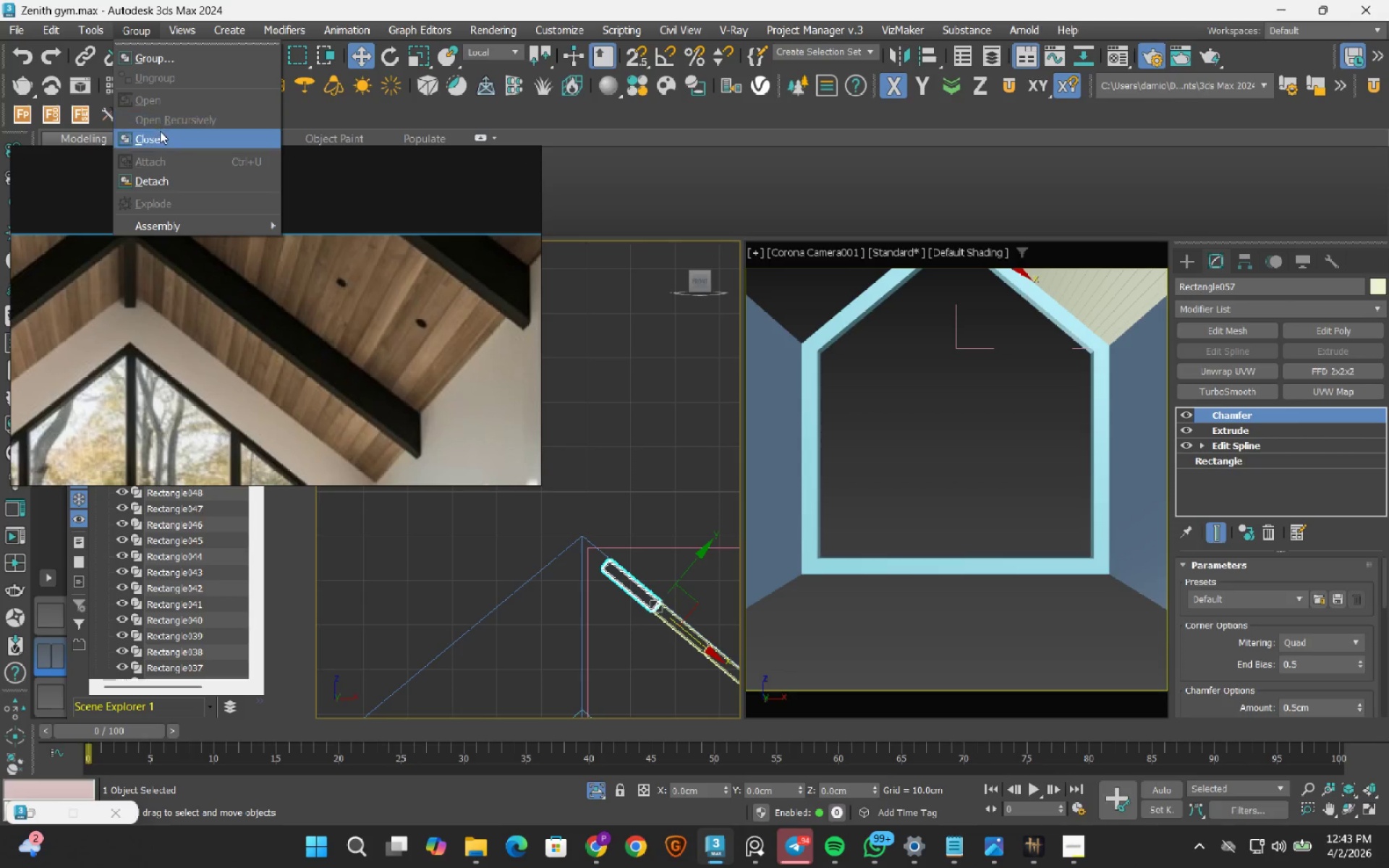 
left_click([160, 131])
 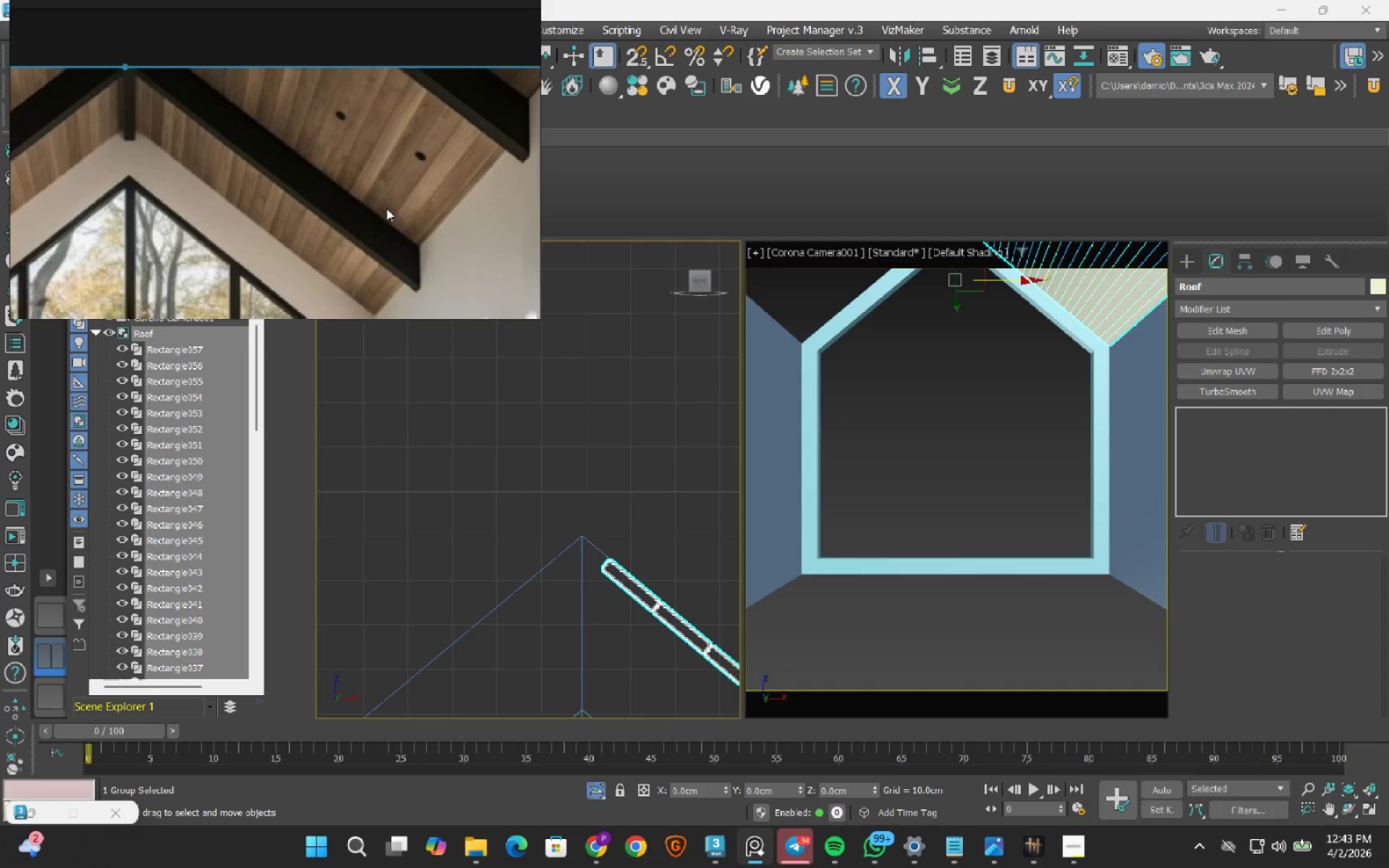 
scroll: coordinate [534, 430], scroll_direction: down, amount: 4.0
 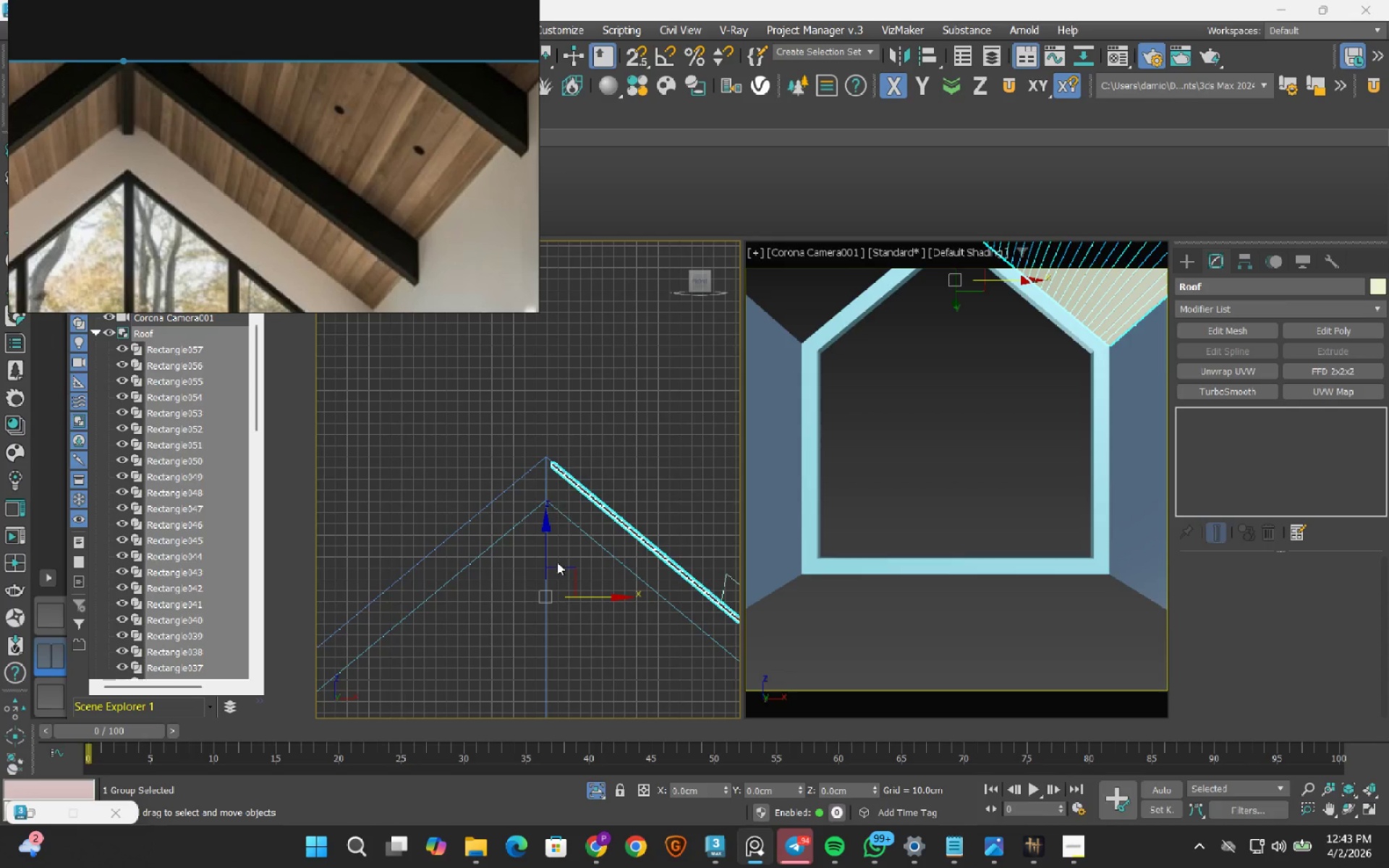 
scroll: coordinate [539, 607], scroll_direction: up, amount: 3.0
 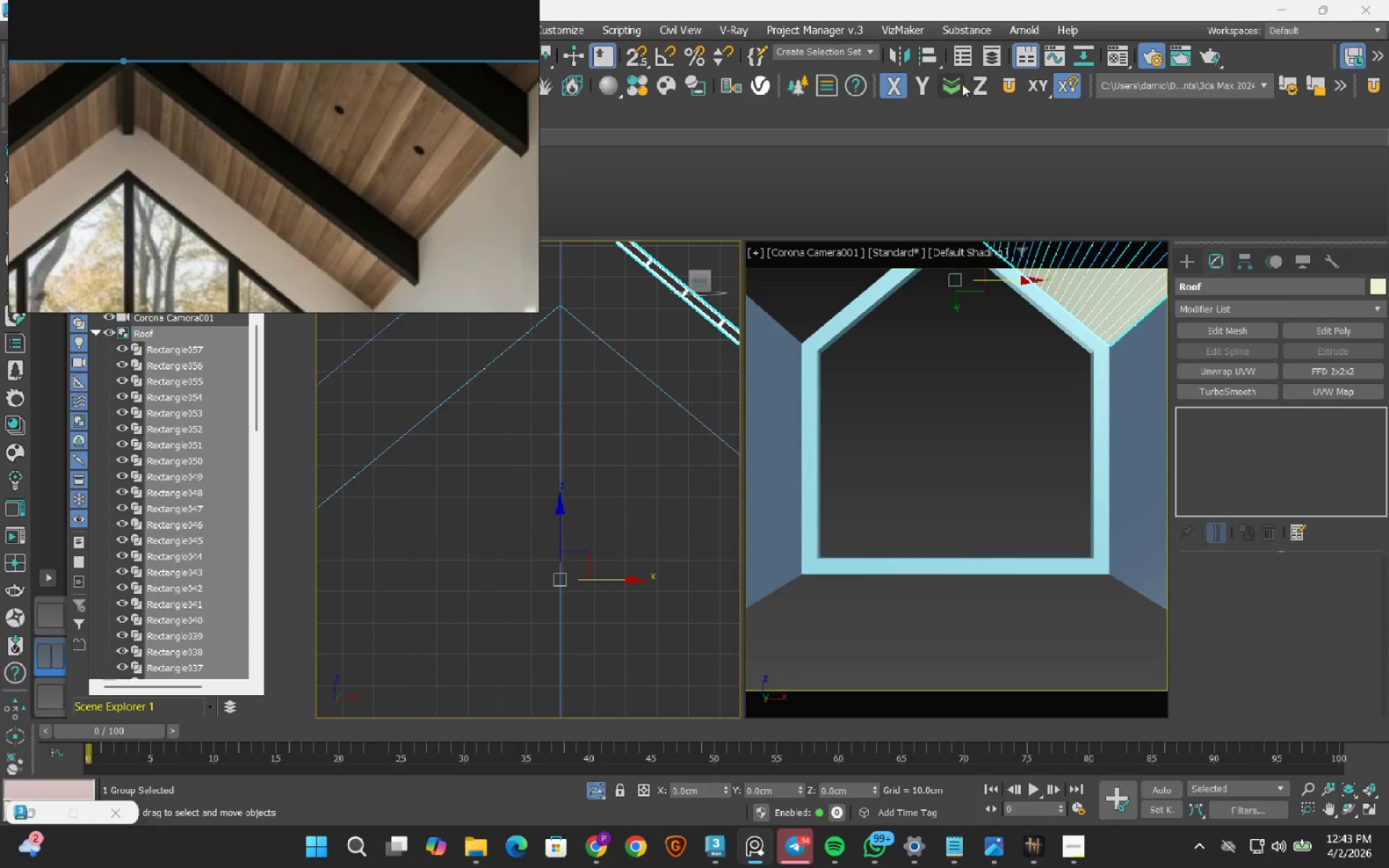 
left_click([899, 56])
 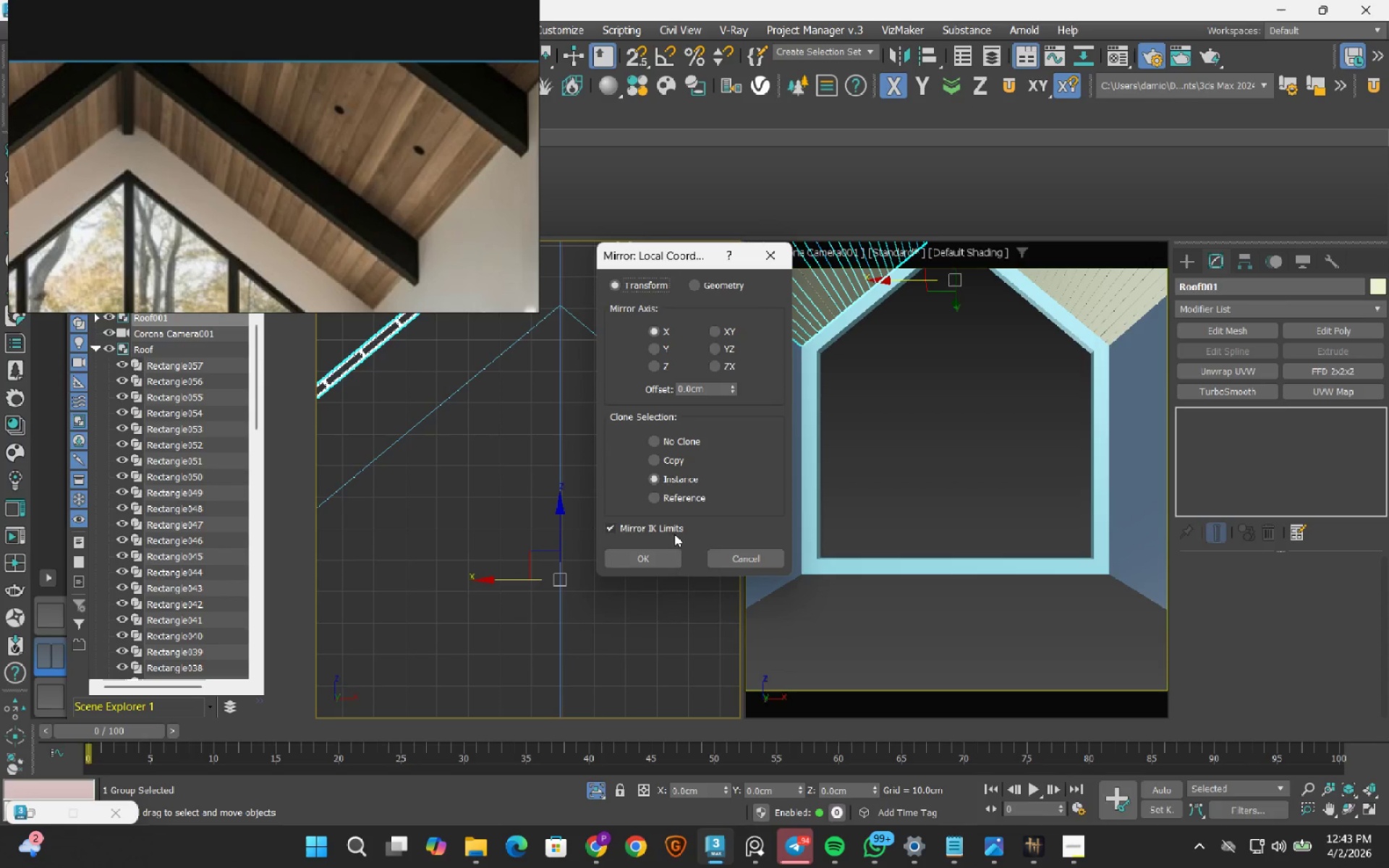 
left_click([653, 560])
 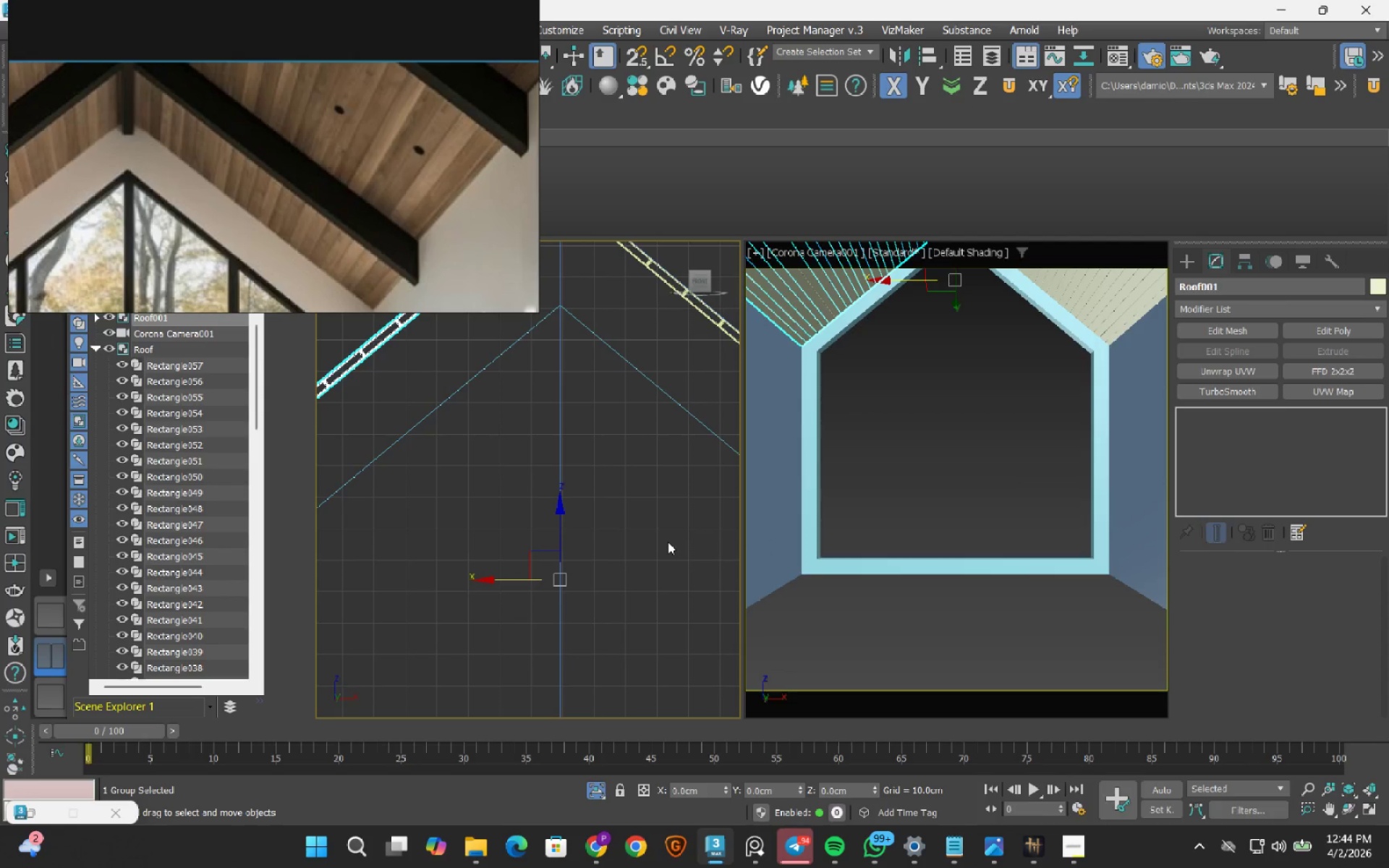 
key(MediaTrackNext)
 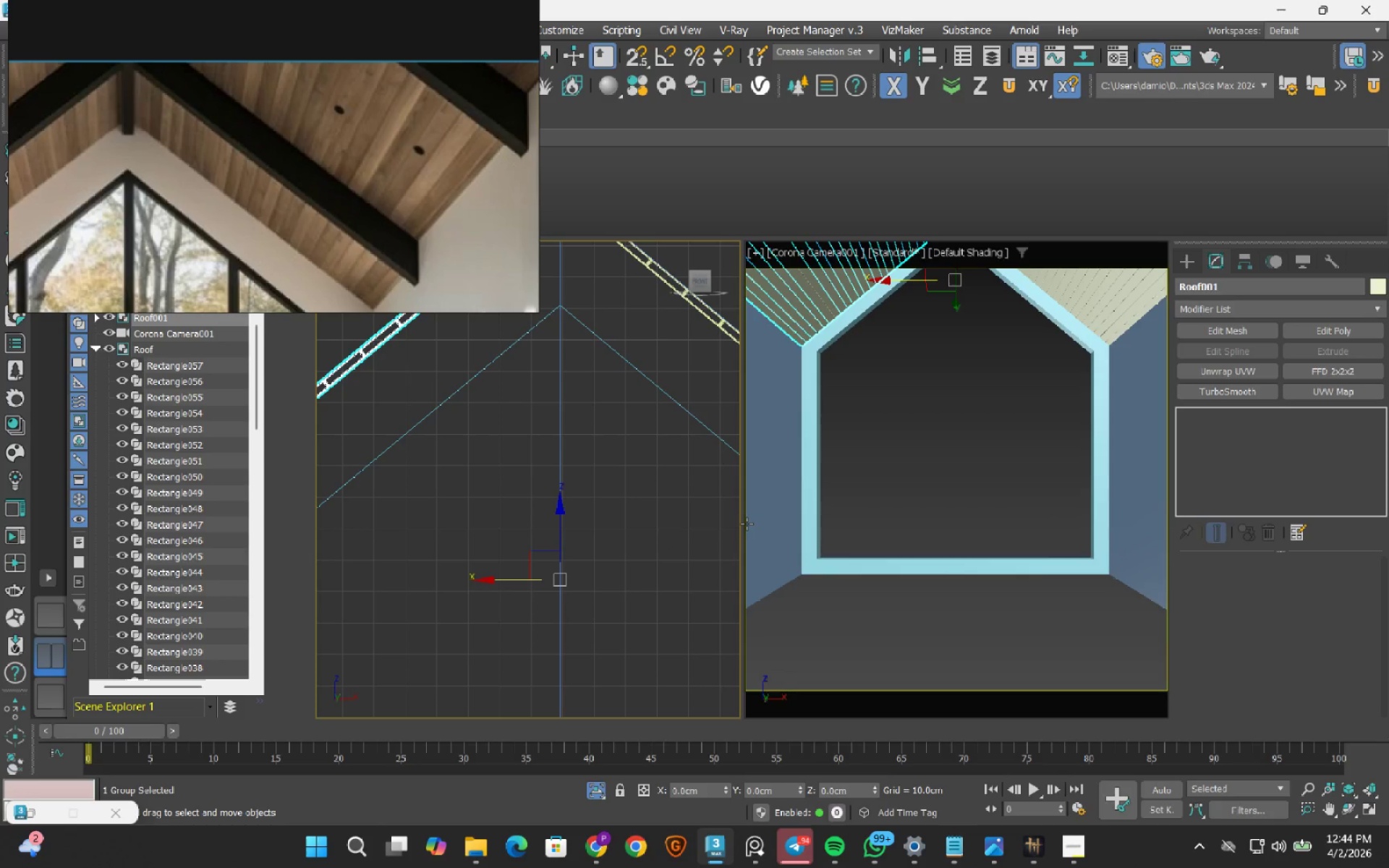 
scroll: coordinate [572, 457], scroll_direction: down, amount: 2.0
 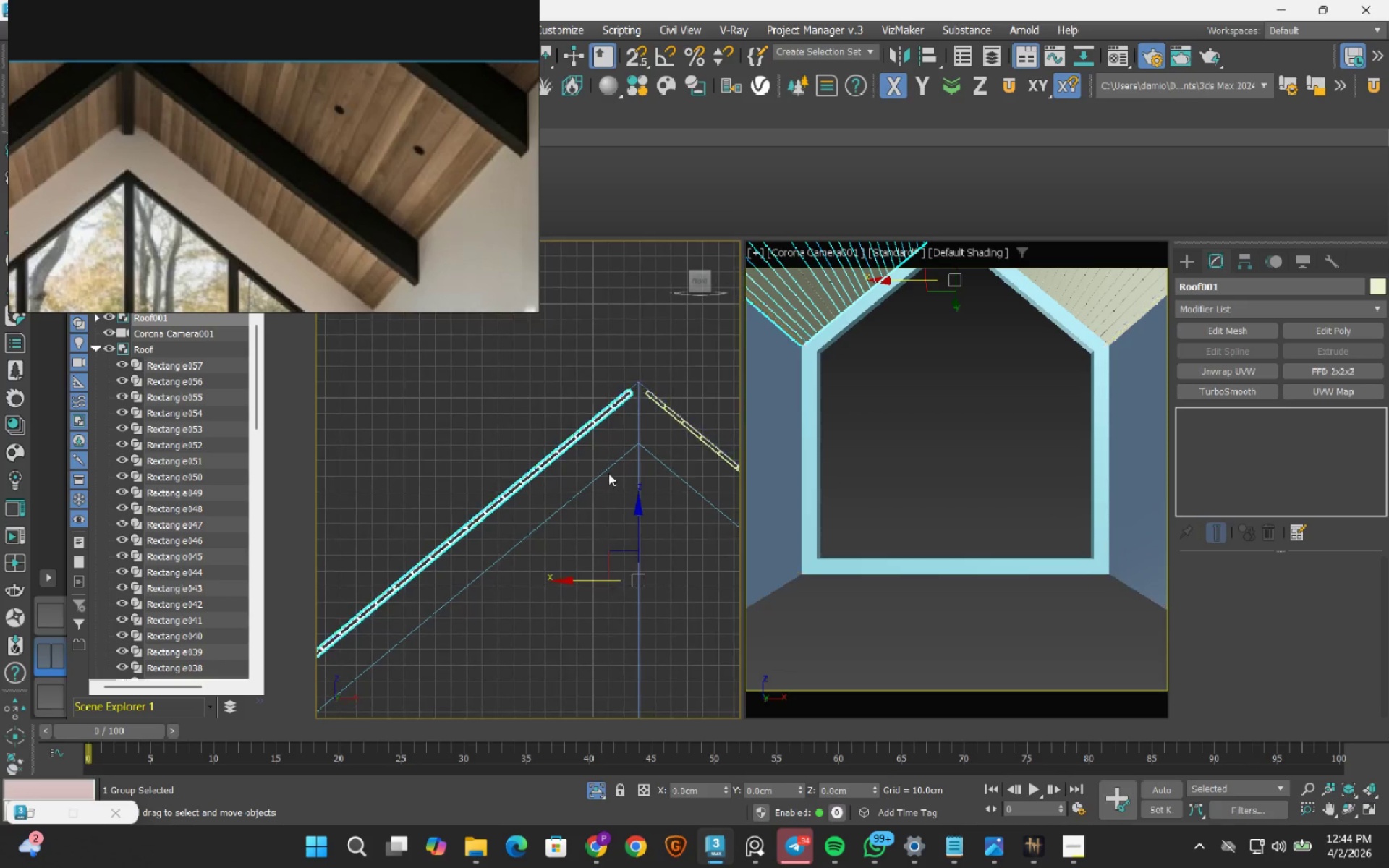 
scroll: coordinate [637, 370], scroll_direction: up, amount: 3.0
 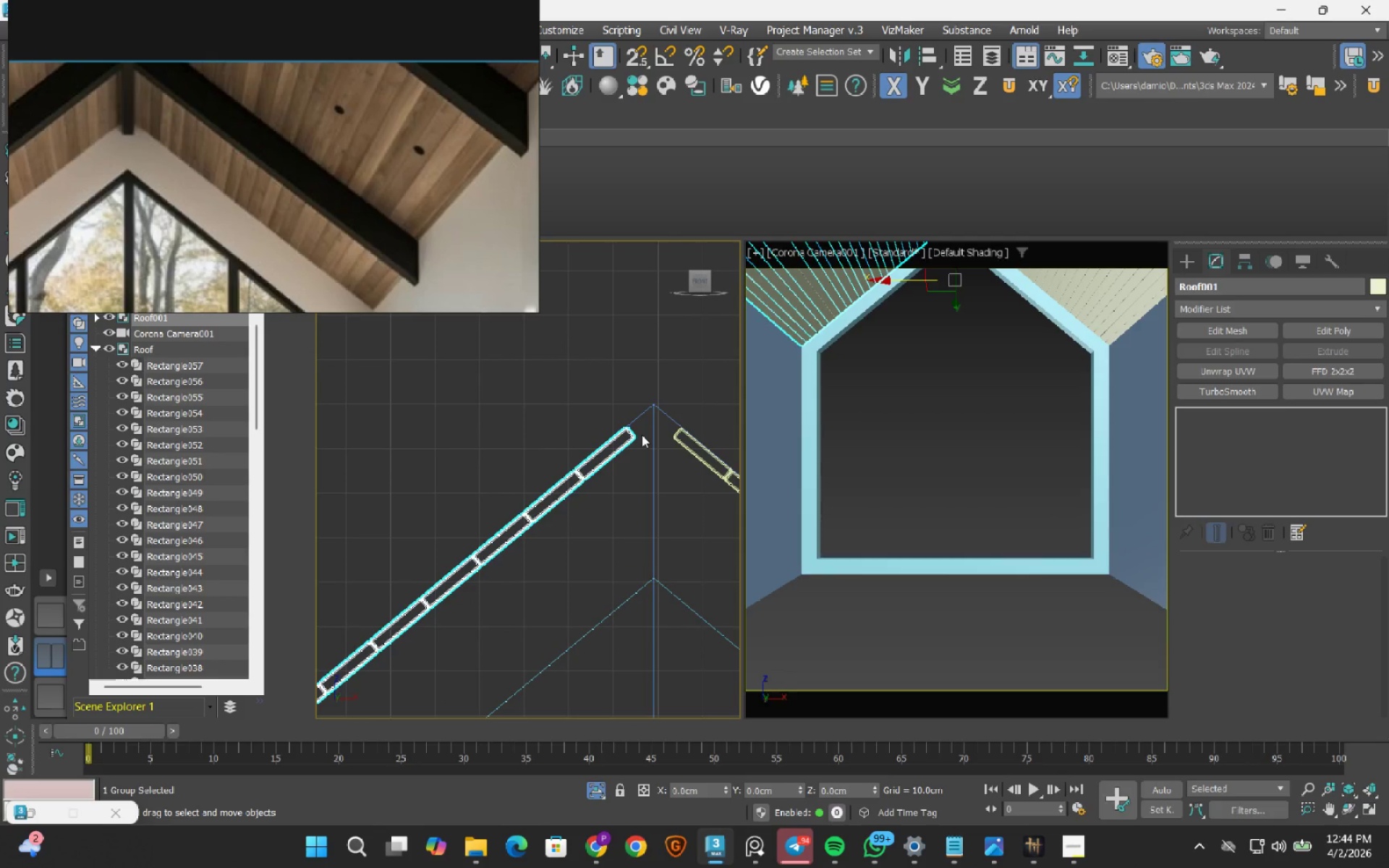 
scroll: coordinate [641, 445], scroll_direction: down, amount: 7.0
 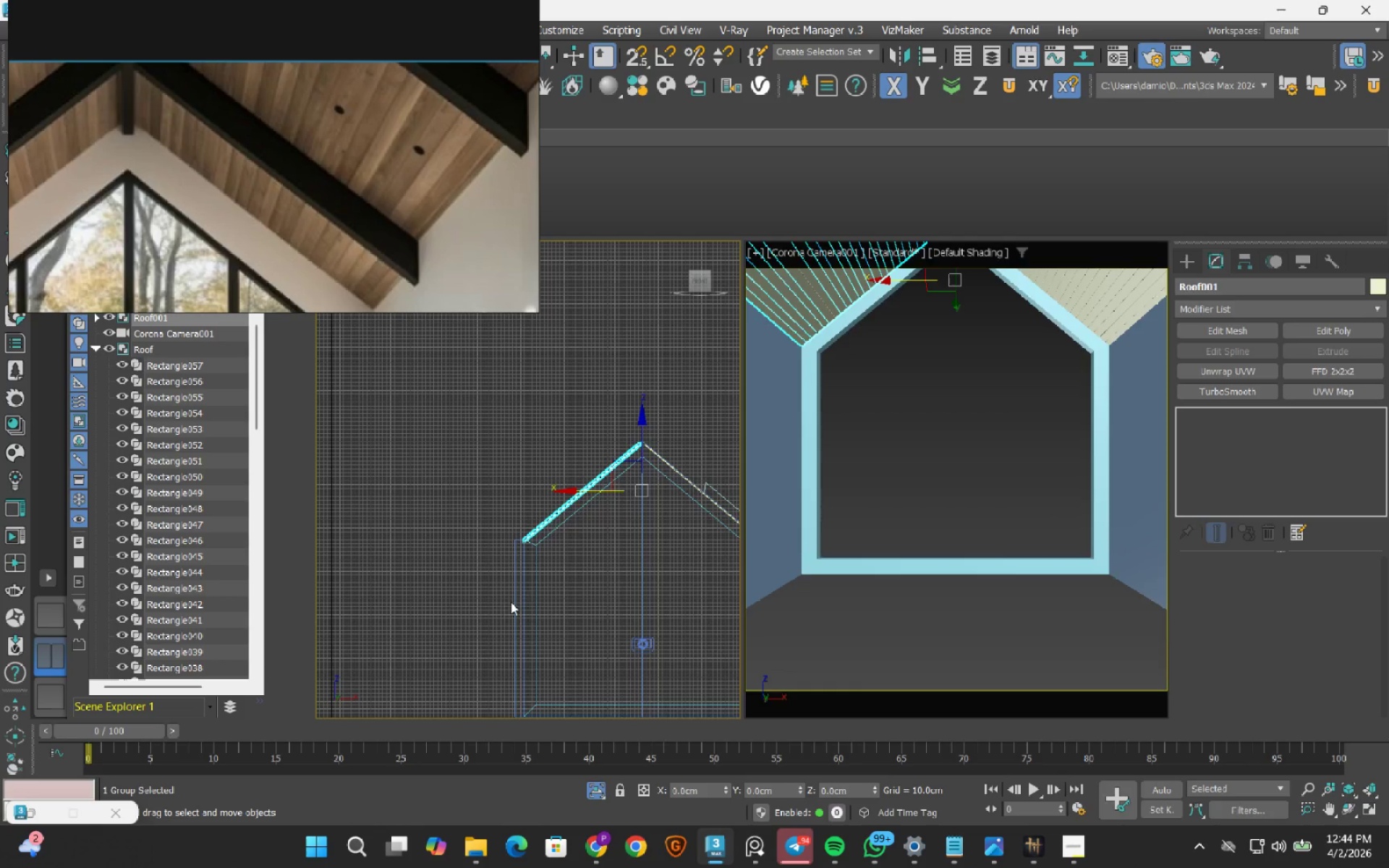 
scroll: coordinate [519, 524], scroll_direction: up, amount: 7.0
 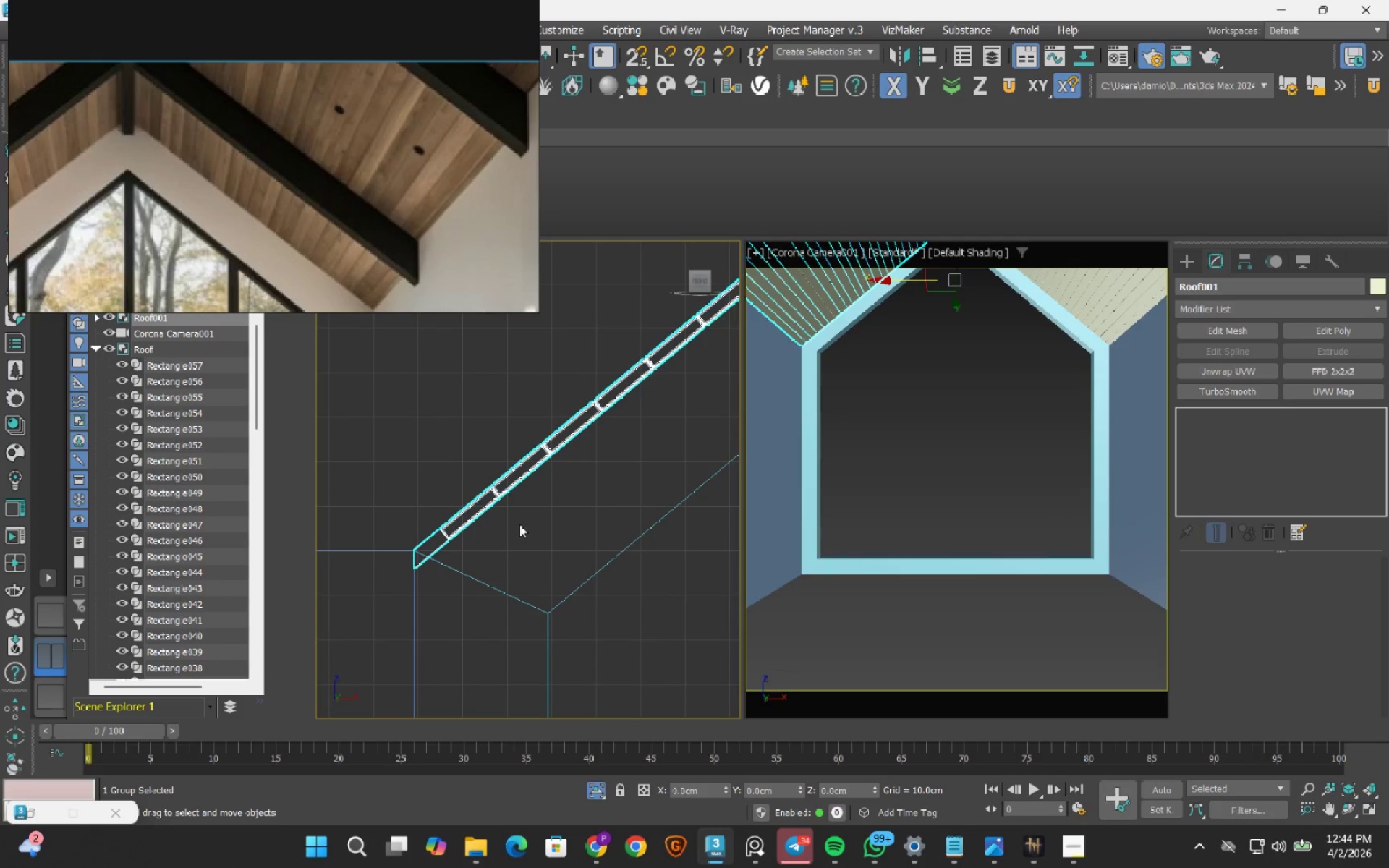 
scroll: coordinate [360, 480], scroll_direction: down, amount: 4.0
 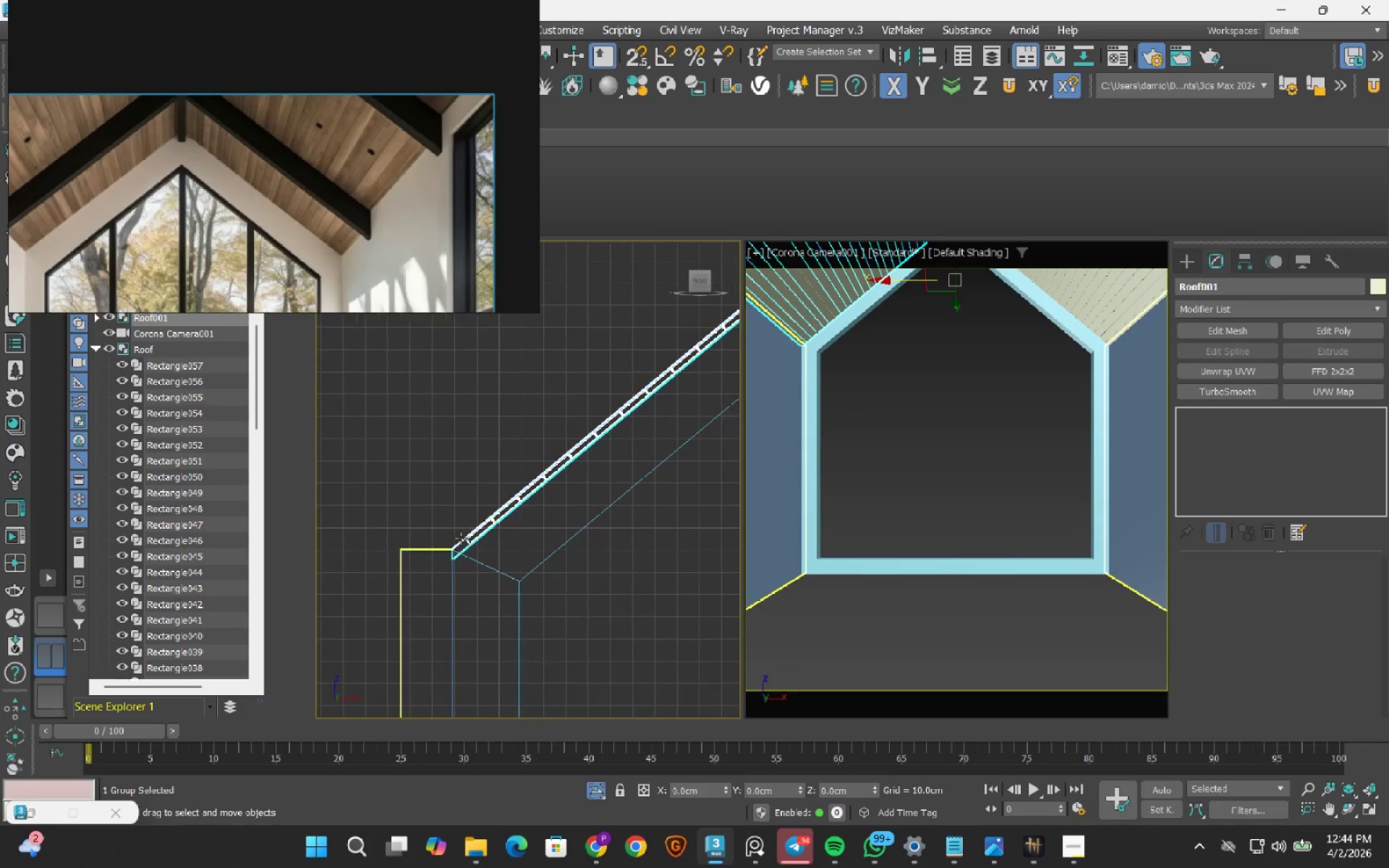 
scroll: coordinate [491, 569], scroll_direction: up, amount: 6.0
 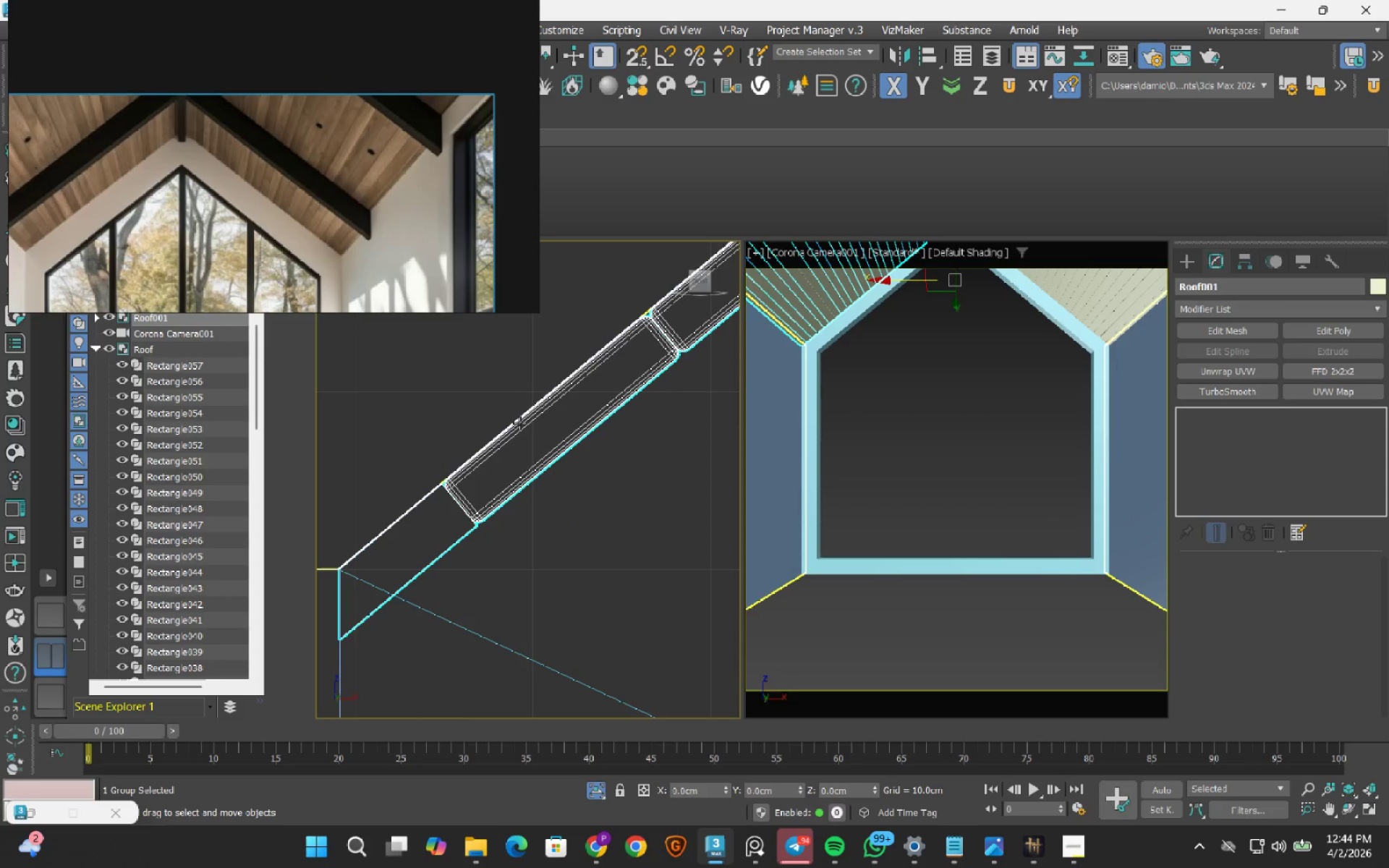 
scroll: coordinate [471, 428], scroll_direction: down, amount: 9.0
 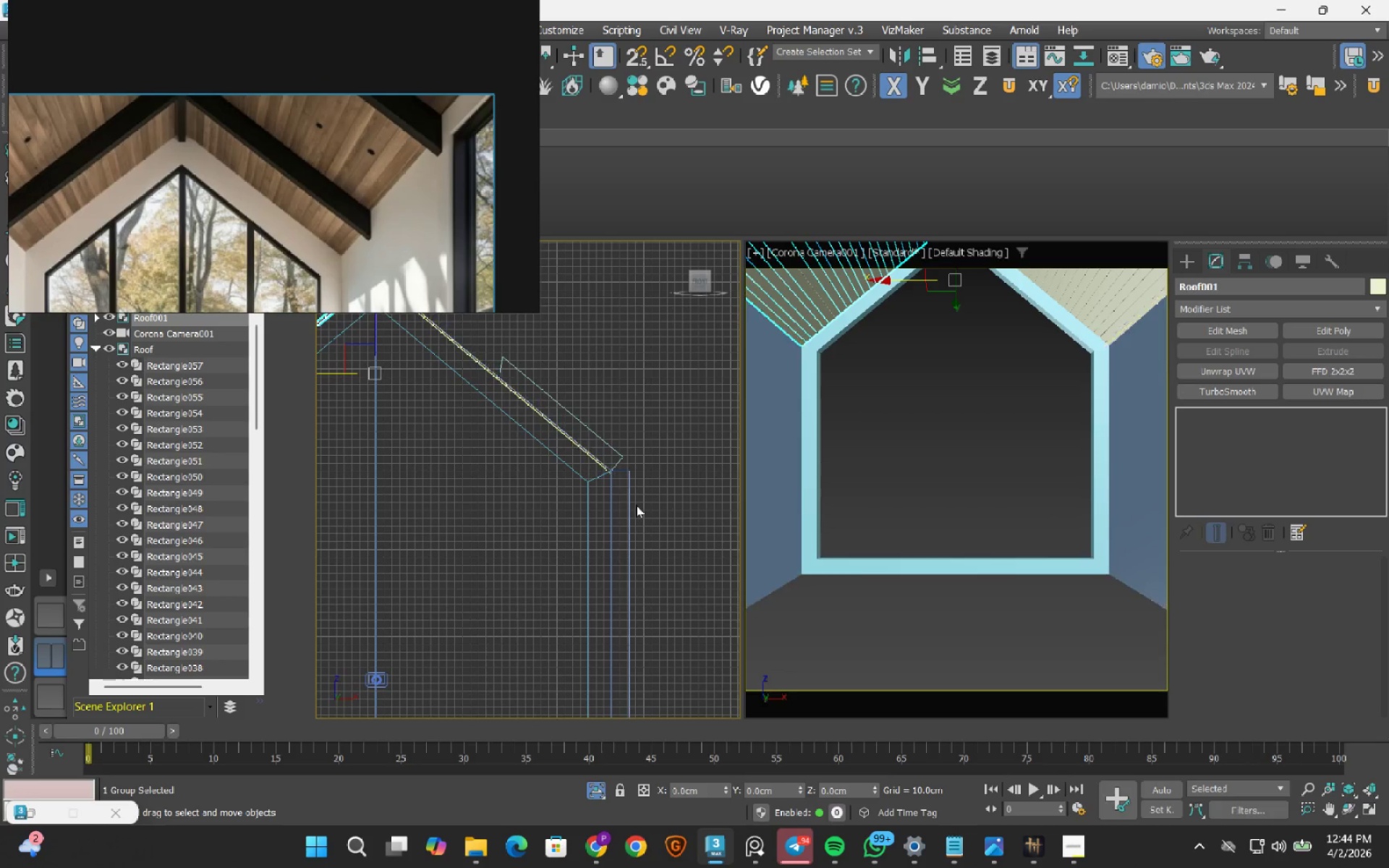 
scroll: coordinate [573, 440], scroll_direction: up, amount: 9.0
 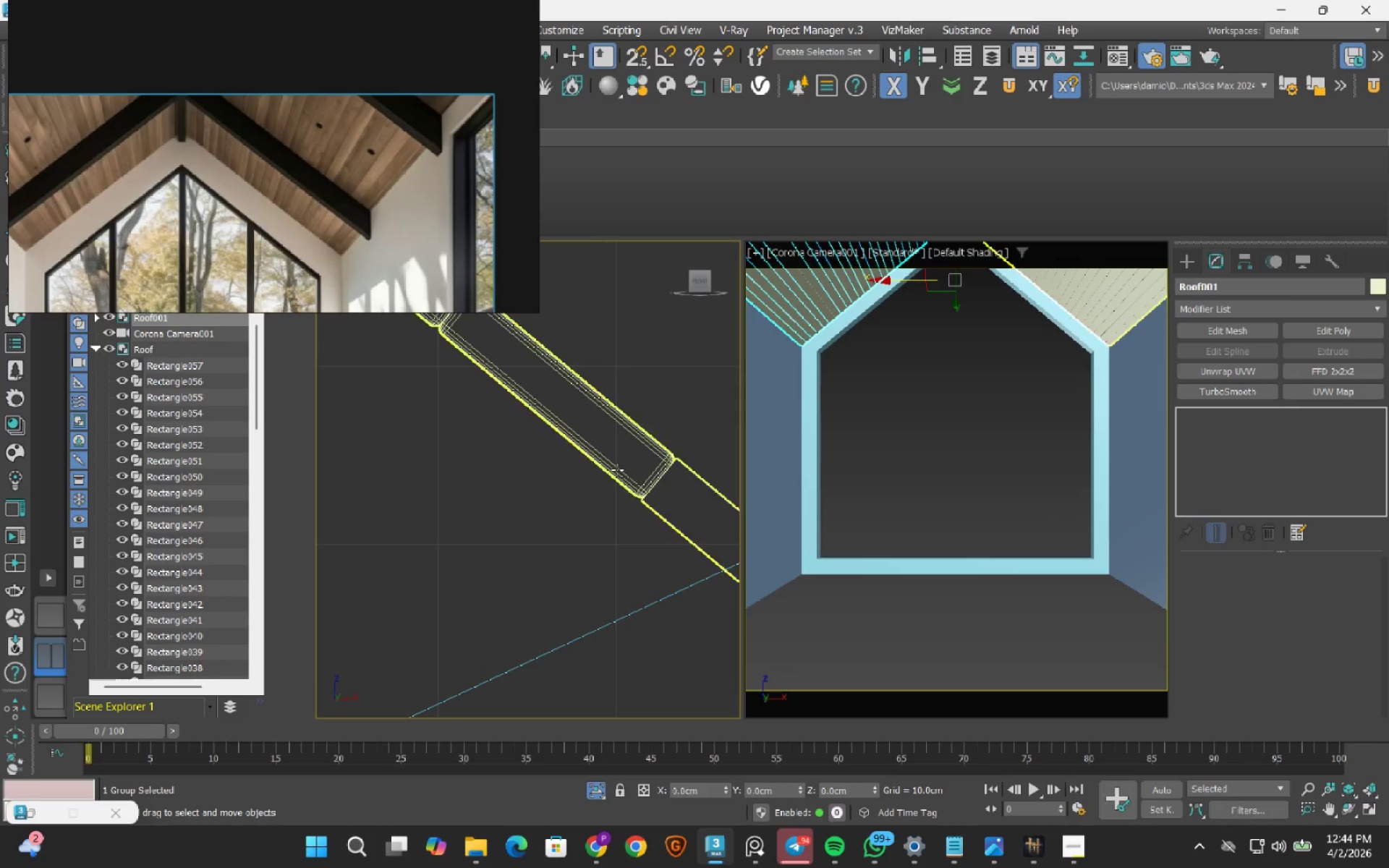 
left_click([617, 469])
 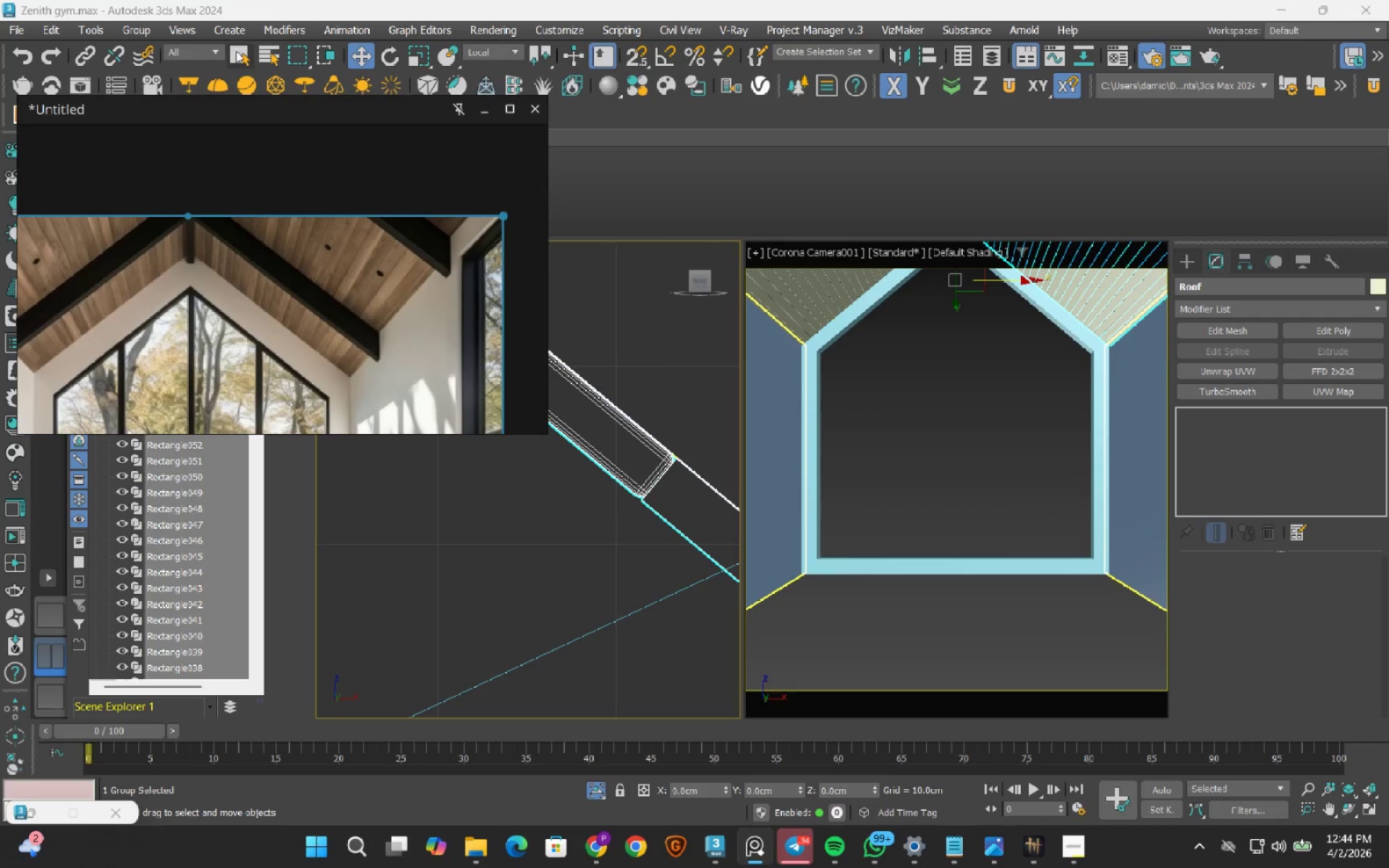 
left_click([133, 35])
 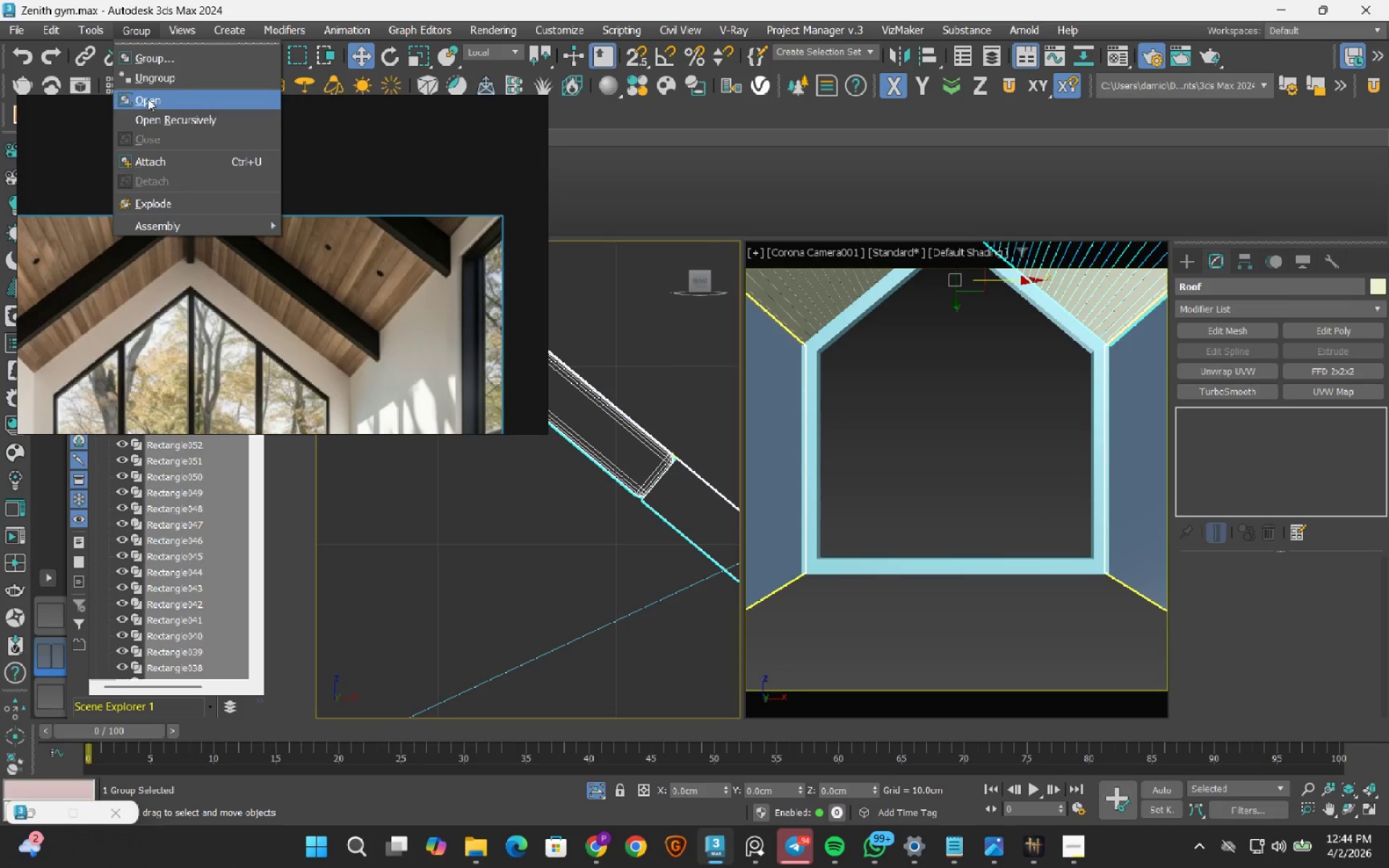 
left_click_drag(start_coordinate=[147, 100], to_coordinate=[148, 104])
 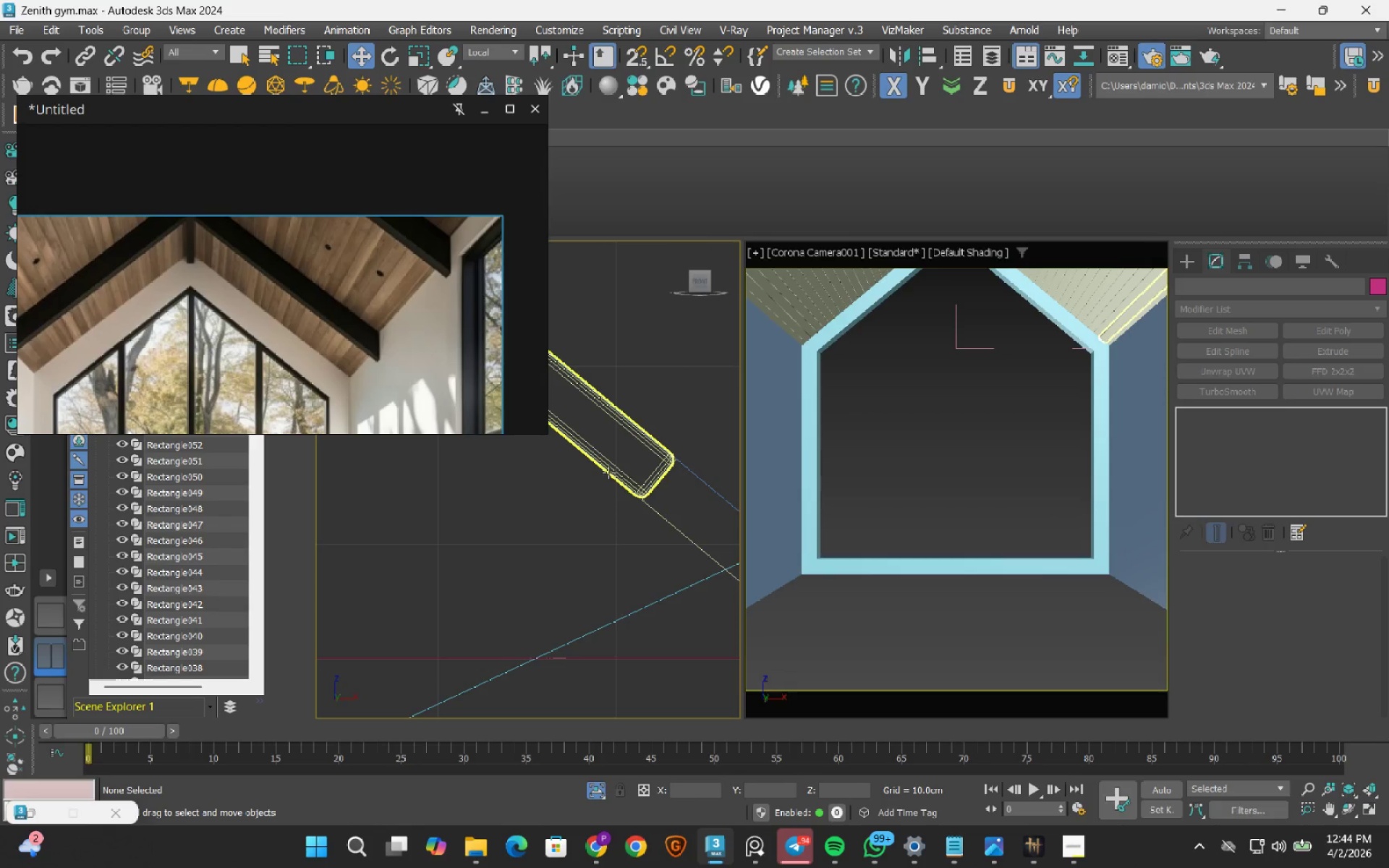 
left_click([608, 472])
 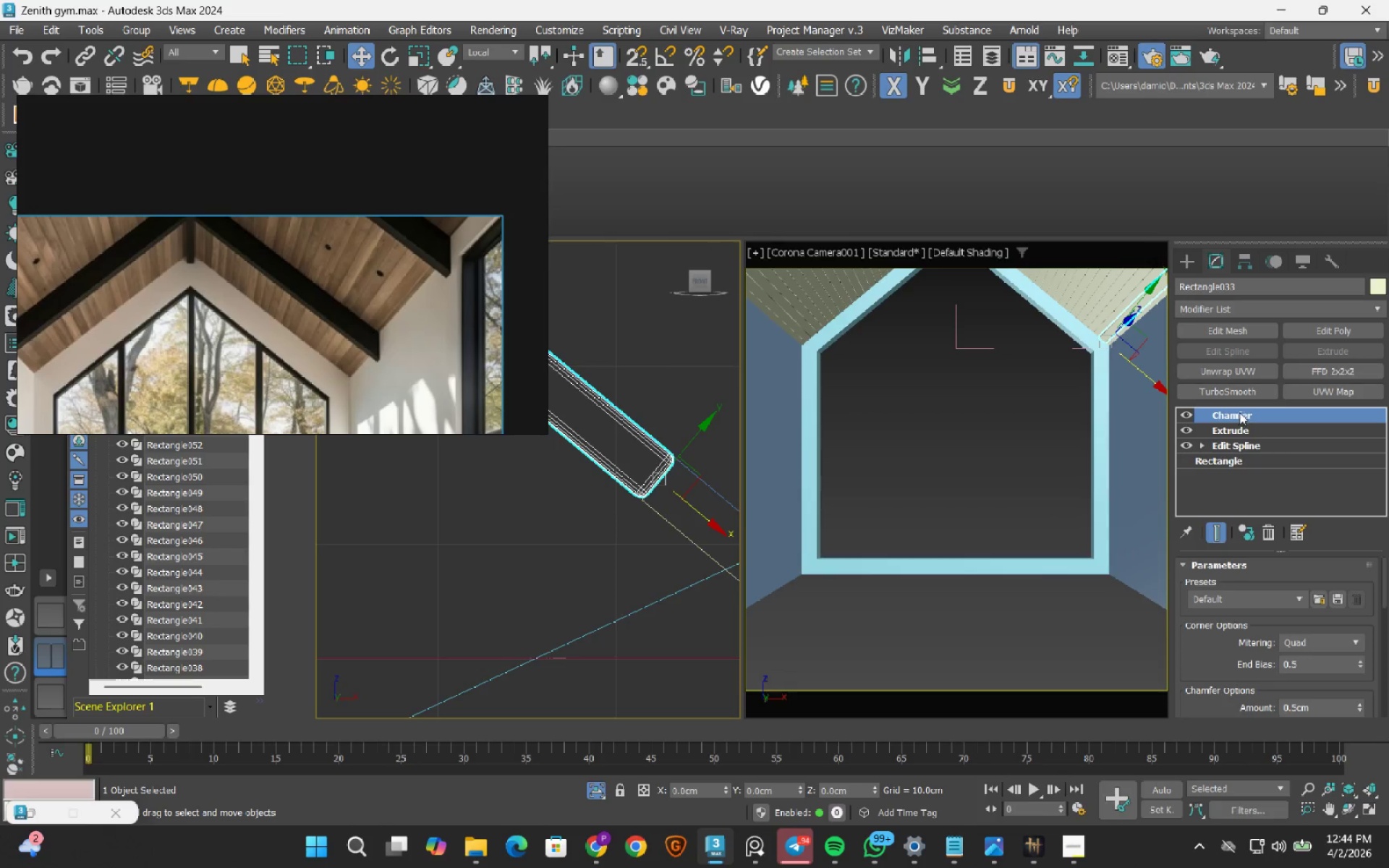 
right_click([1239, 419])
 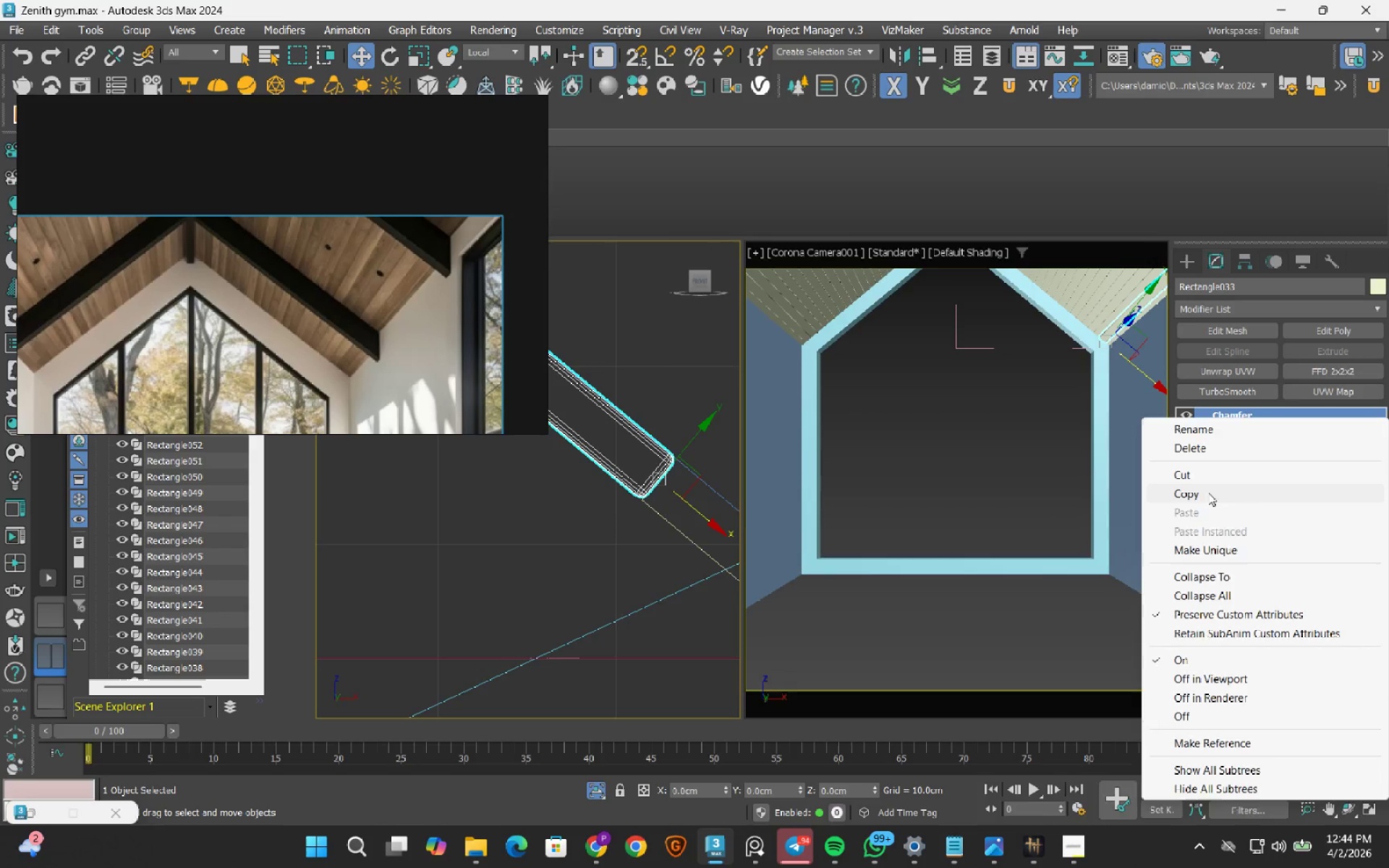 
left_click_drag(start_coordinate=[1208, 493], to_coordinate=[1203, 493])
 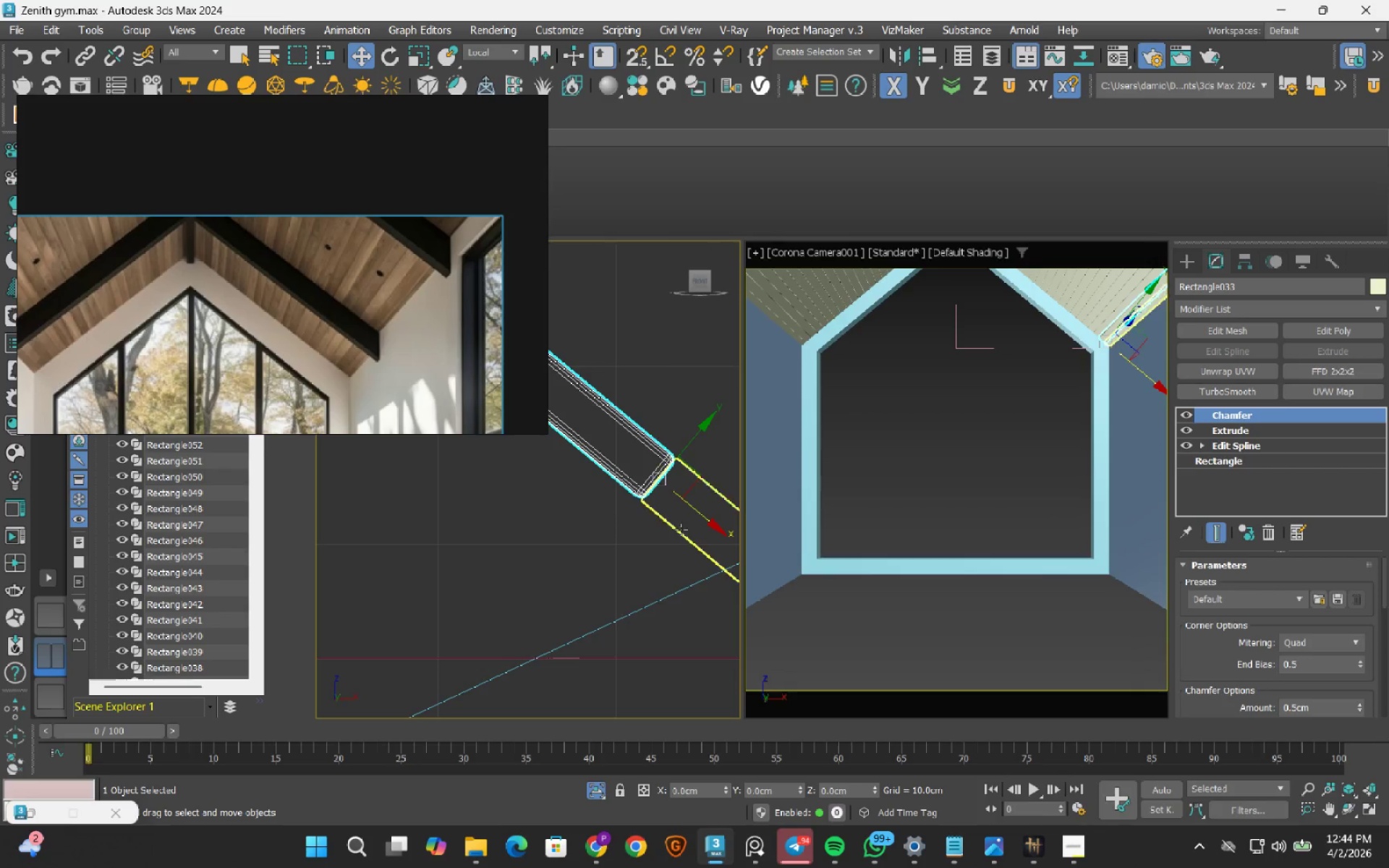 
left_click([681, 529])
 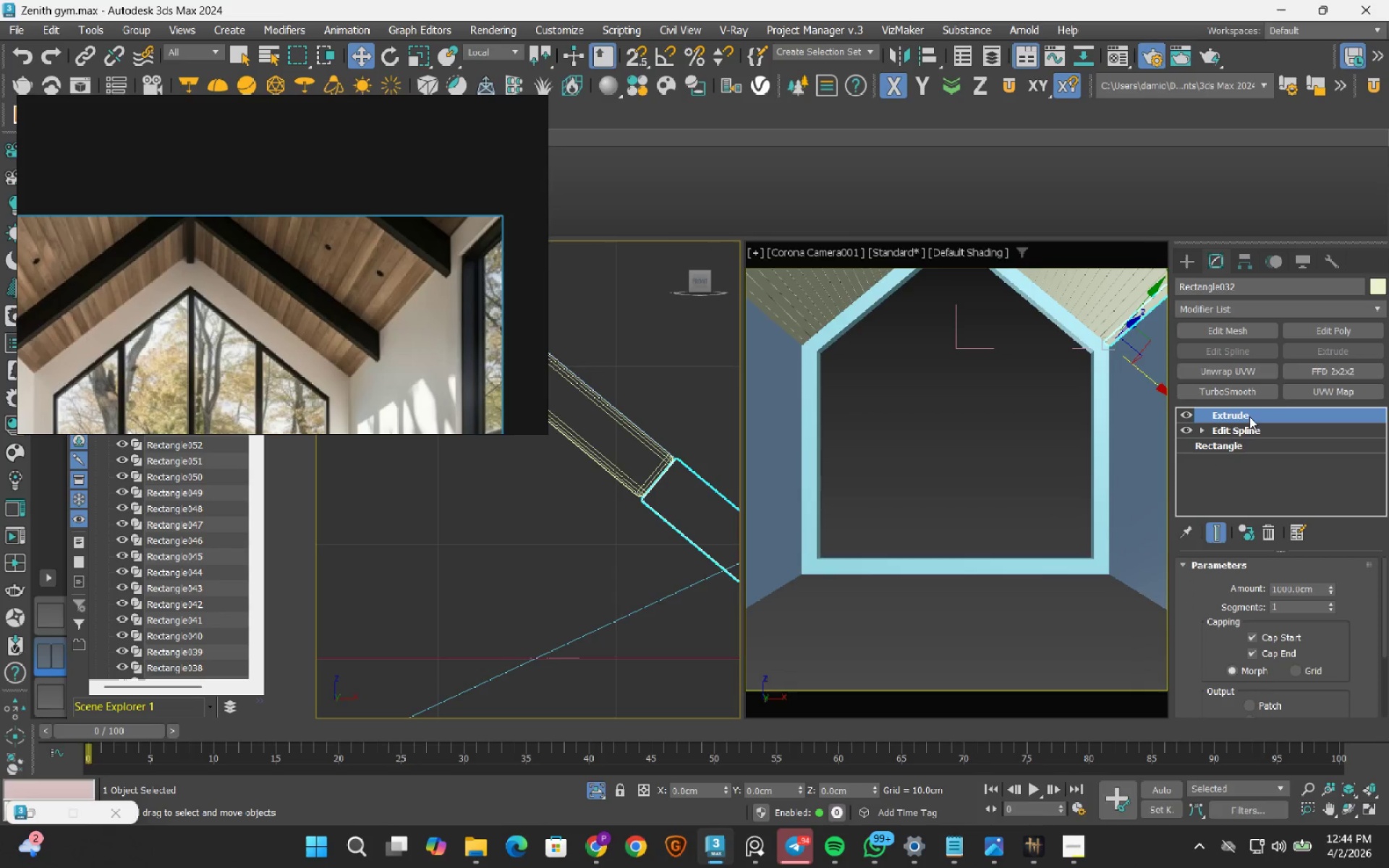 
right_click([1249, 414])
 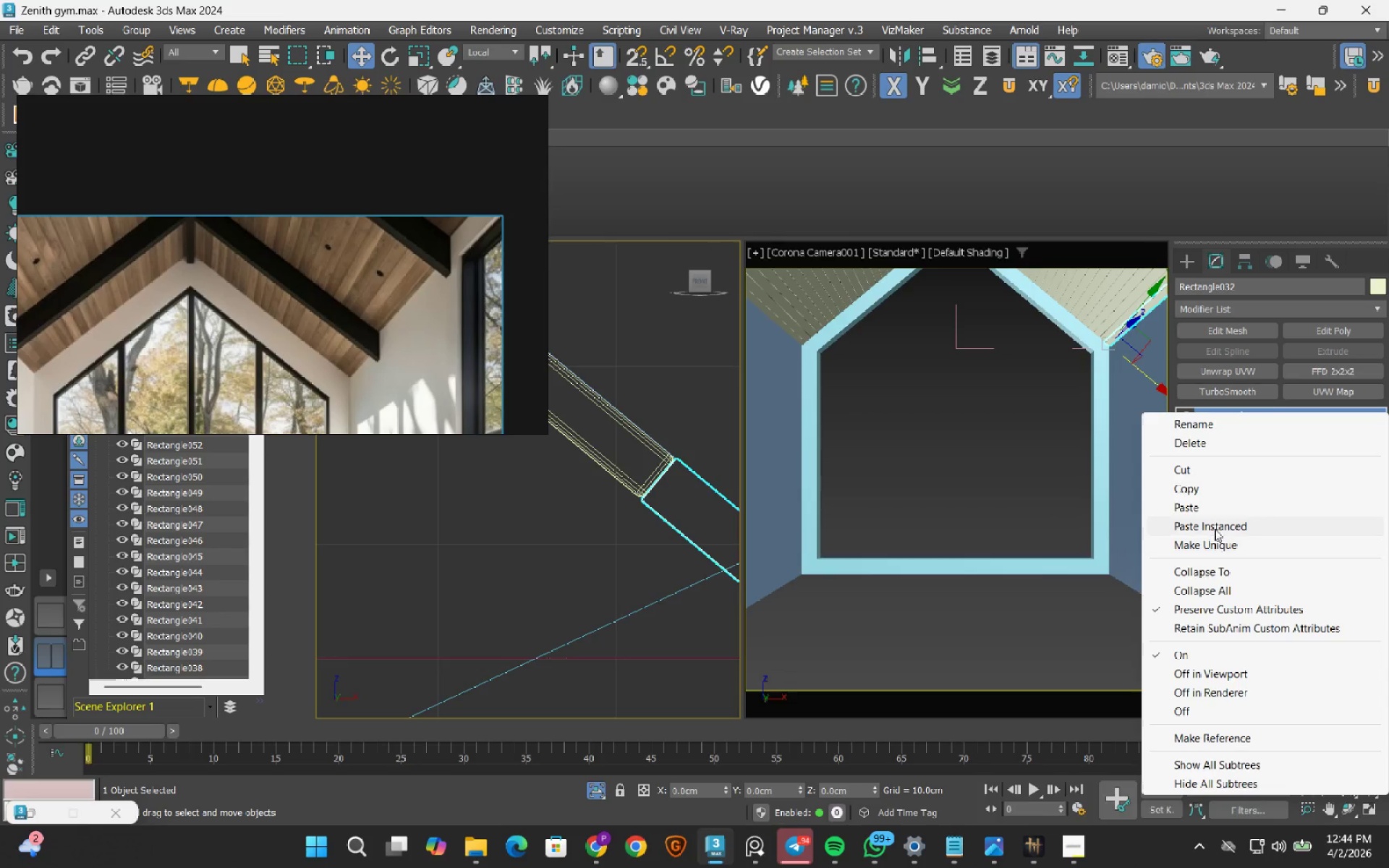 
left_click([1215, 524])
 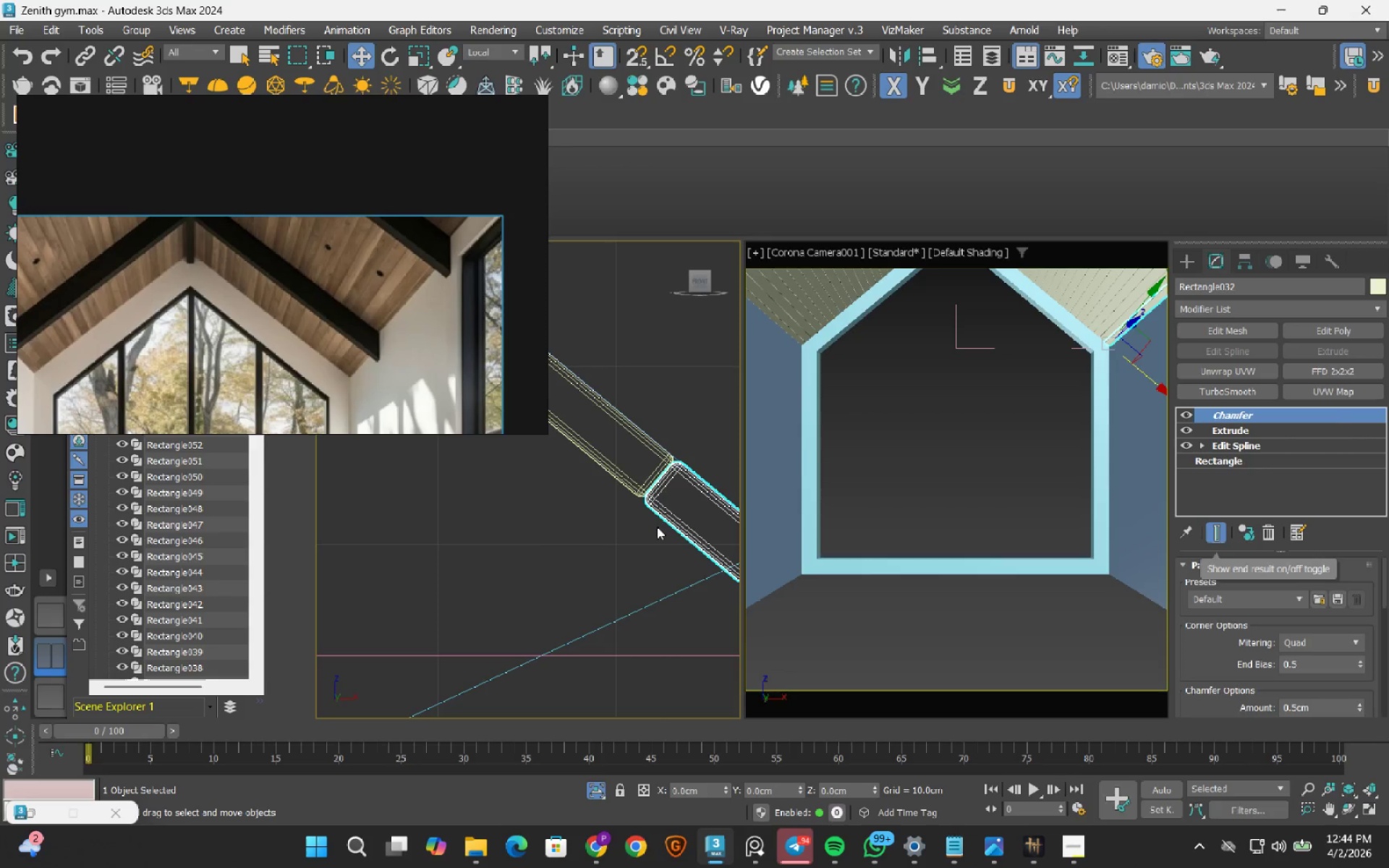 
scroll: coordinate [585, 538], scroll_direction: up, amount: 3.0
 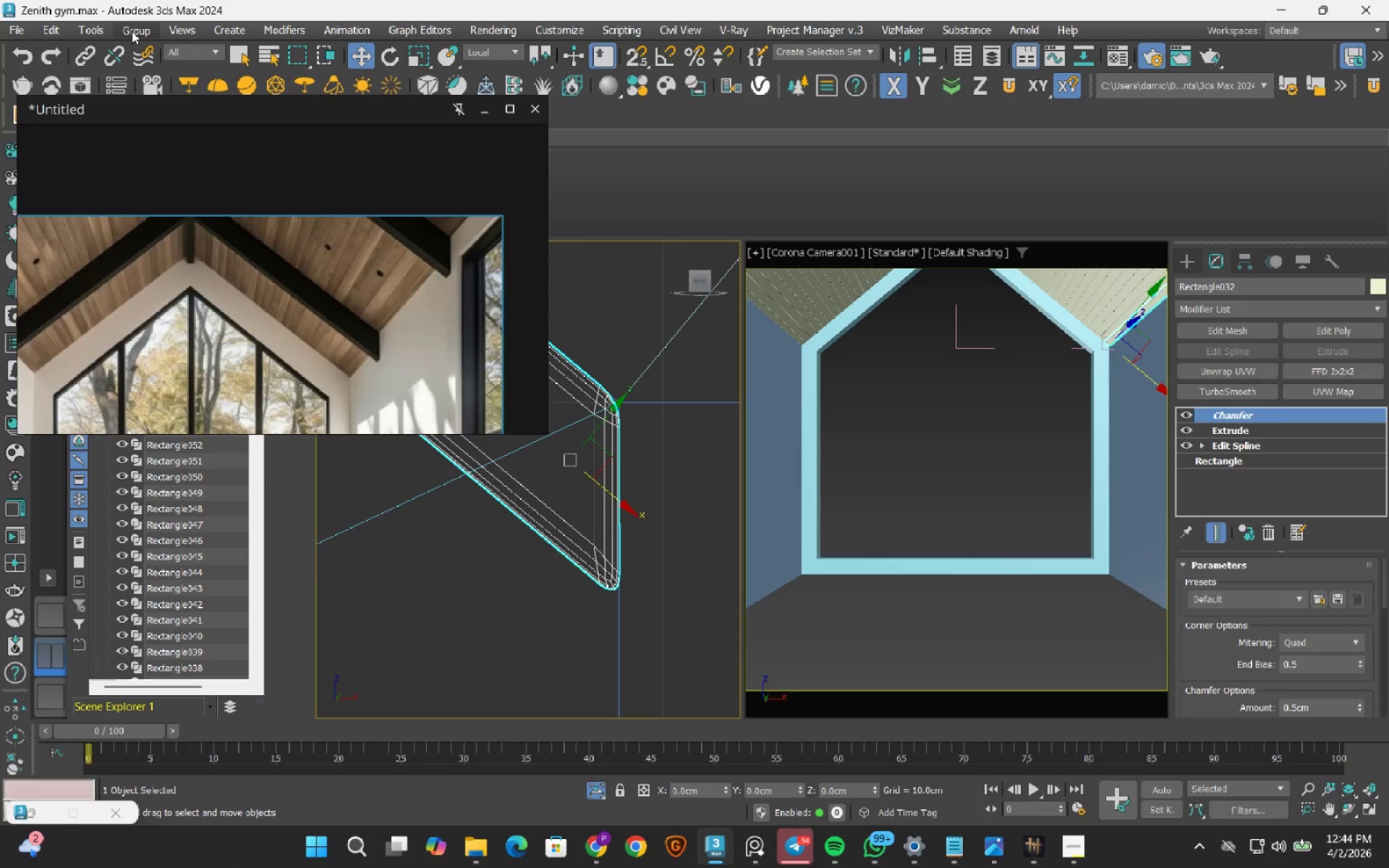 
left_click([132, 31])
 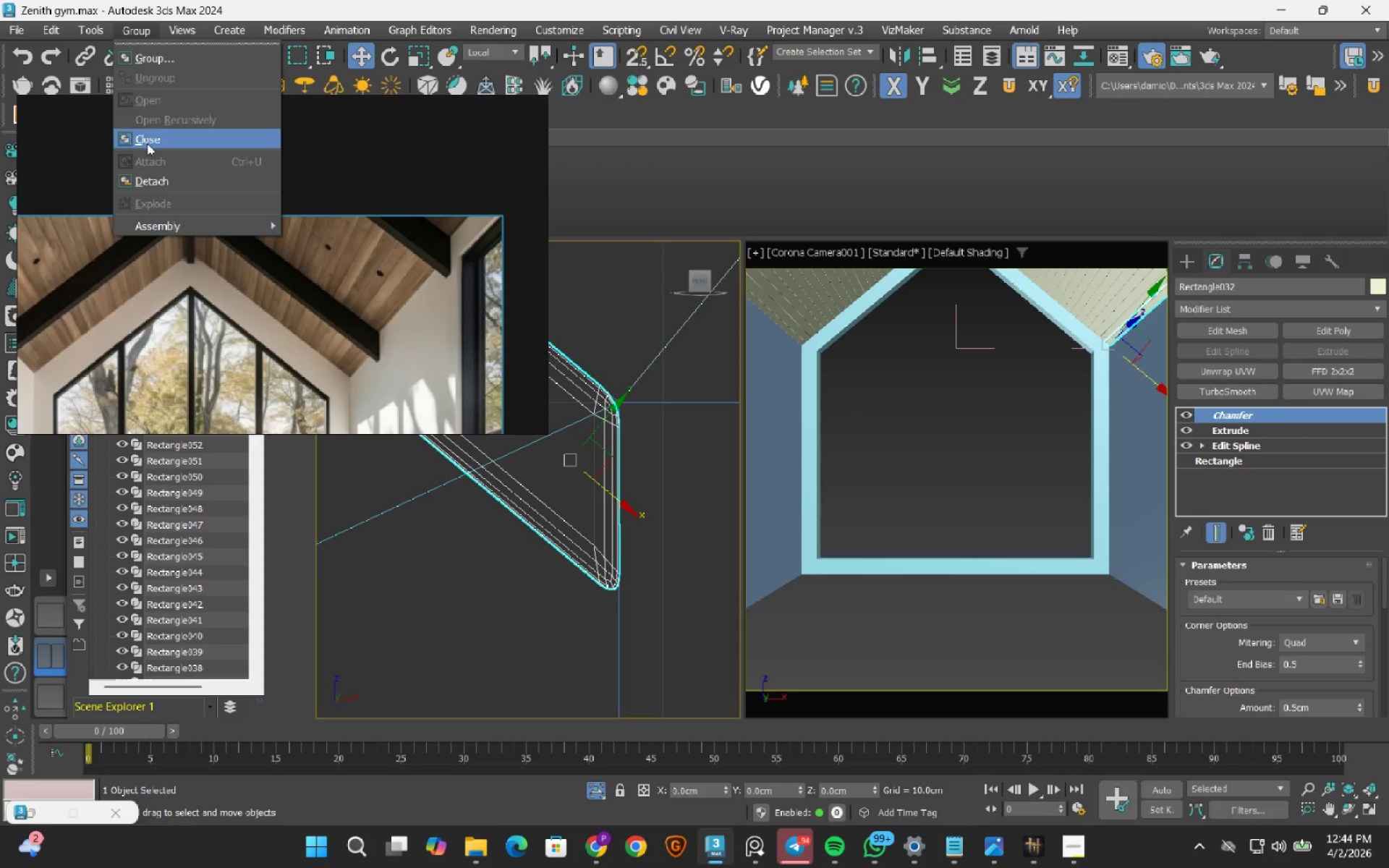 
left_click([147, 143])
 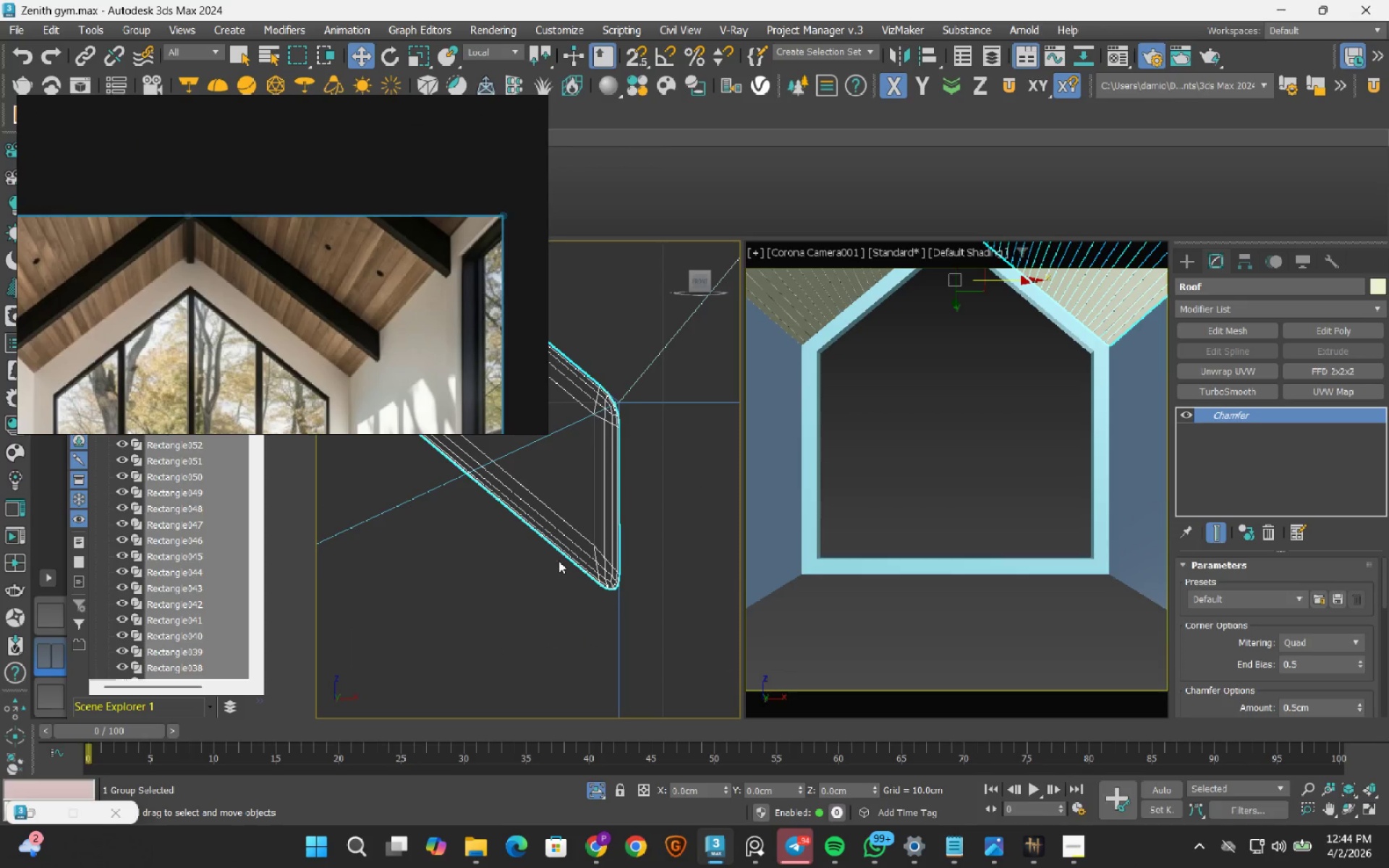 
left_click([679, 453])
 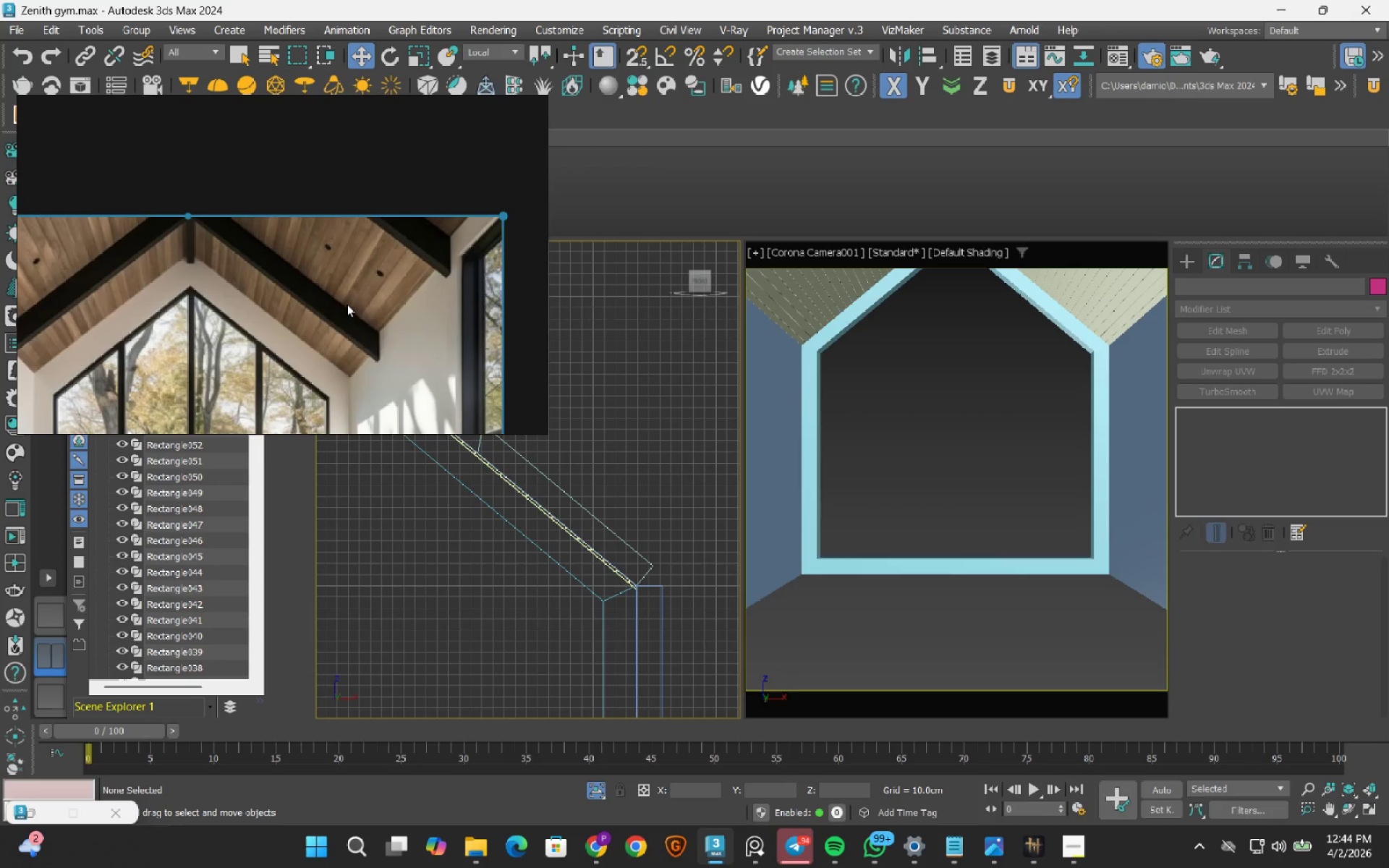 
scroll: coordinate [284, 352], scroll_direction: down, amount: 12.0
 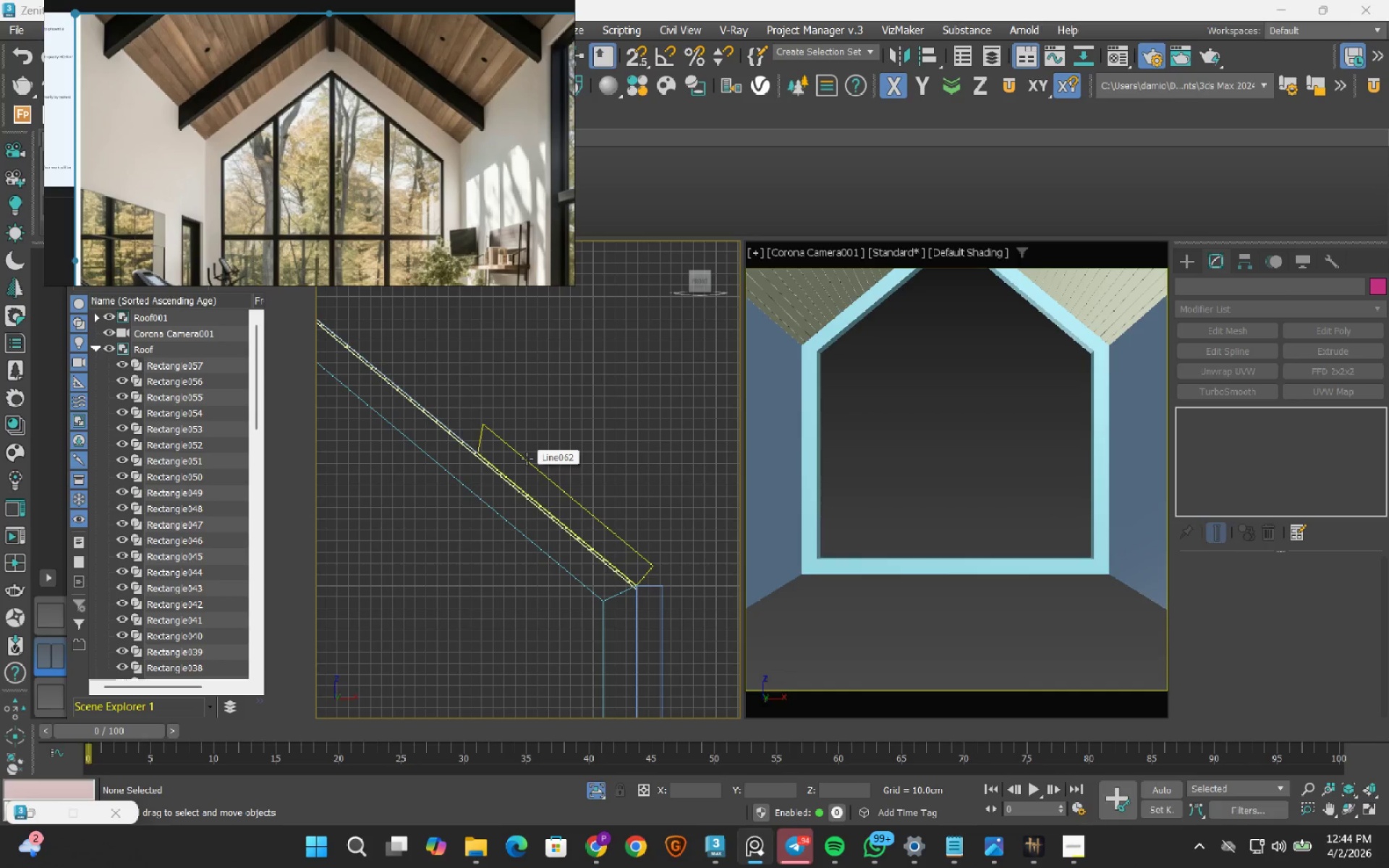 
left_click([527, 459])
 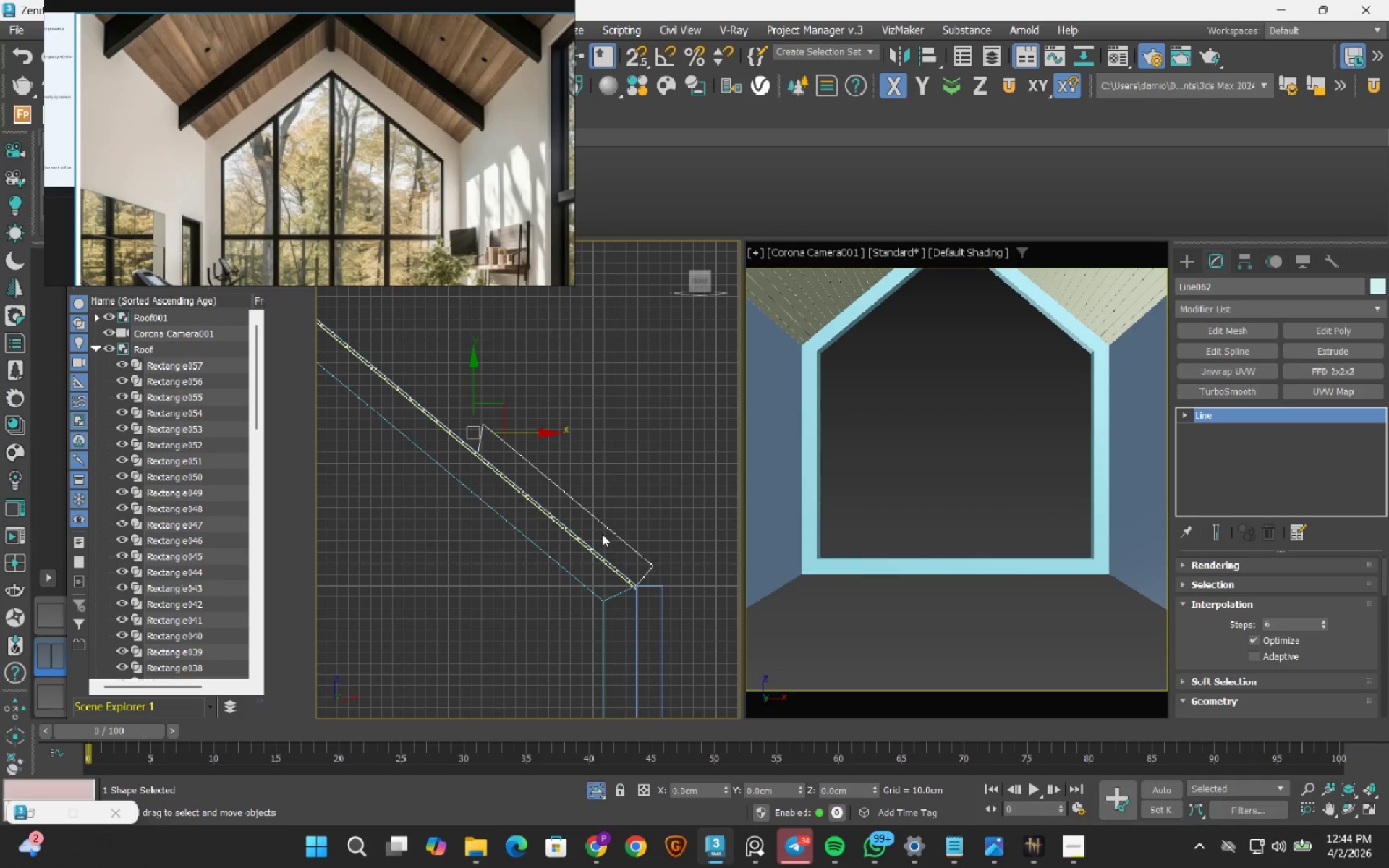 
scroll: coordinate [632, 572], scroll_direction: up, amount: 7.0
 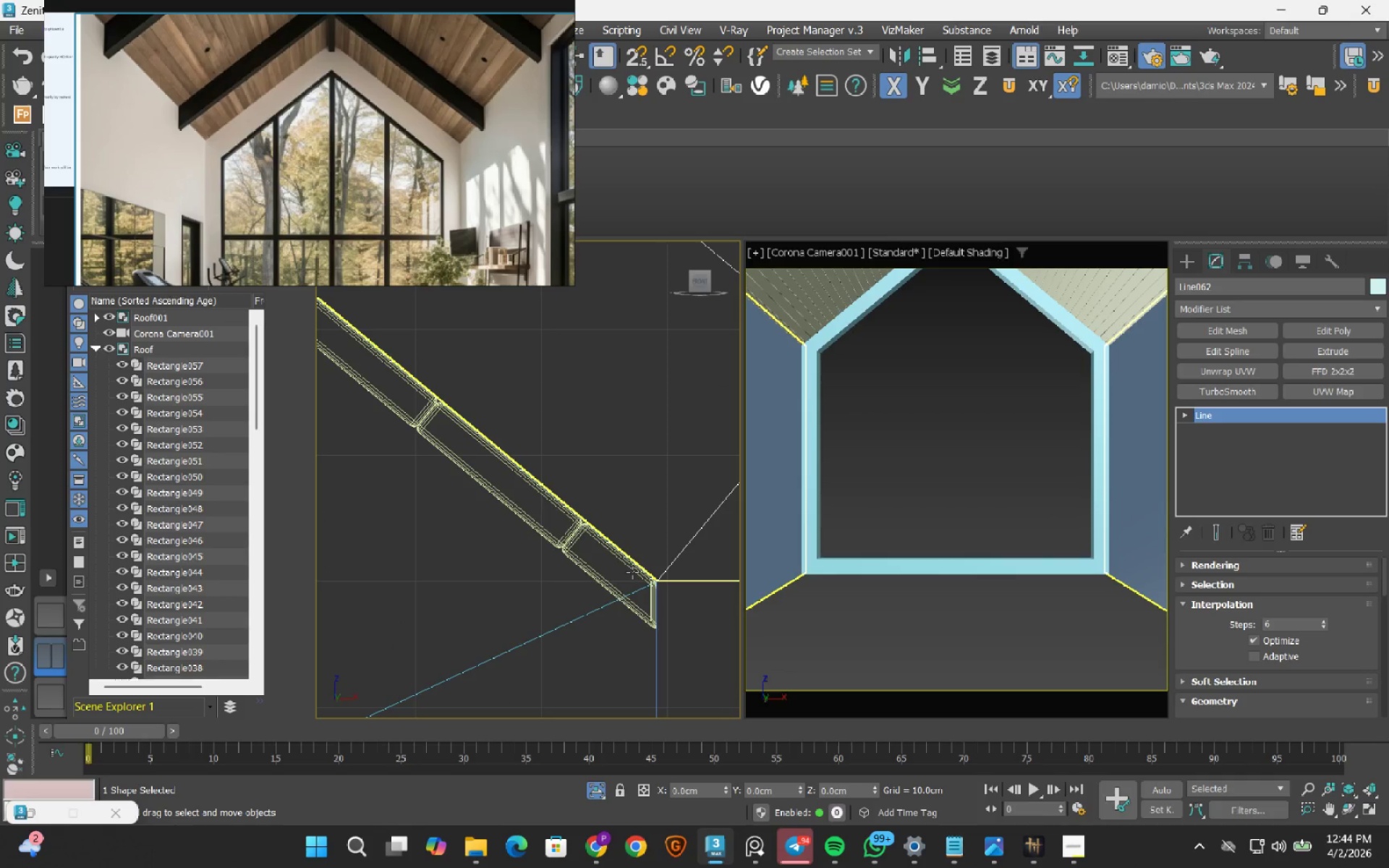 
scroll: coordinate [632, 572], scroll_direction: down, amount: 6.0
 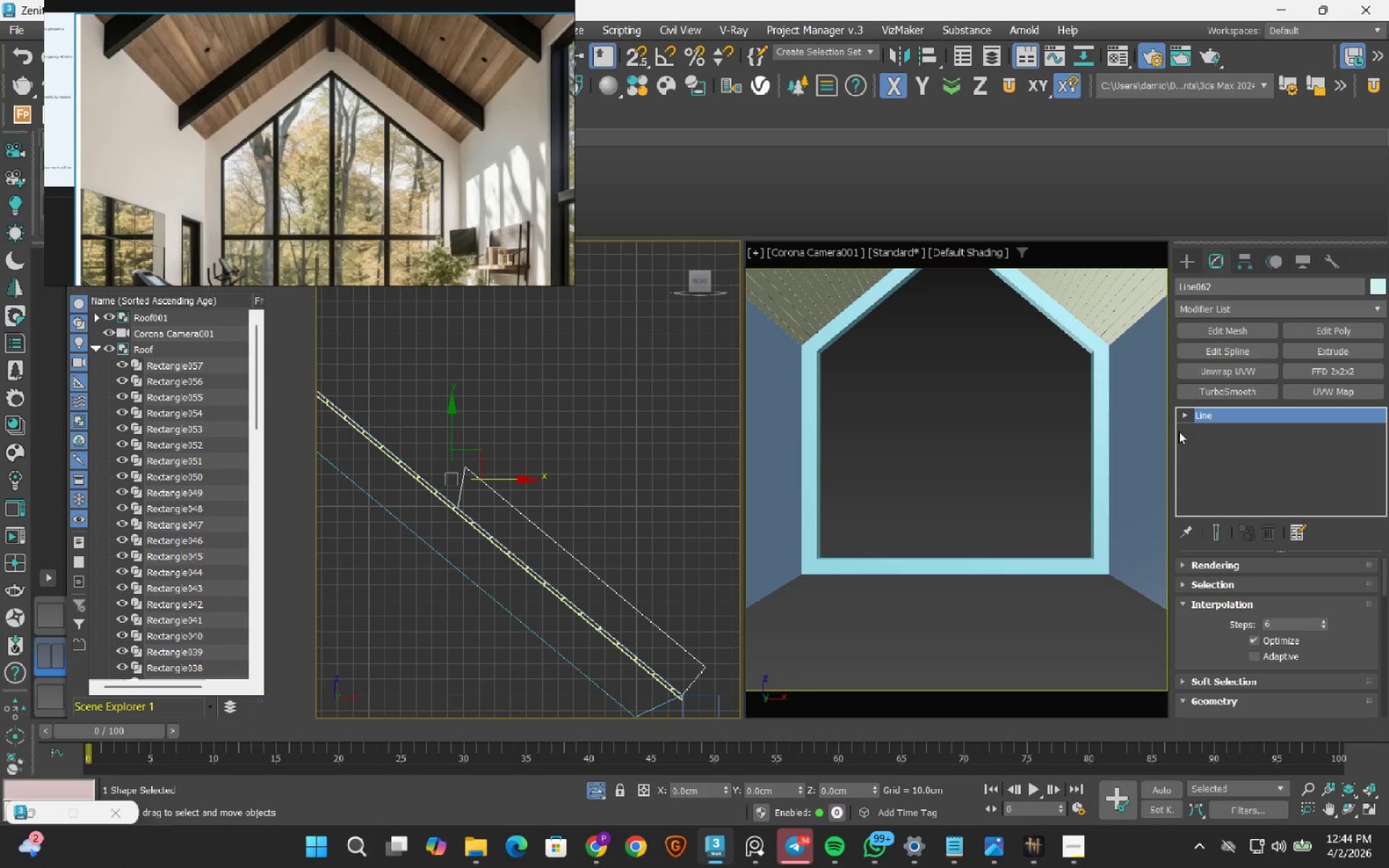 
left_click([1188, 416])
 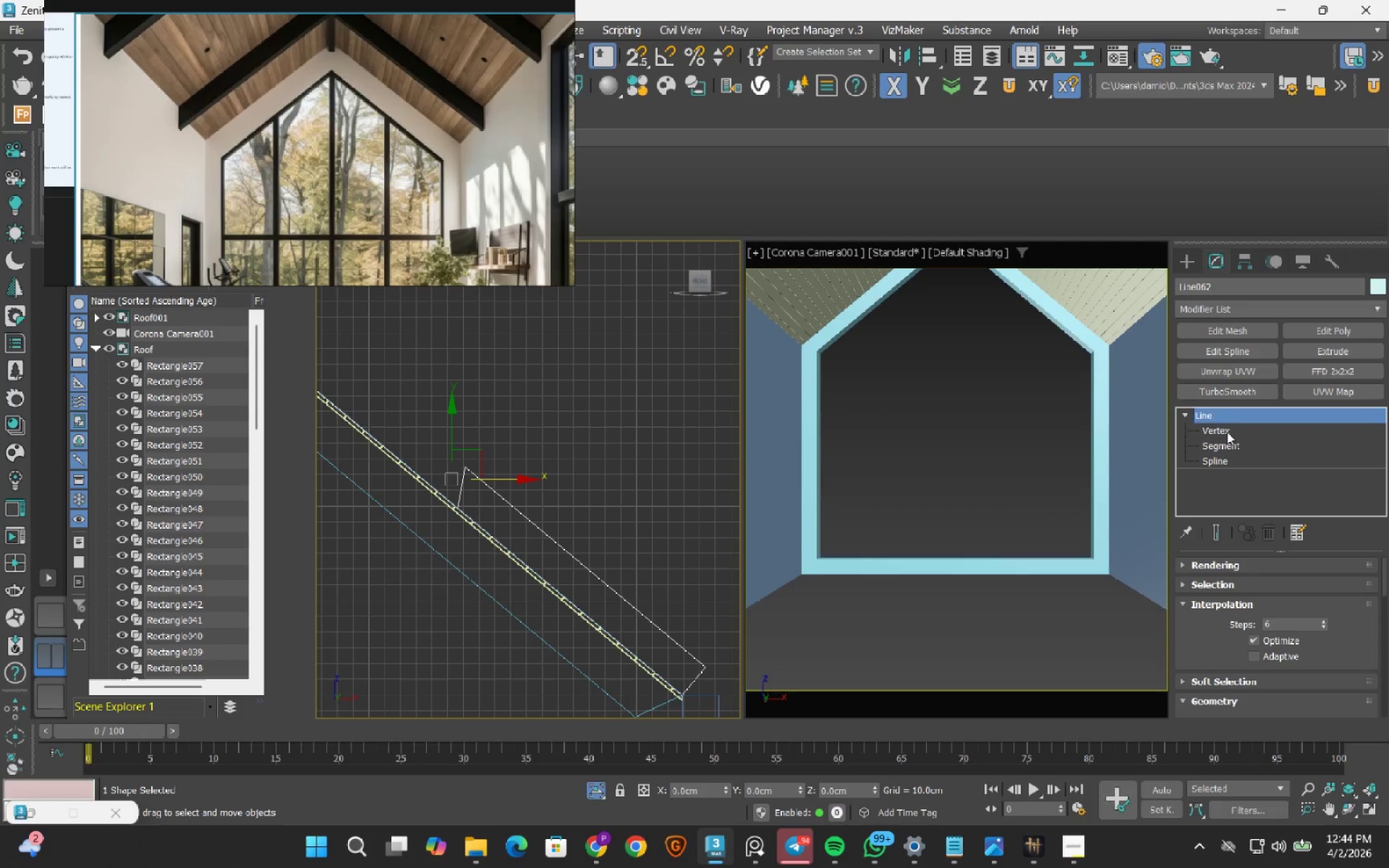 
left_click_drag(start_coordinate=[1227, 432], to_coordinate=[1209, 432])
 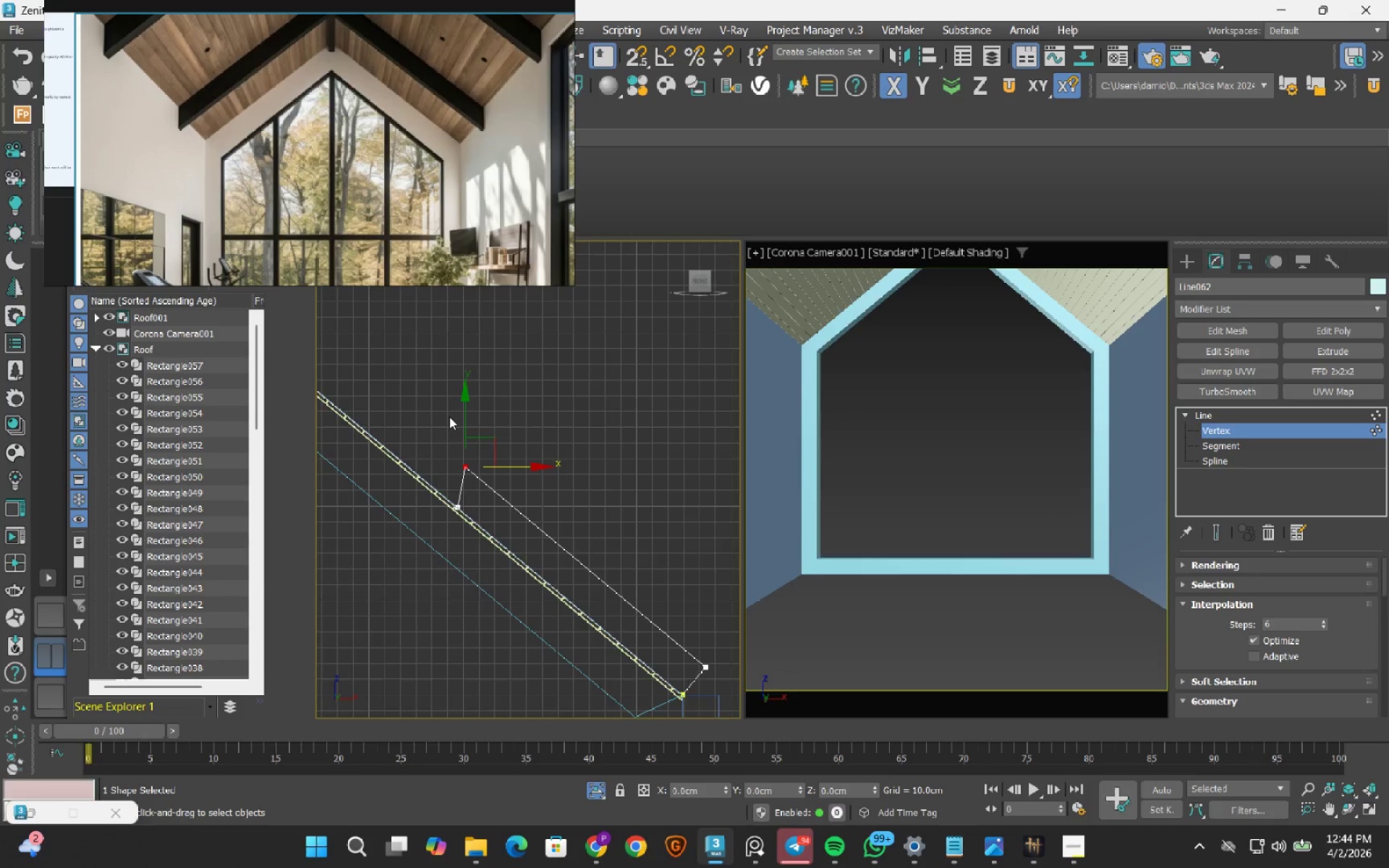 
scroll: coordinate [451, 424], scroll_direction: down, amount: 2.0
 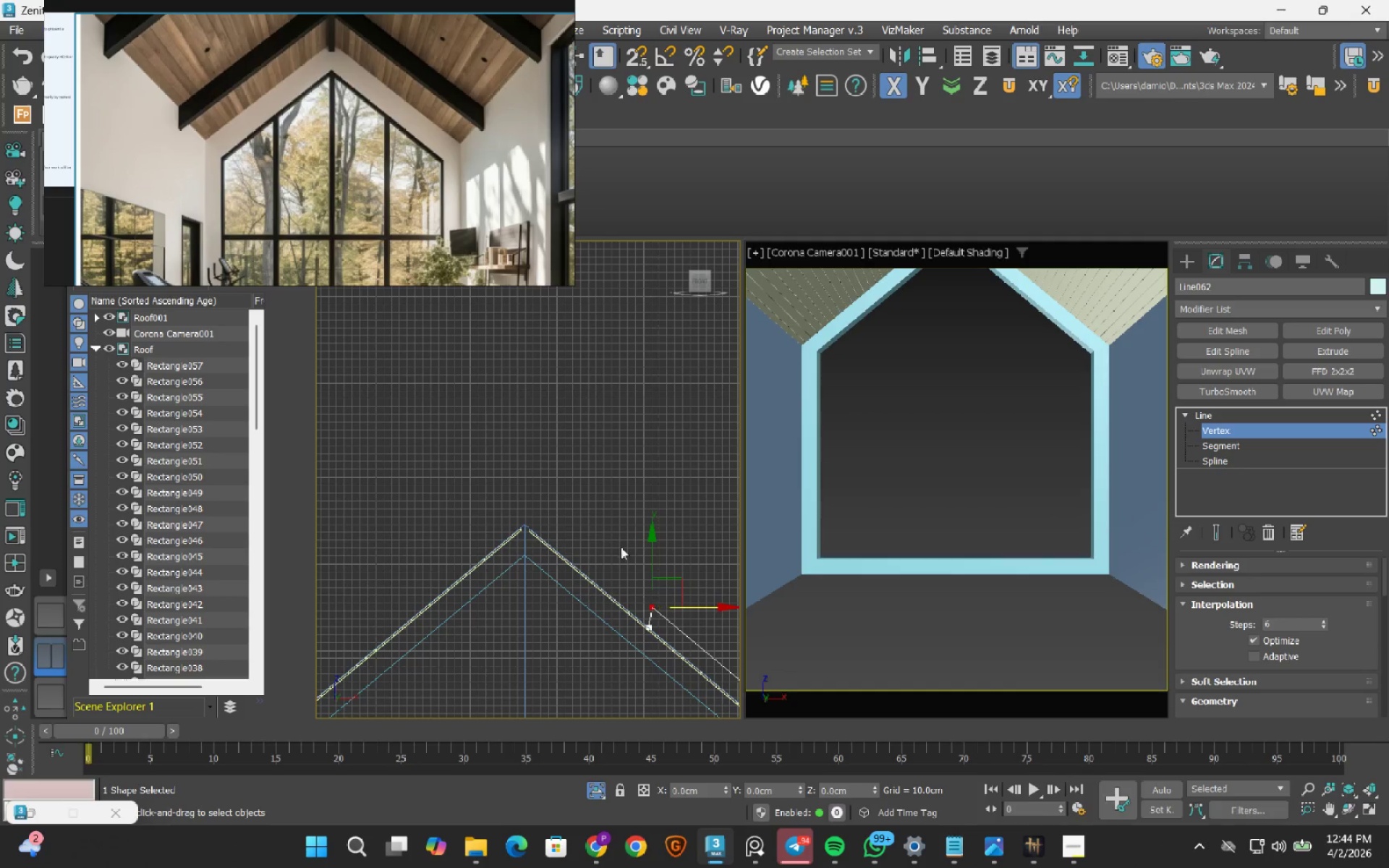 
left_click_drag(start_coordinate=[611, 536], to_coordinate=[682, 664])
 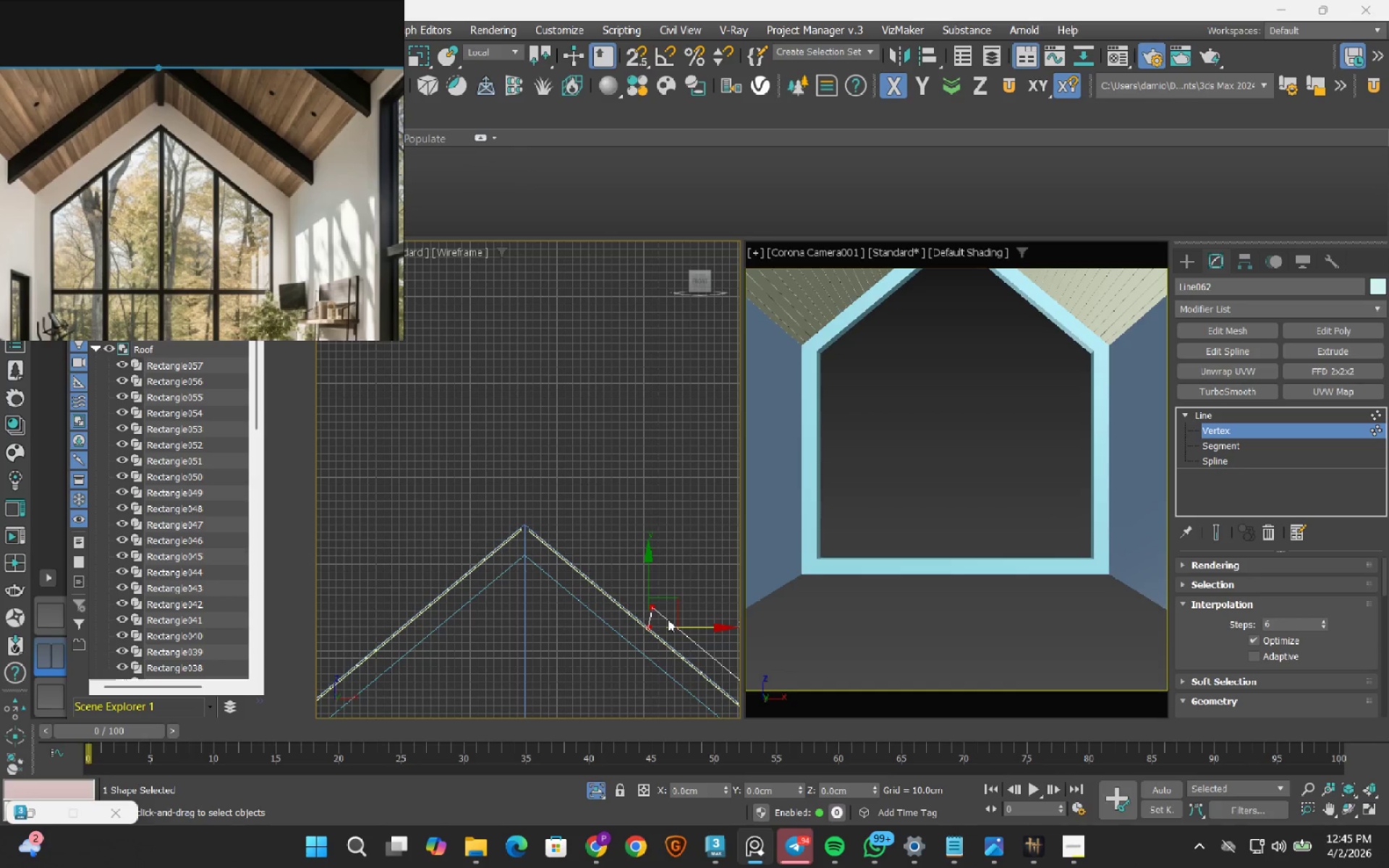 
left_click_drag(start_coordinate=[675, 600], to_coordinate=[555, 480])
 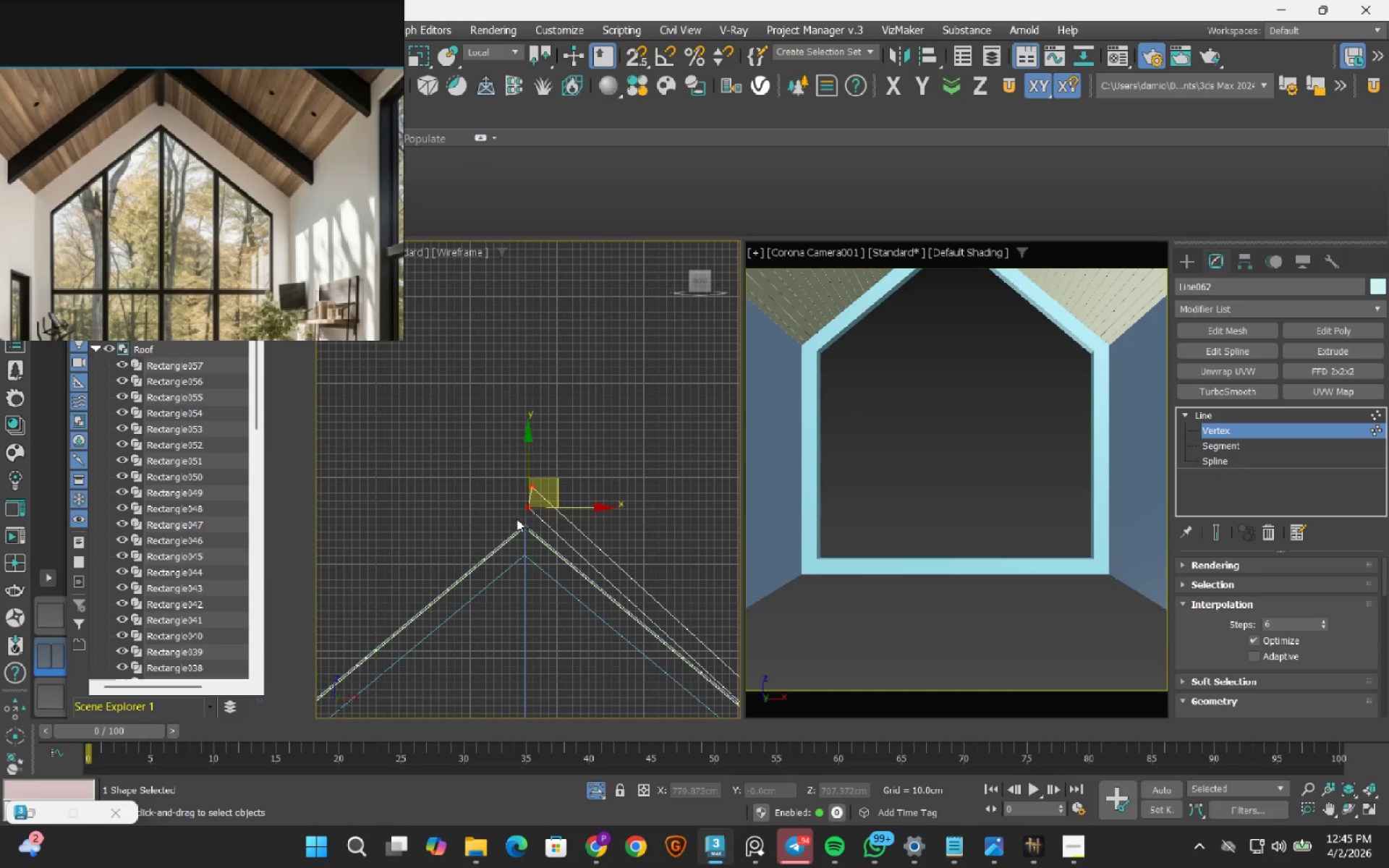 
scroll: coordinate [558, 516], scroll_direction: up, amount: 5.0
 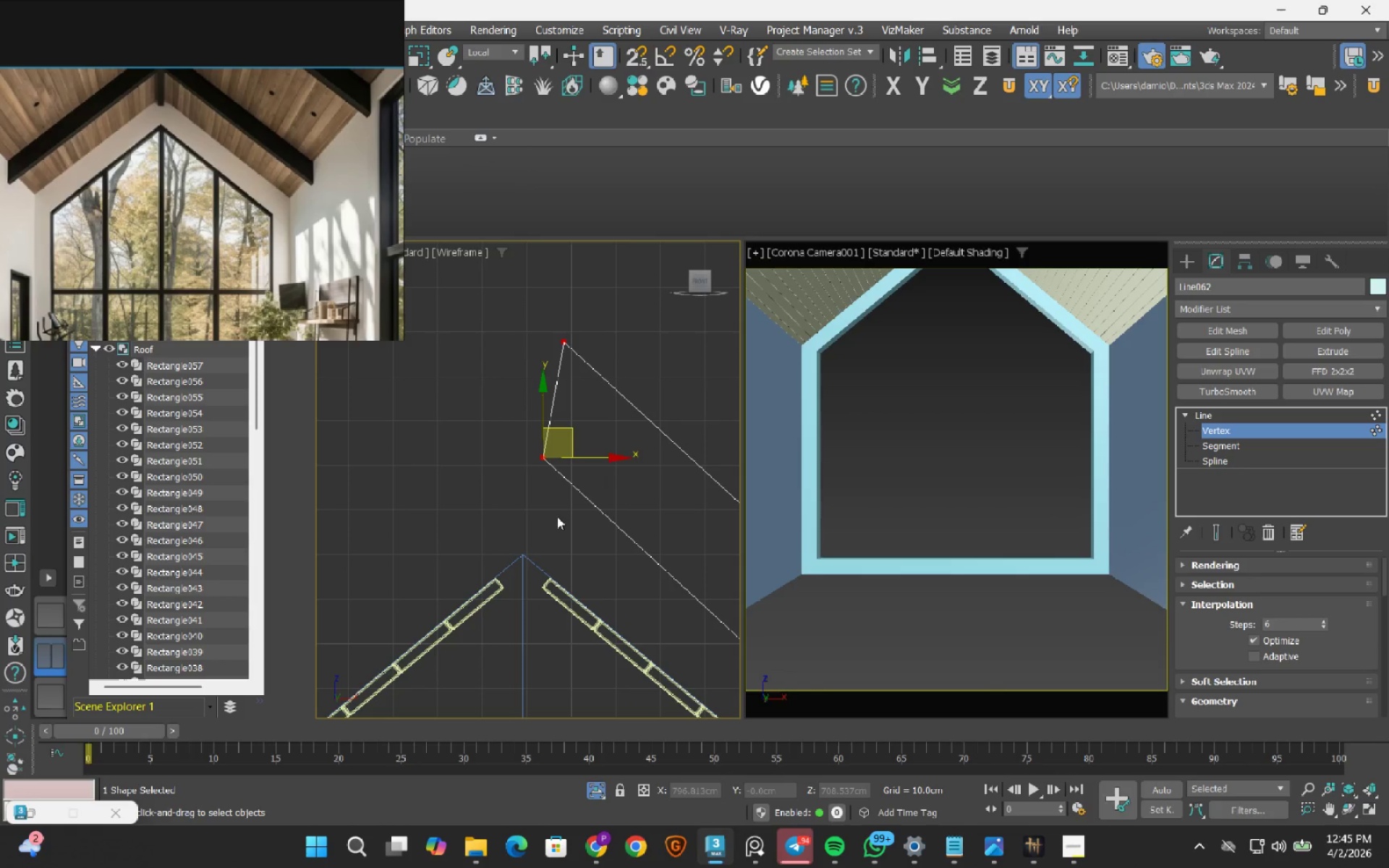 
key(S)
 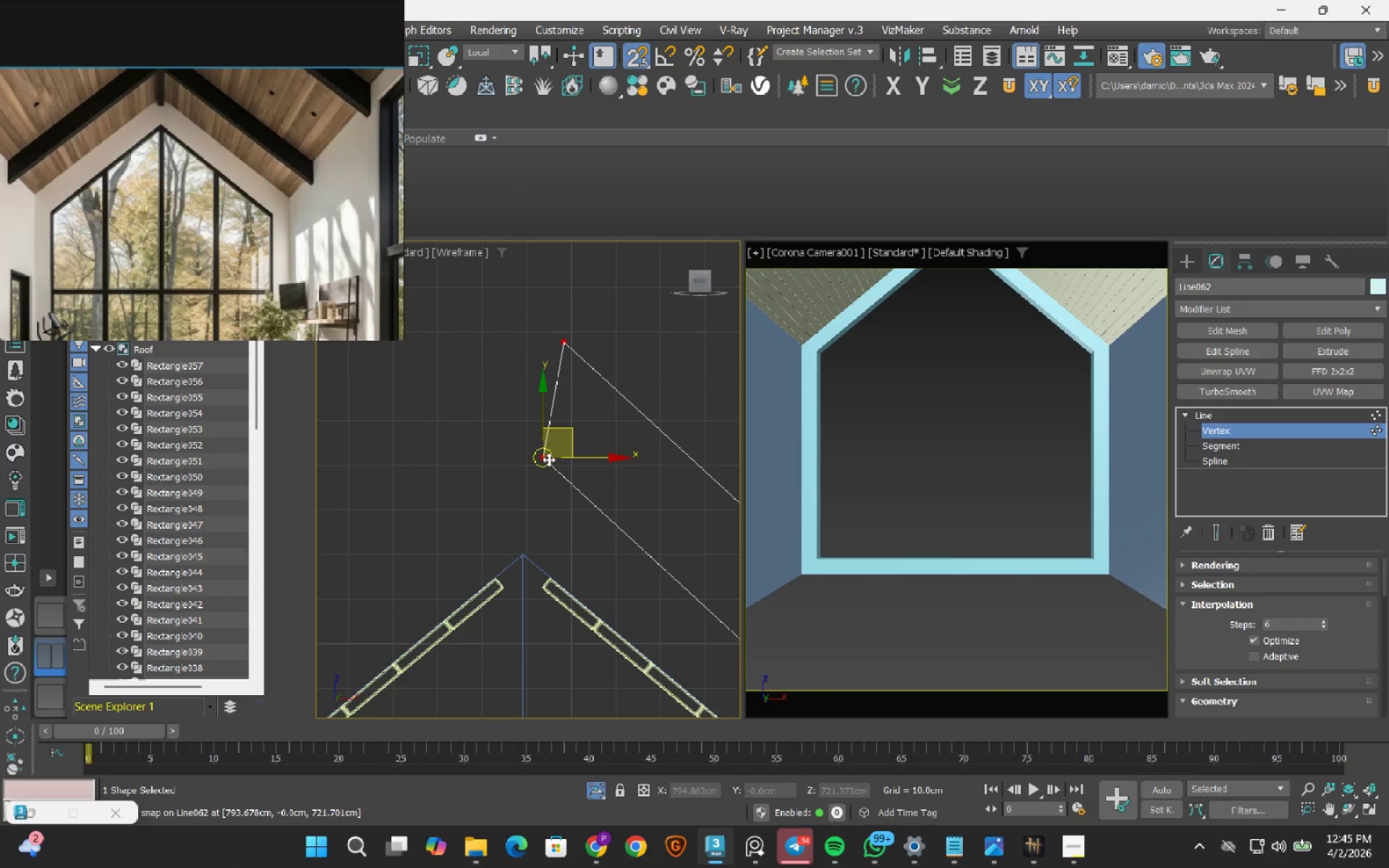 
left_click_drag(start_coordinate=[548, 459], to_coordinate=[529, 545])
 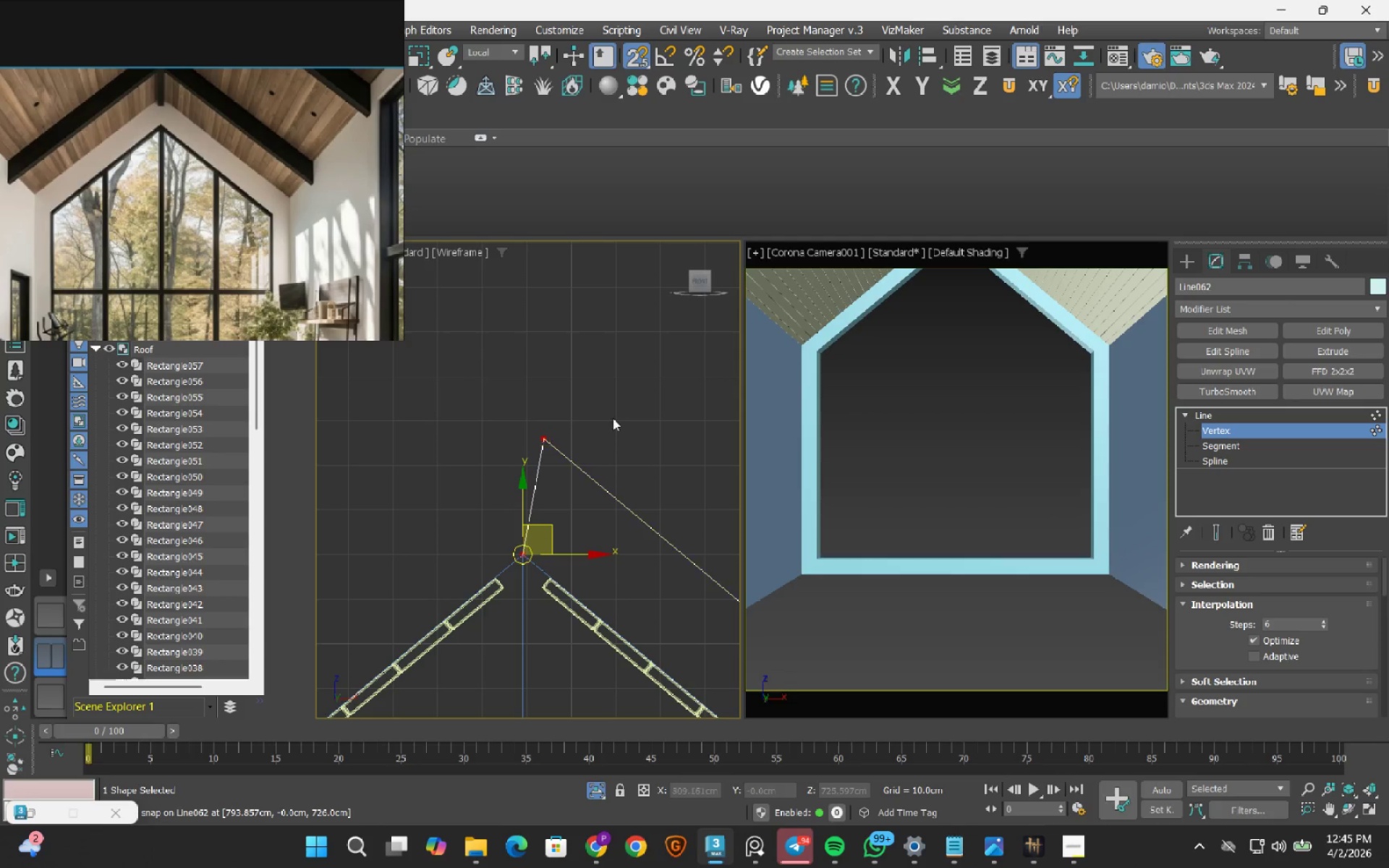 
left_click_drag(start_coordinate=[585, 393], to_coordinate=[573, 402])
 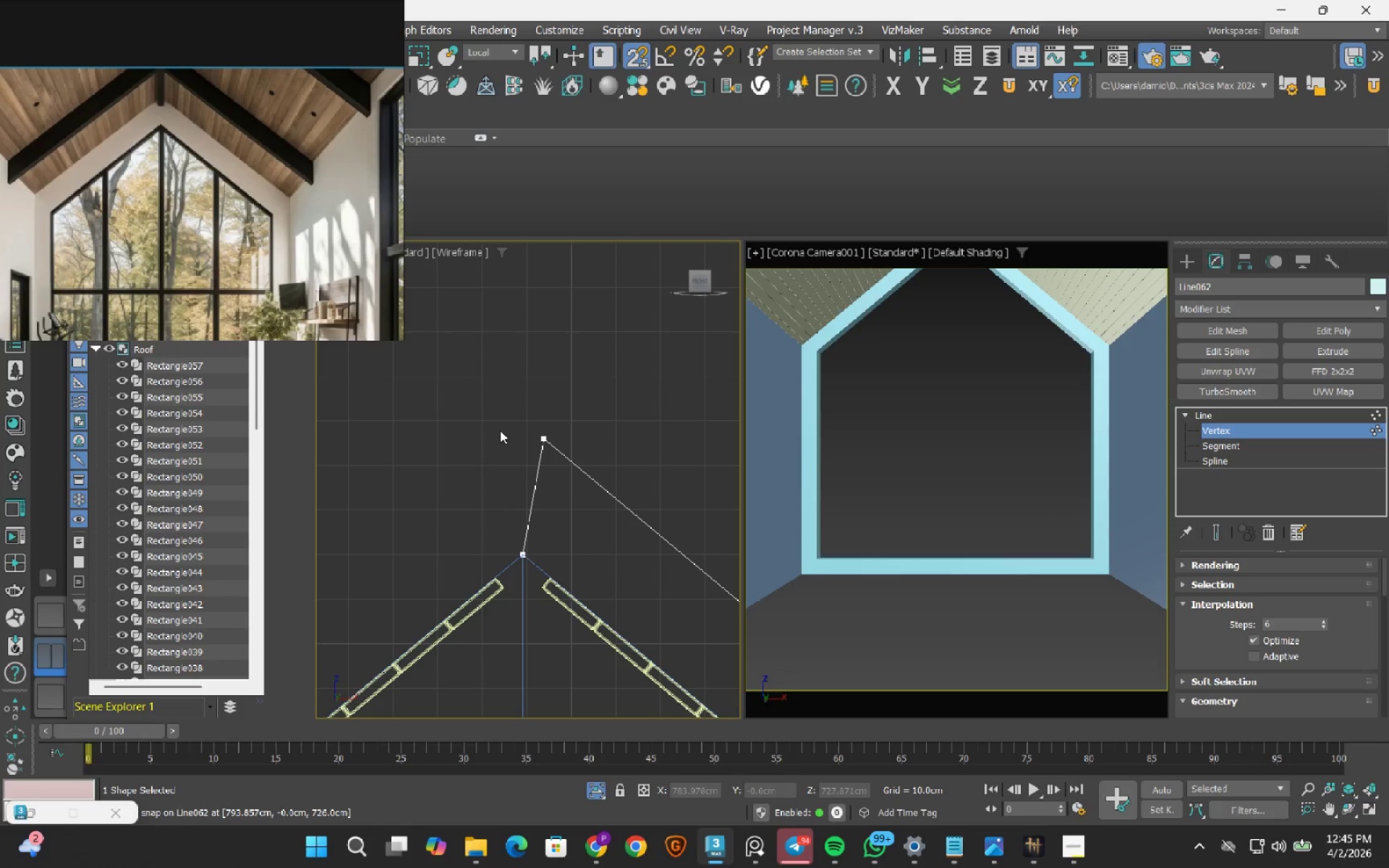 
left_click_drag(start_coordinate=[500, 430], to_coordinate=[574, 486])
 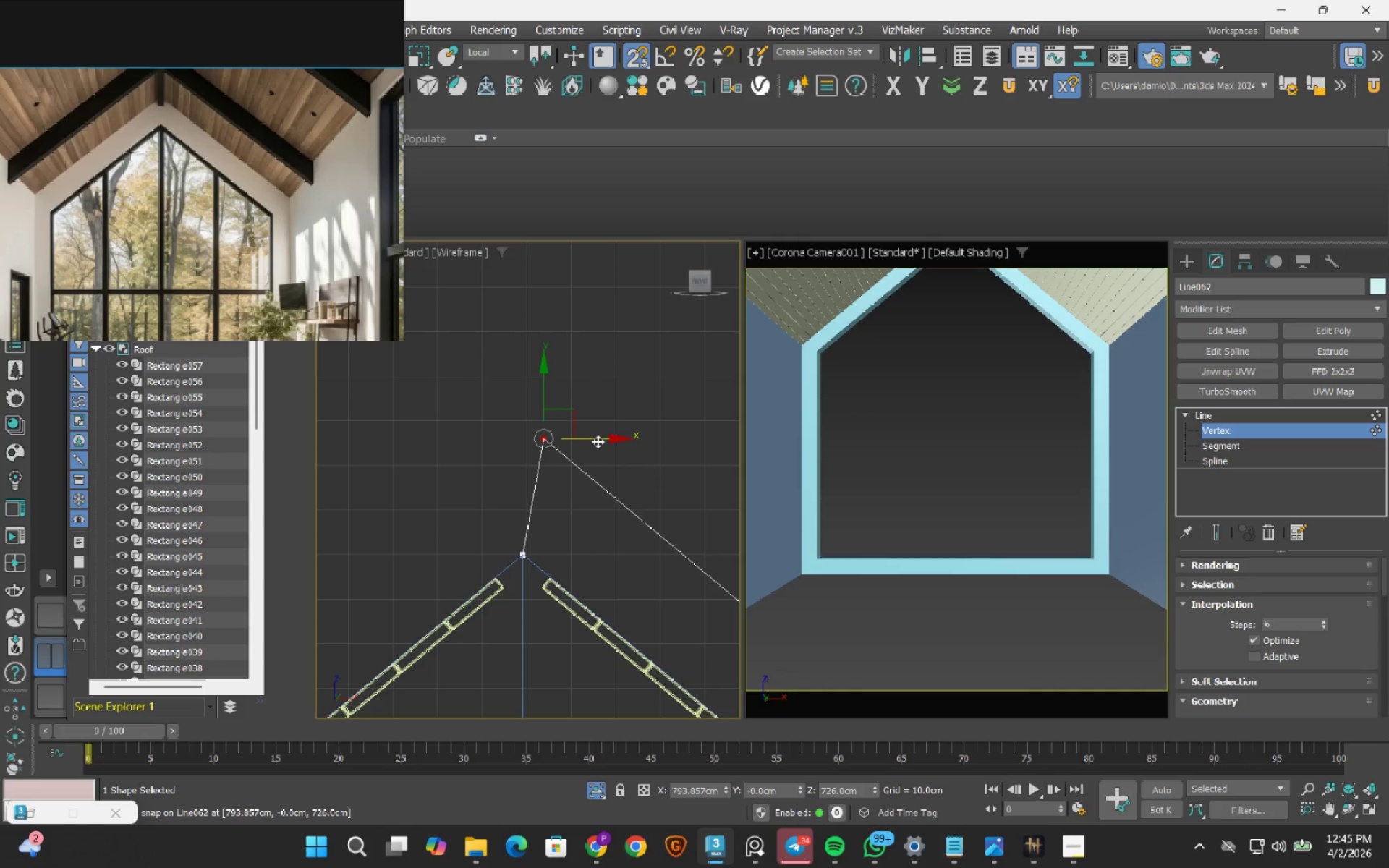 
left_click_drag(start_coordinate=[598, 438], to_coordinate=[526, 566])
 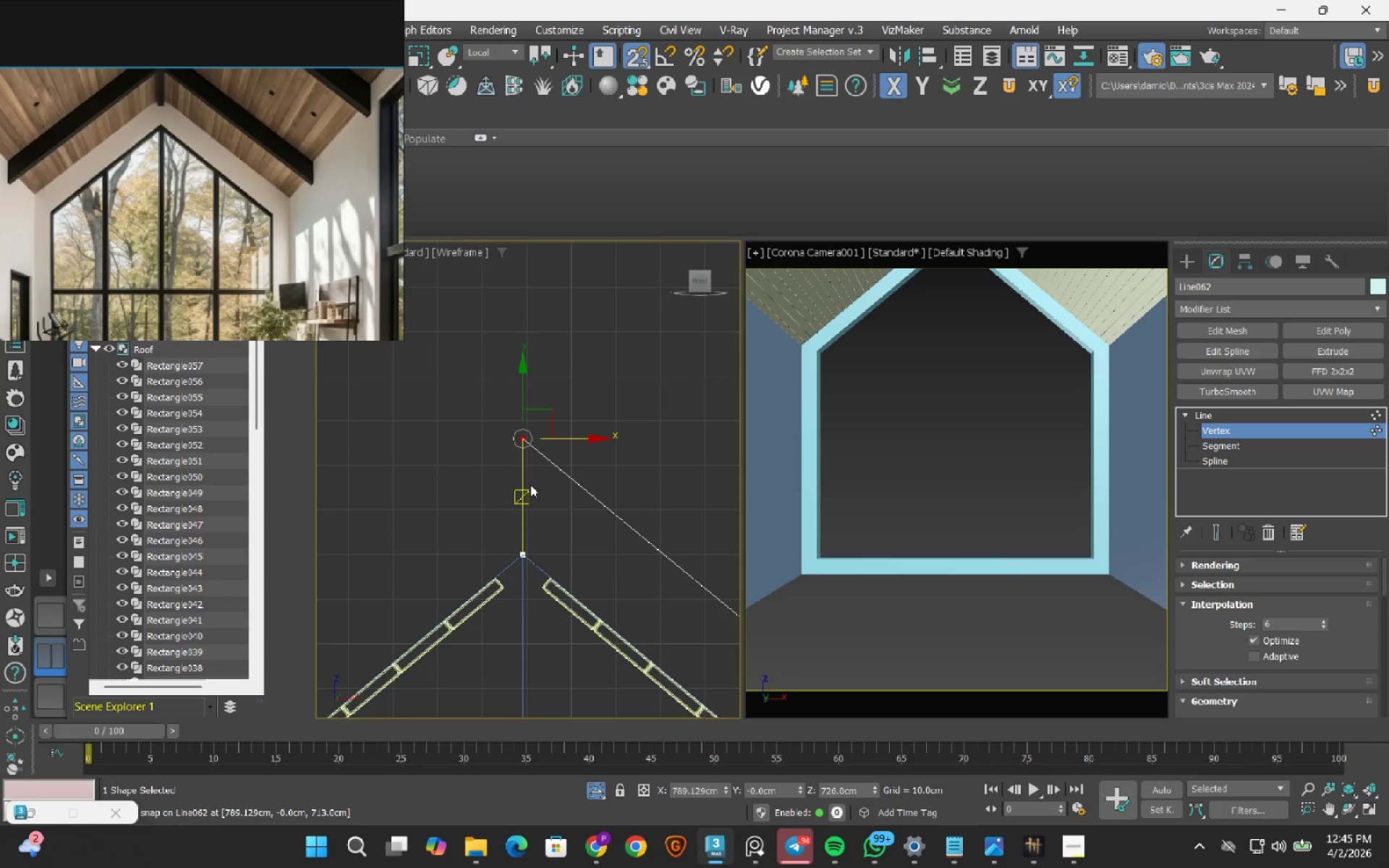 
scroll: coordinate [530, 485], scroll_direction: down, amount: 7.0
 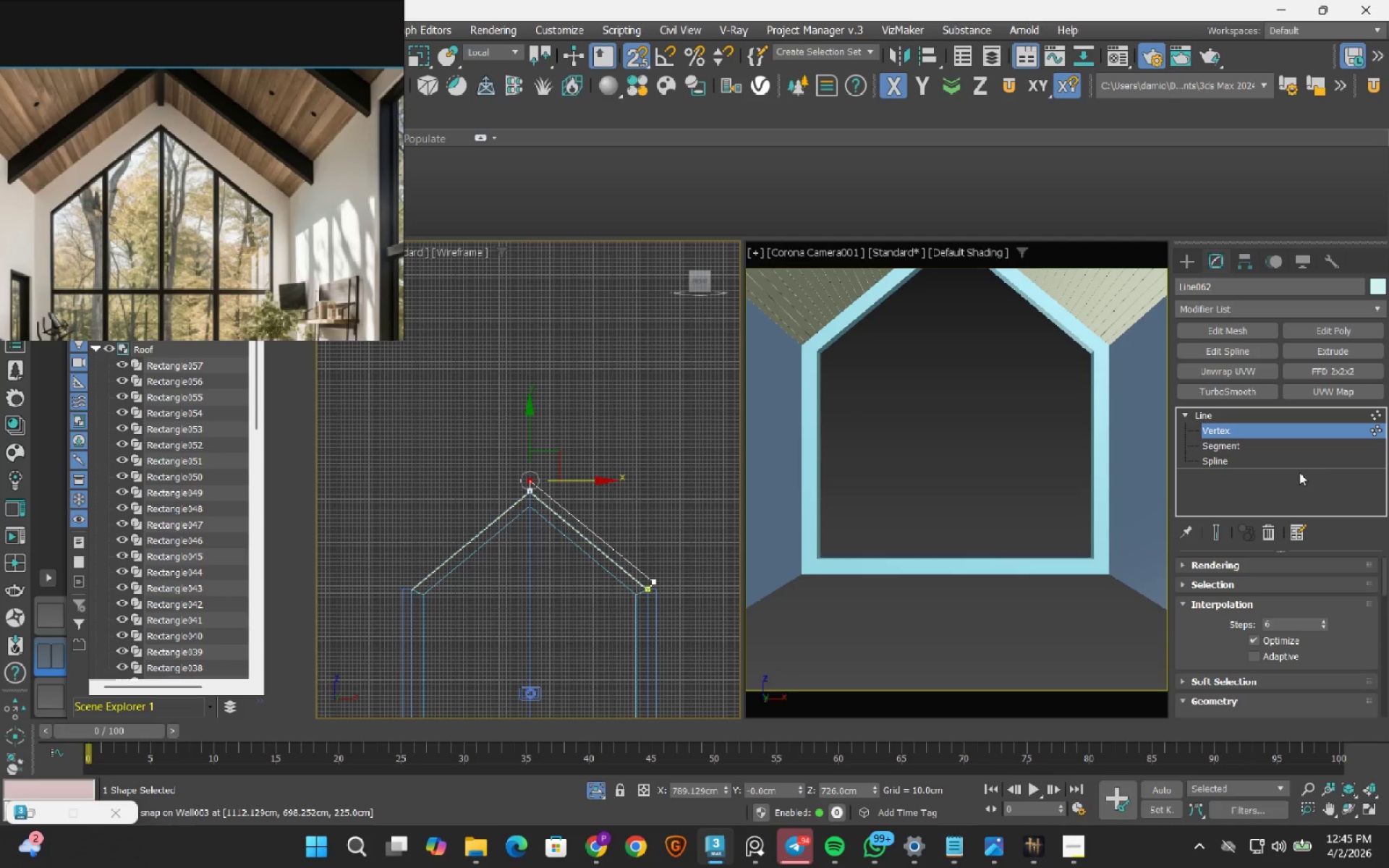 
left_click([1372, 431])
 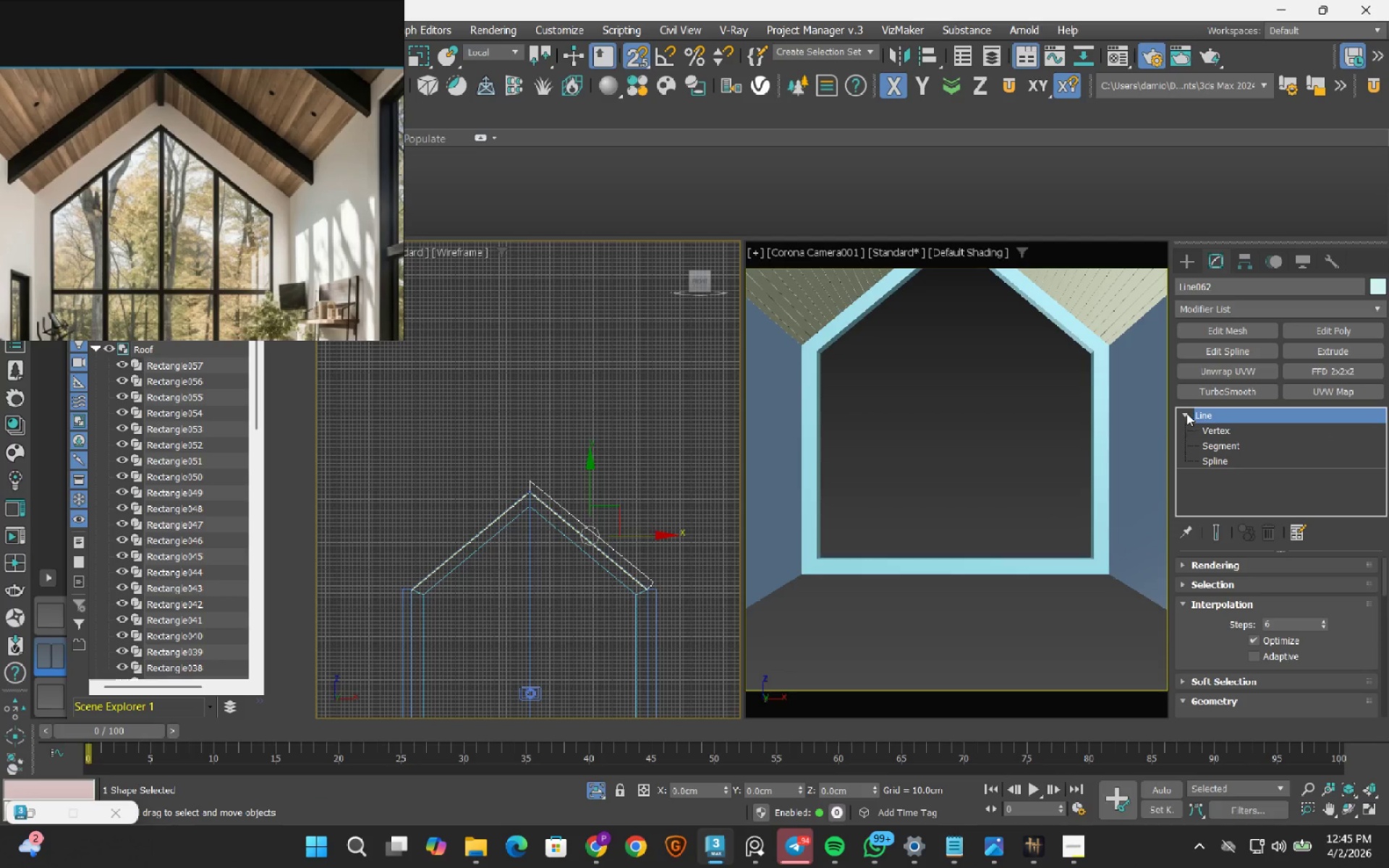 
left_click([1186, 413])
 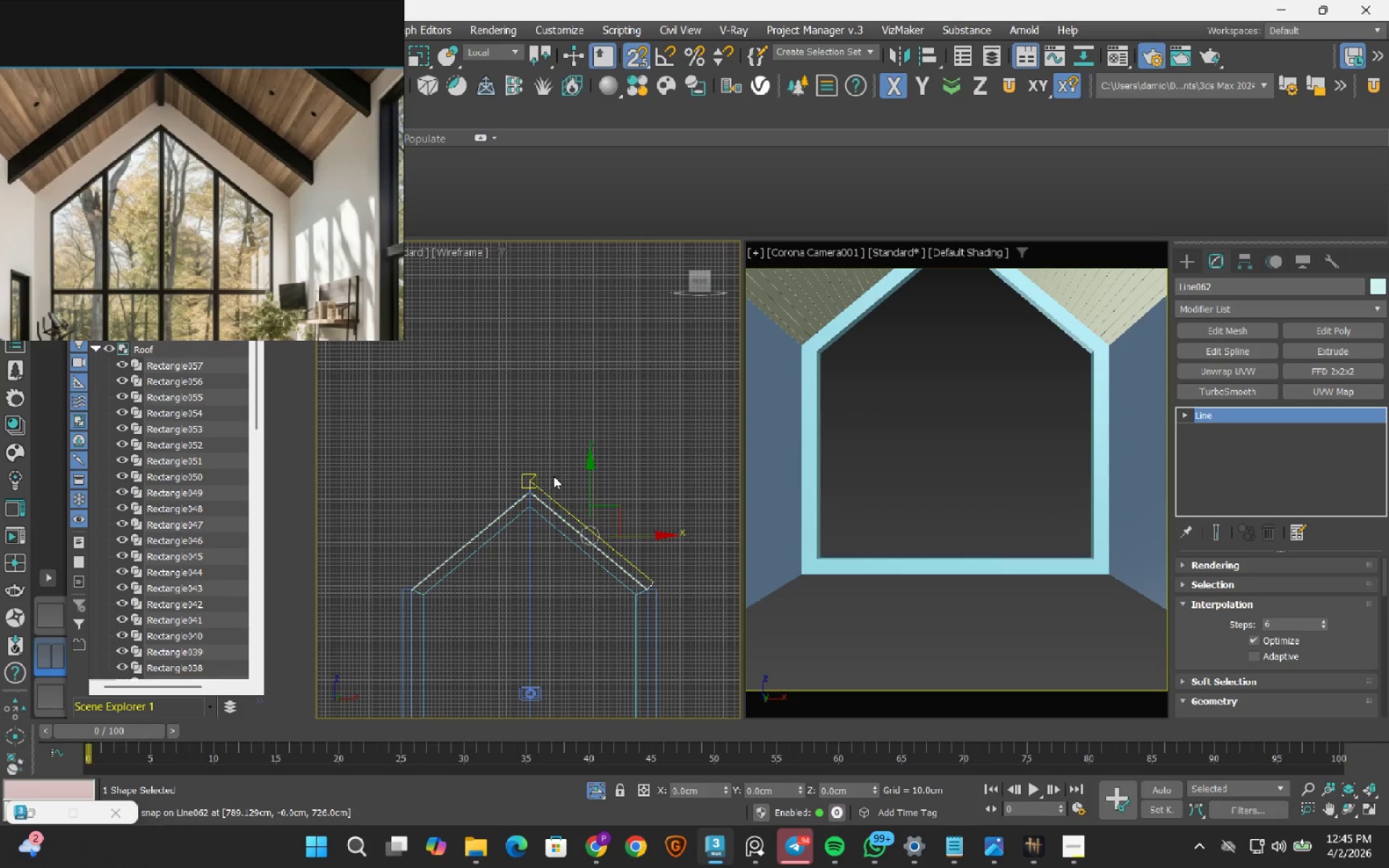 
scroll: coordinate [495, 504], scroll_direction: up, amount: 5.0
 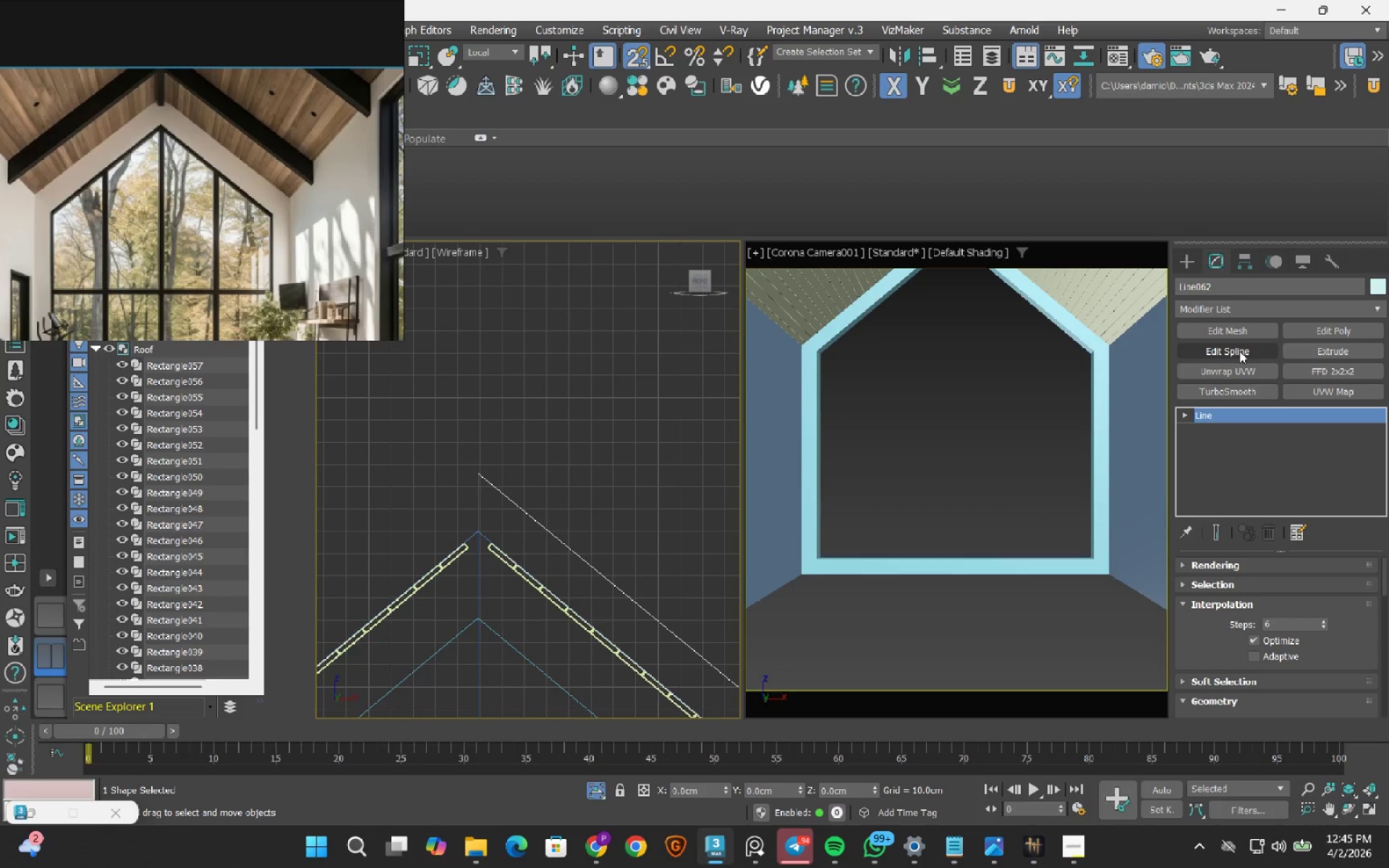 
wait(6.03)
 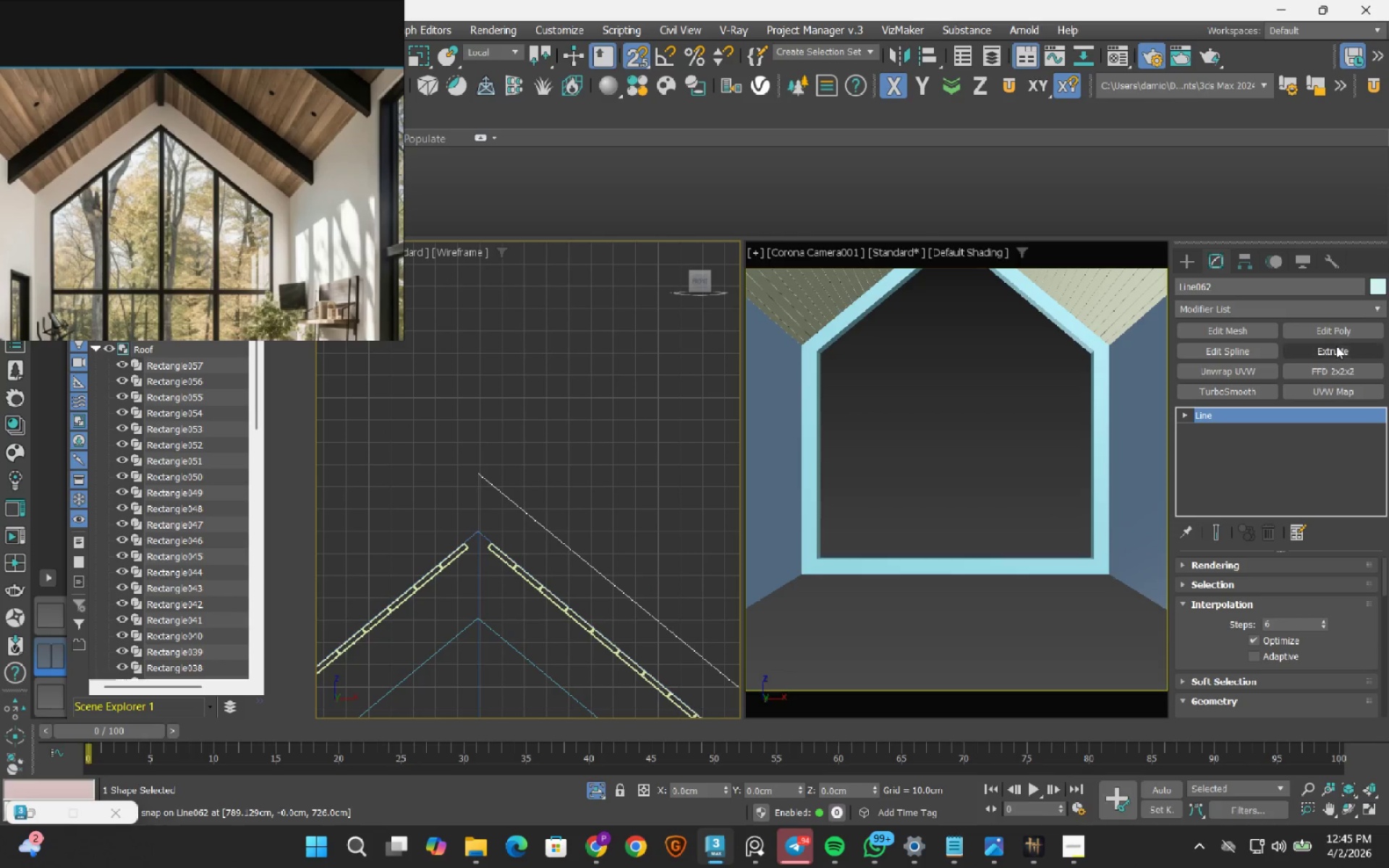 
left_click([1354, 354])
 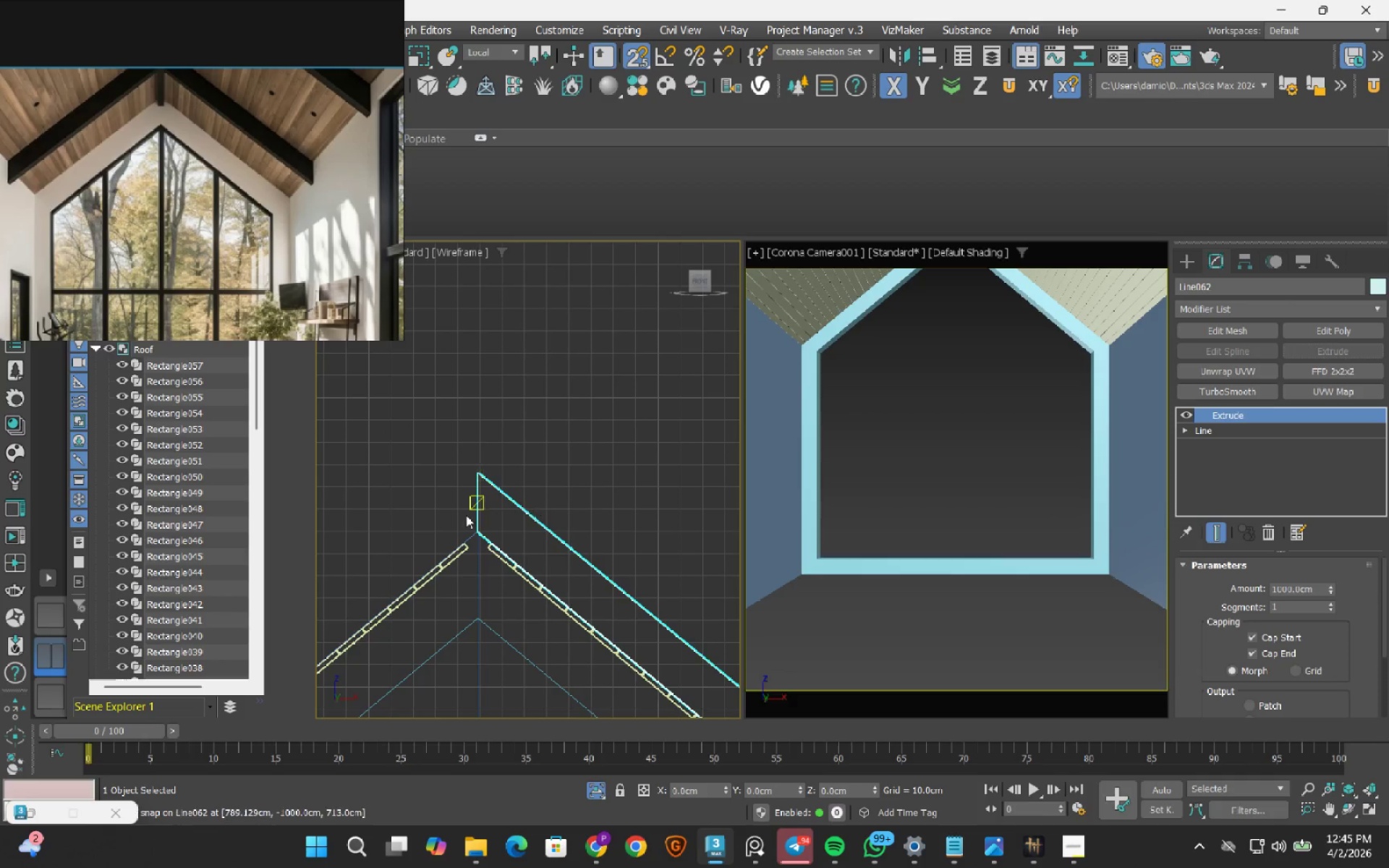 
scroll: coordinate [514, 487], scroll_direction: down, amount: 4.0
 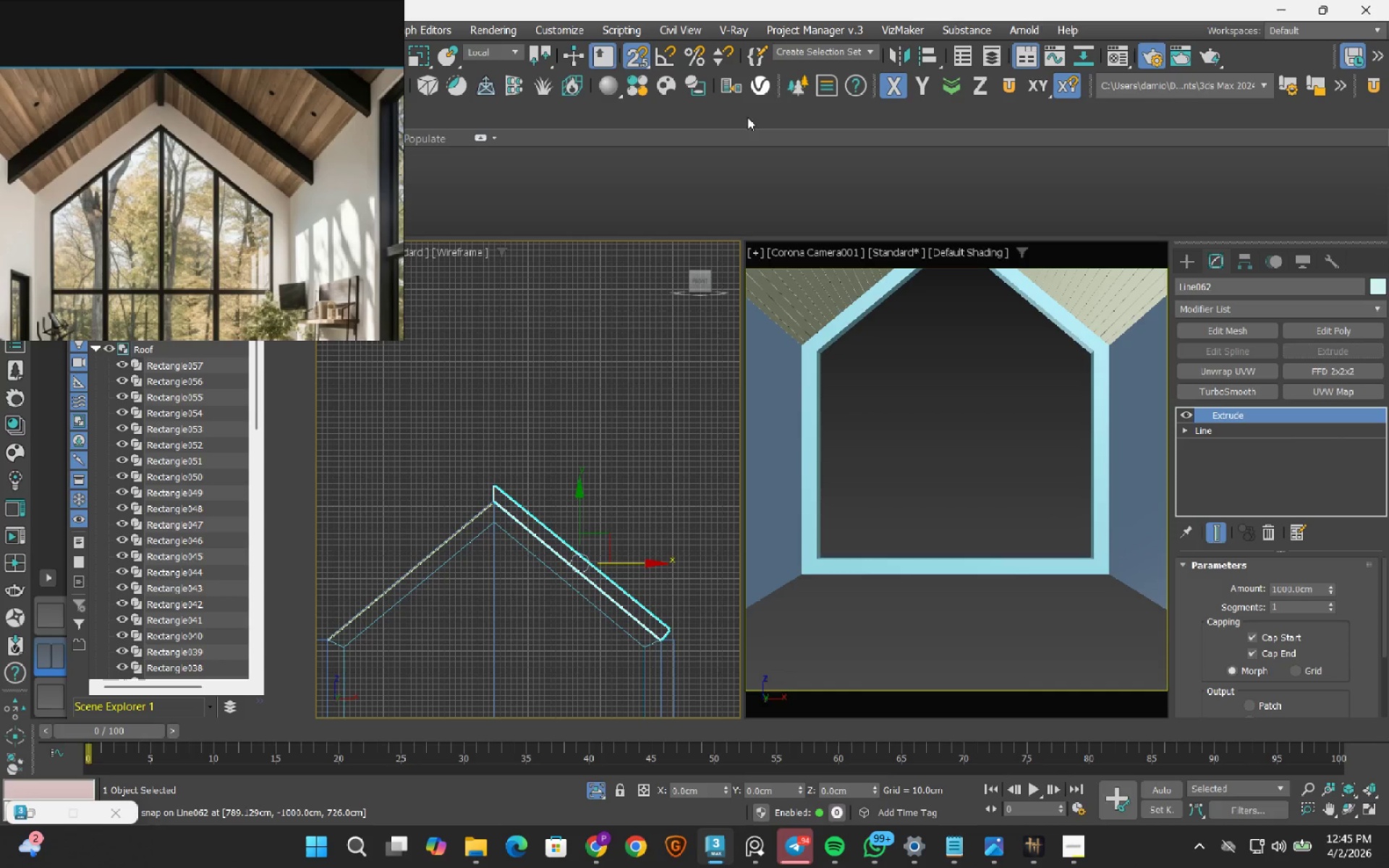 
left_click([906, 59])
 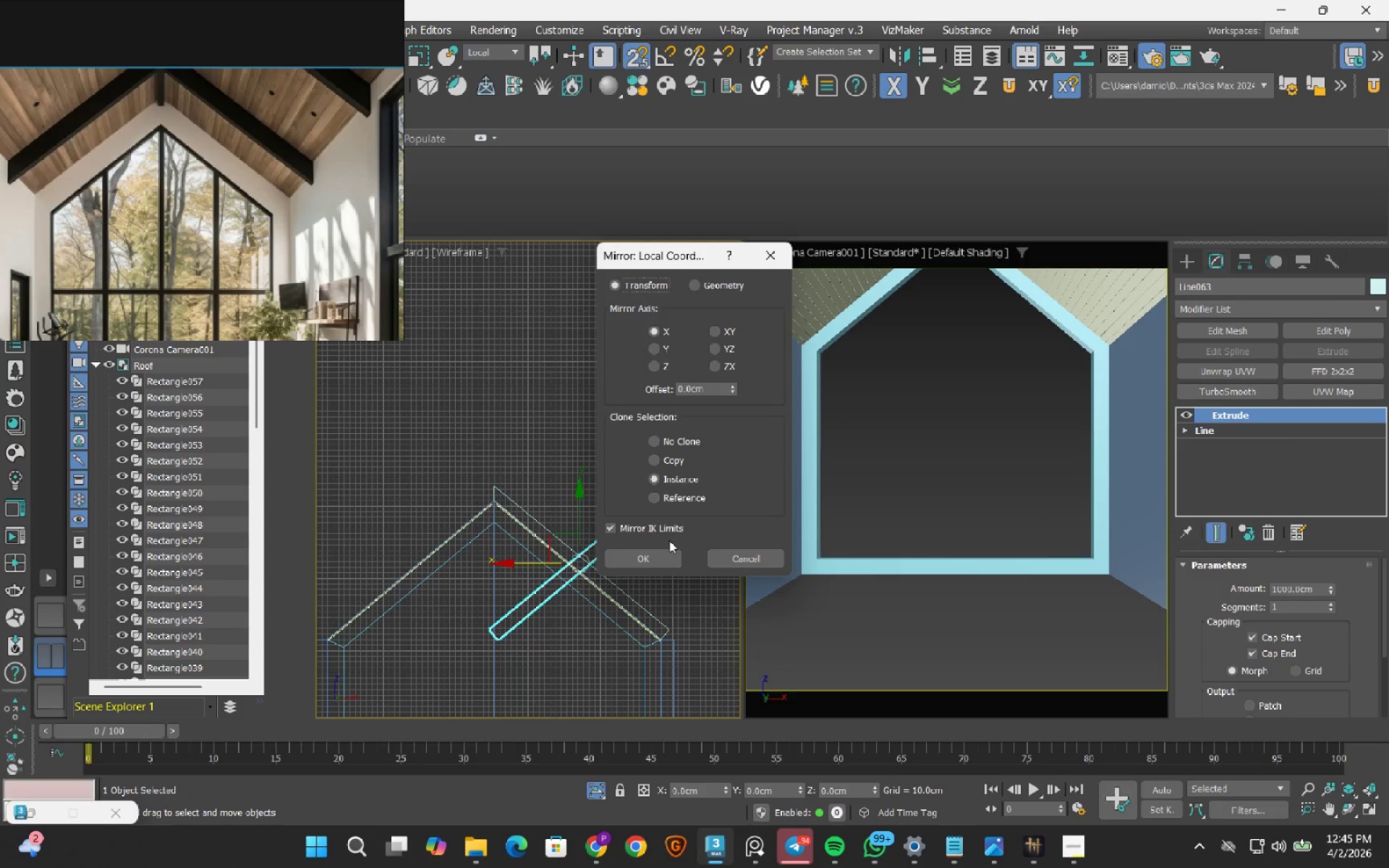 
left_click([657, 556])
 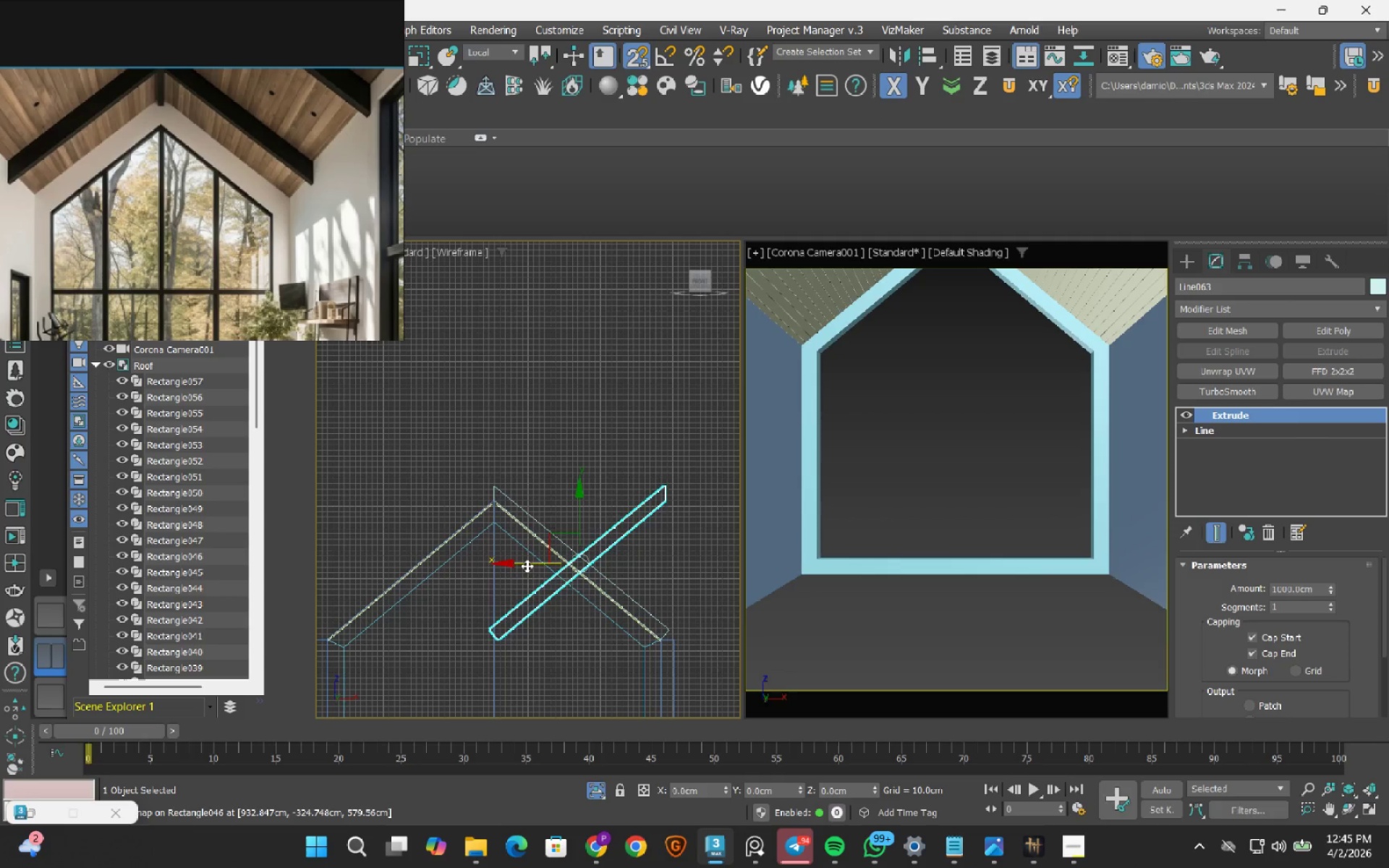 
left_click_drag(start_coordinate=[526, 566], to_coordinate=[366, 553])
 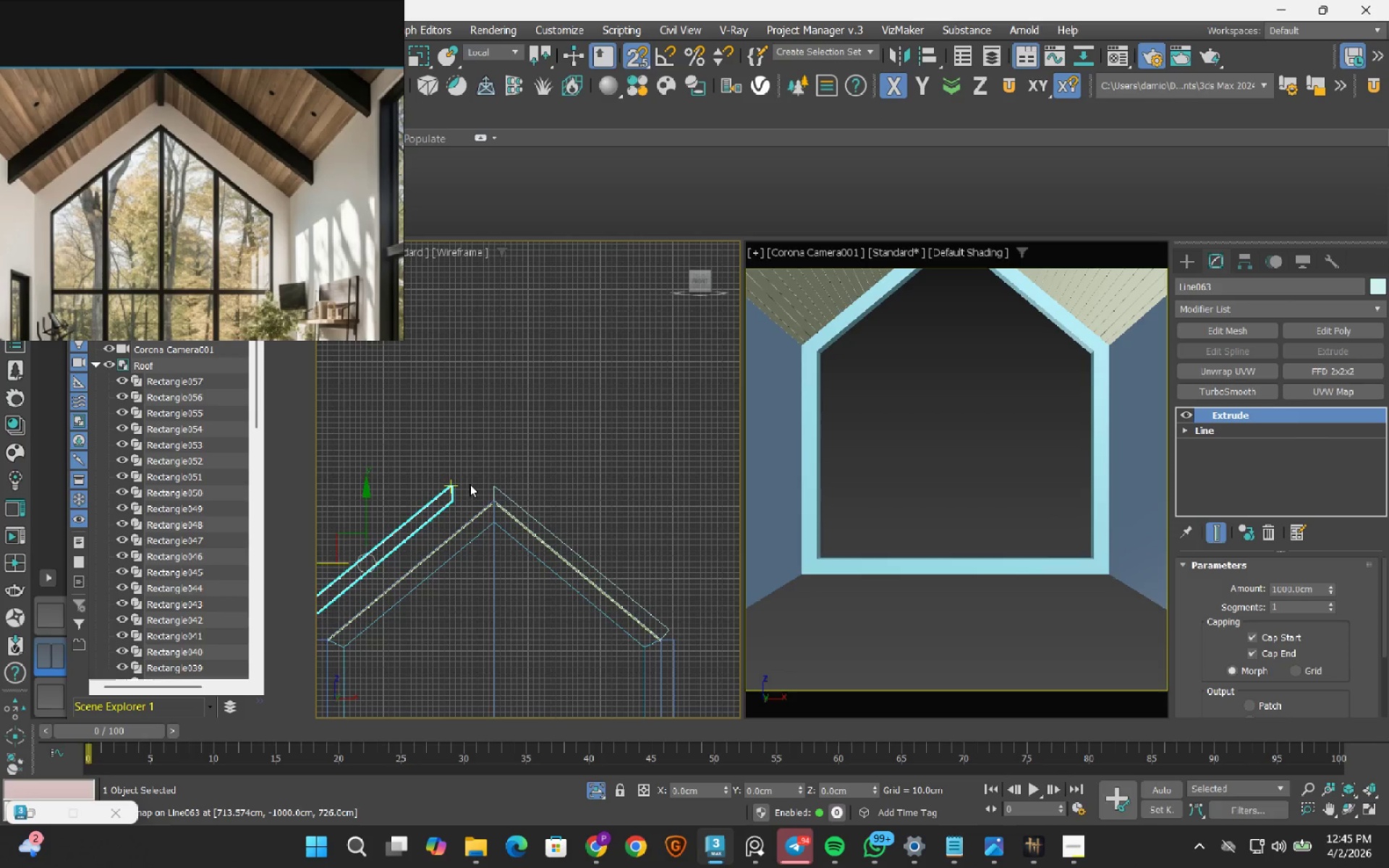 
scroll: coordinate [439, 494], scroll_direction: up, amount: 4.0
 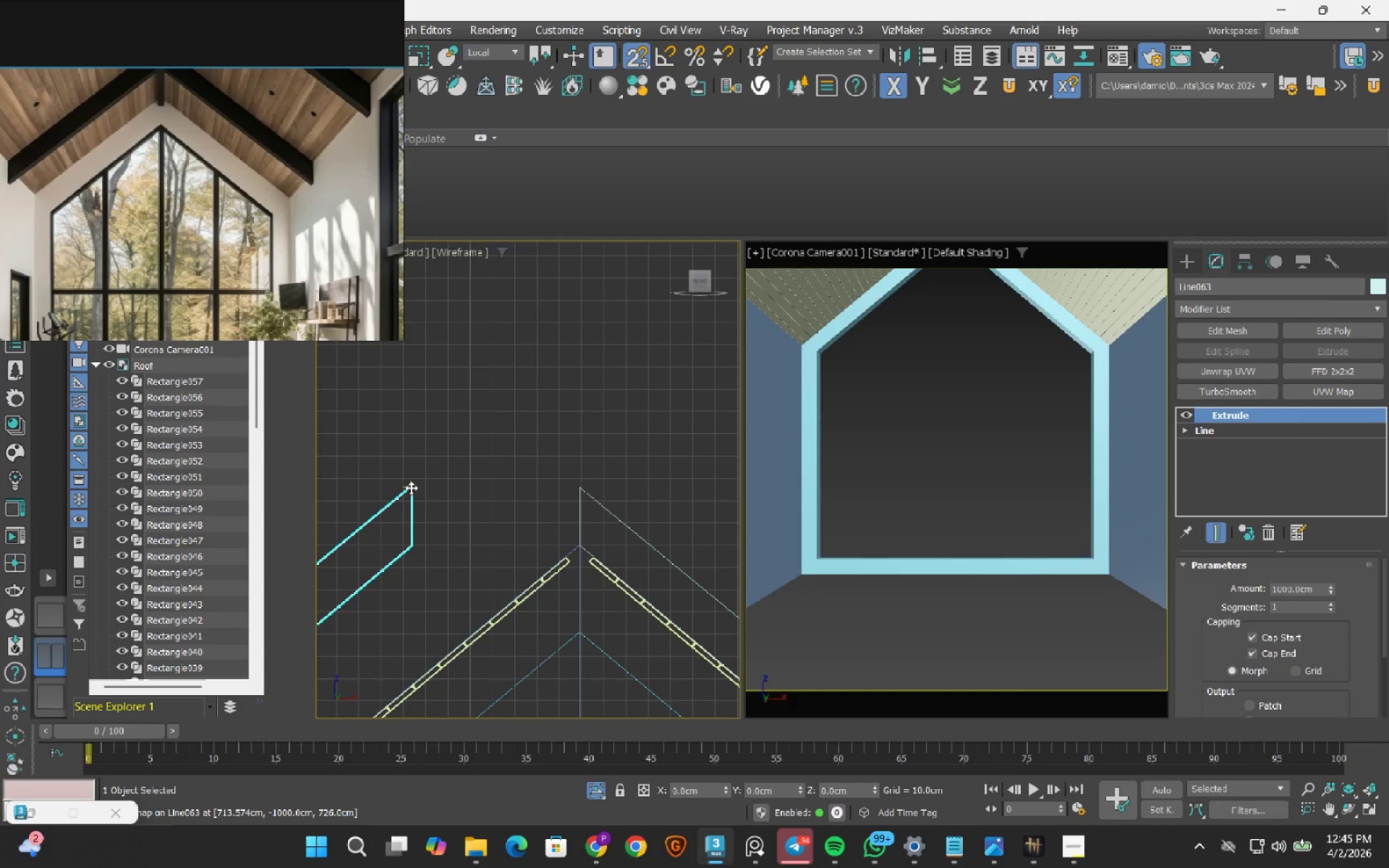 
left_click_drag(start_coordinate=[411, 488], to_coordinate=[578, 479])
 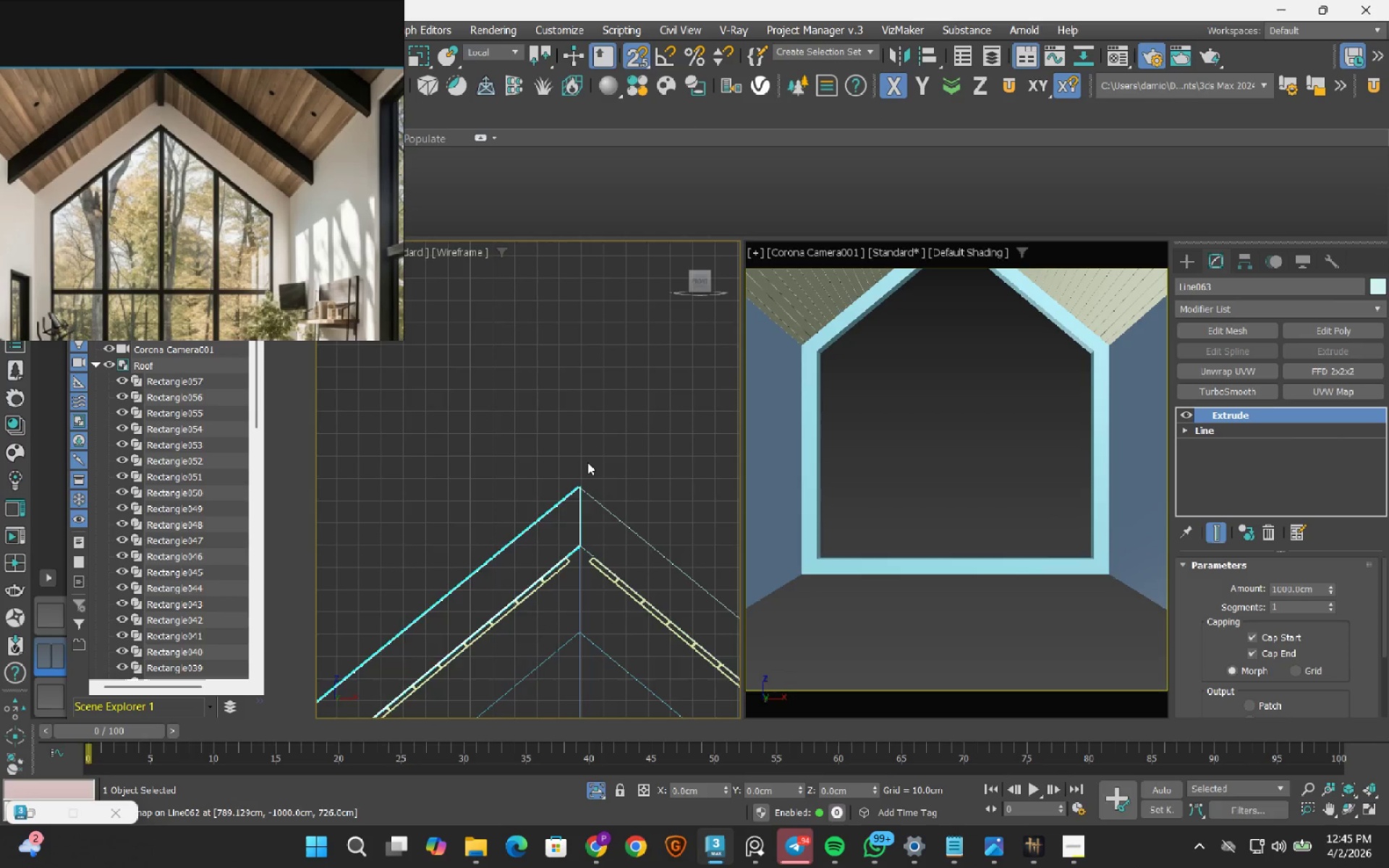 
hold_key(key=AltLeft, duration=0.53)
scroll: coordinate [593, 516], scroll_direction: down, amount: 6.0
 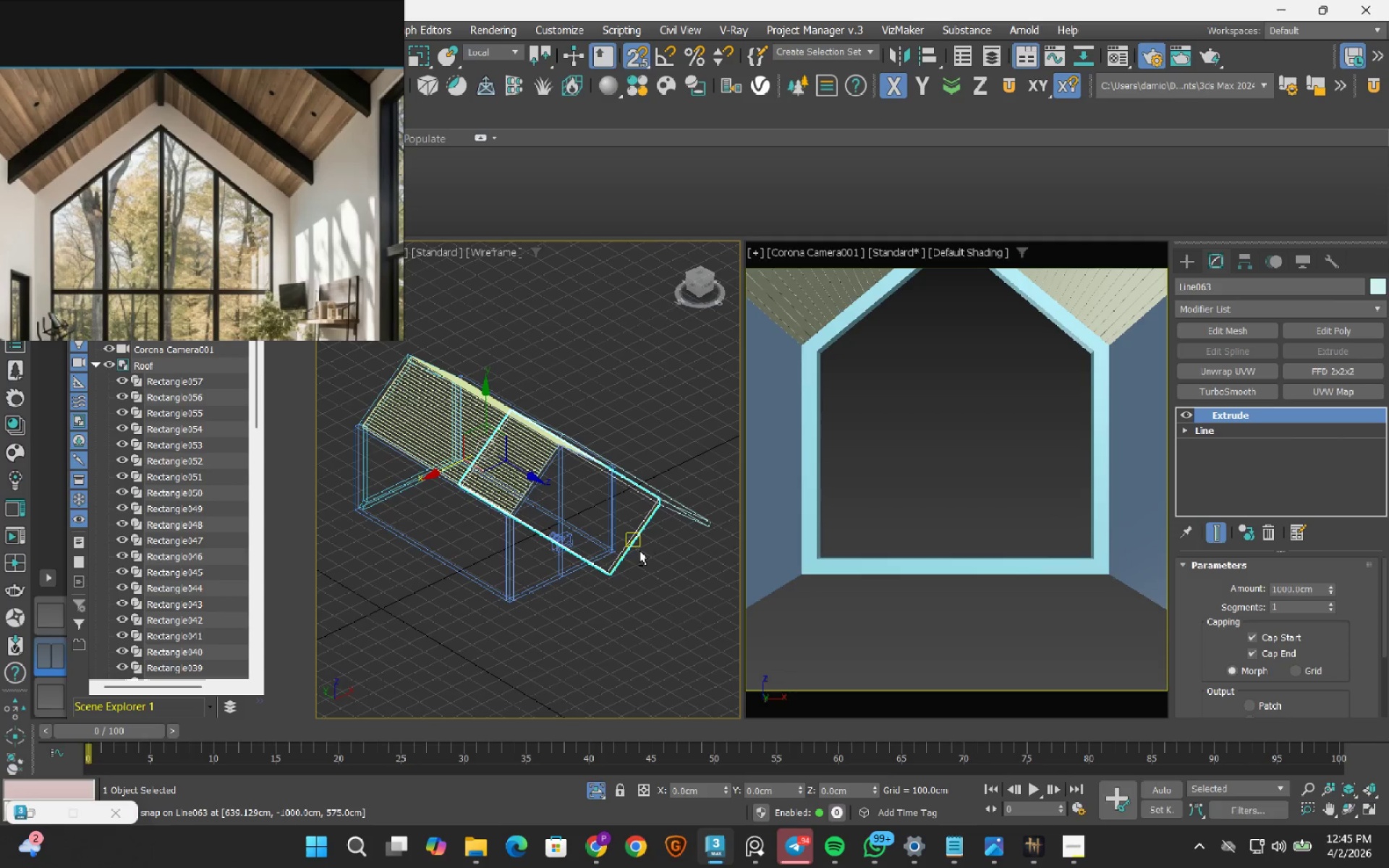 
hold_key(key=AltLeft, duration=0.72)
 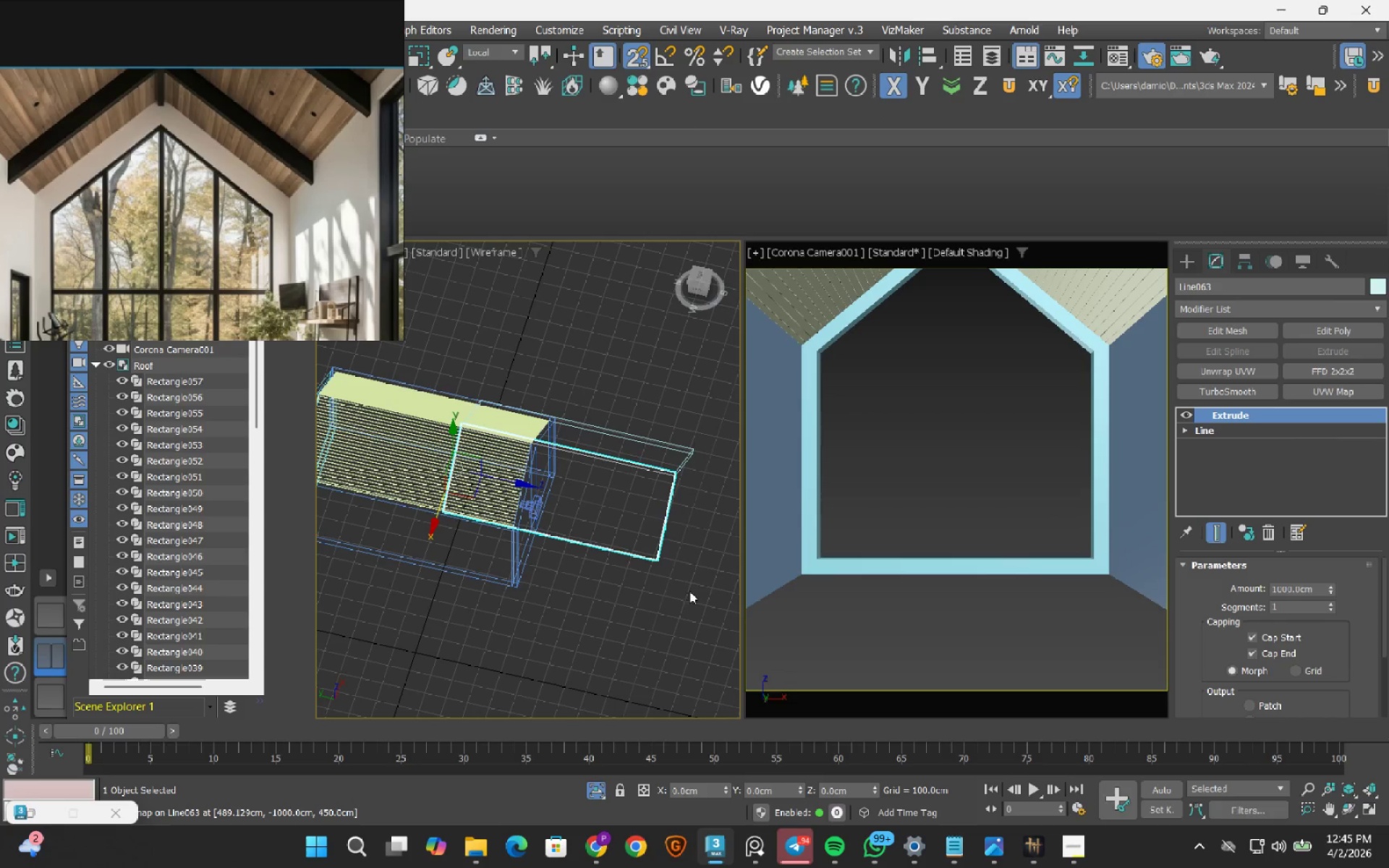 
left_click_drag(start_coordinate=[689, 591], to_coordinate=[636, 417])
 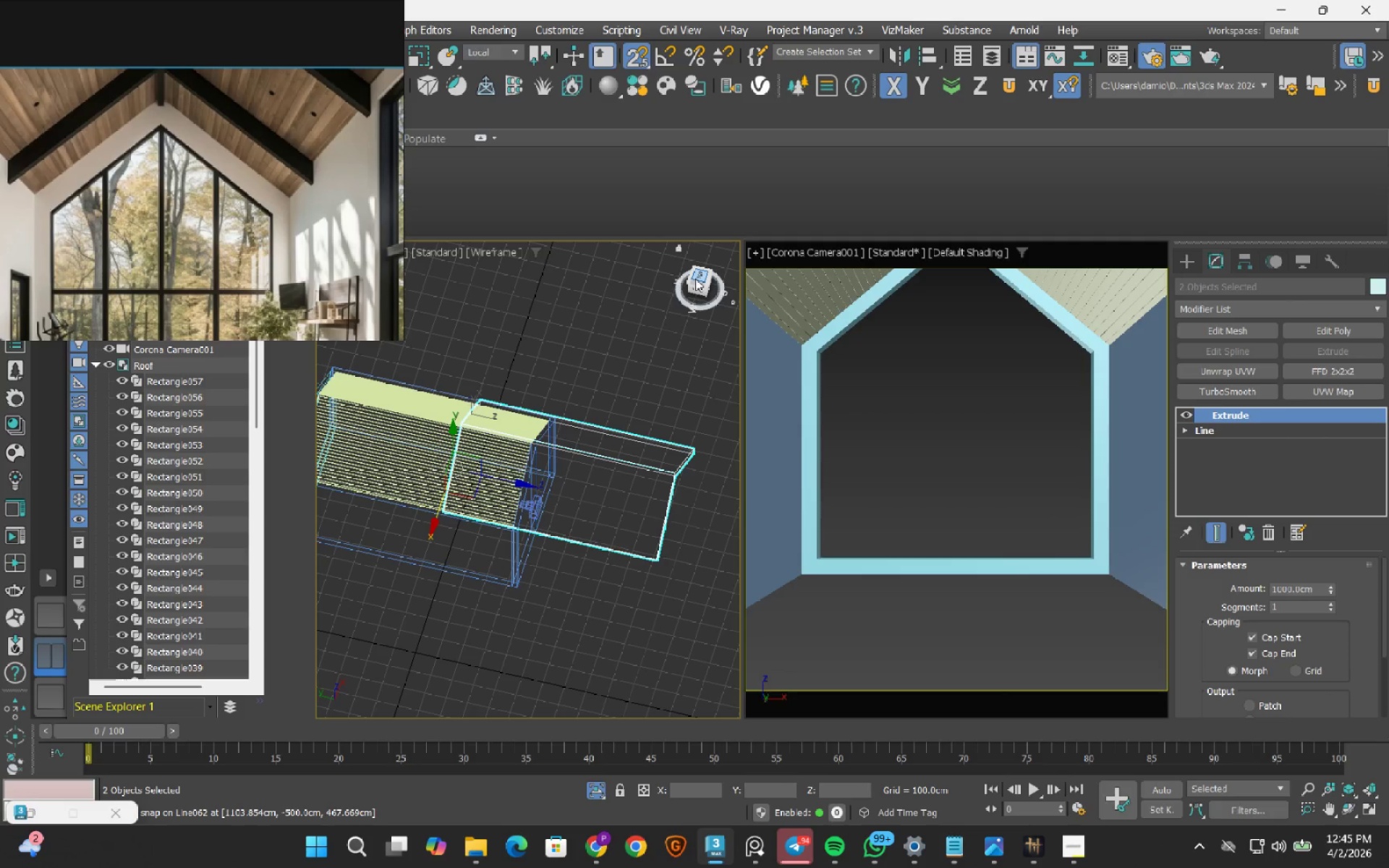 
left_click([695, 278])
 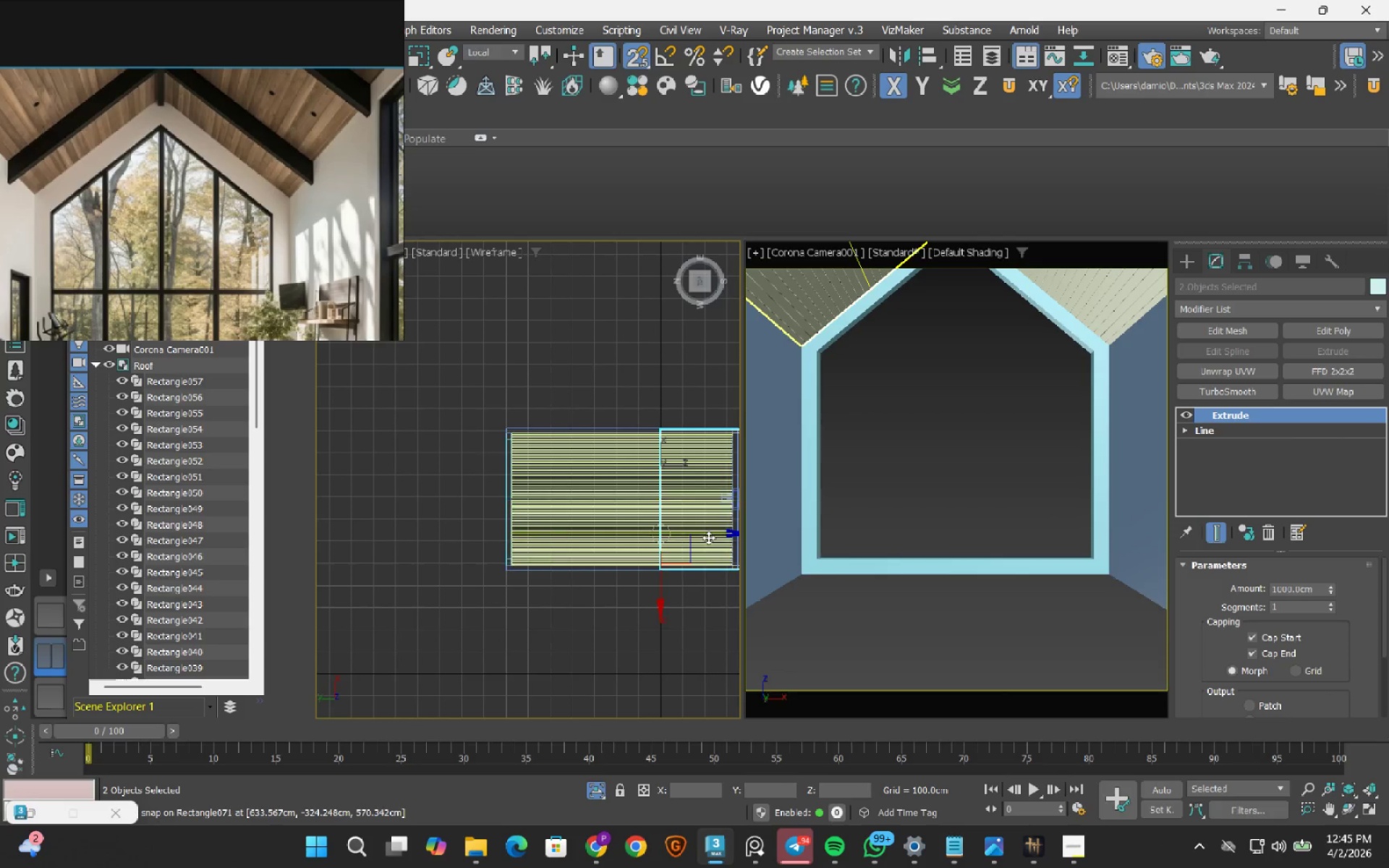 
left_click_drag(start_coordinate=[708, 536], to_coordinate=[504, 449])
 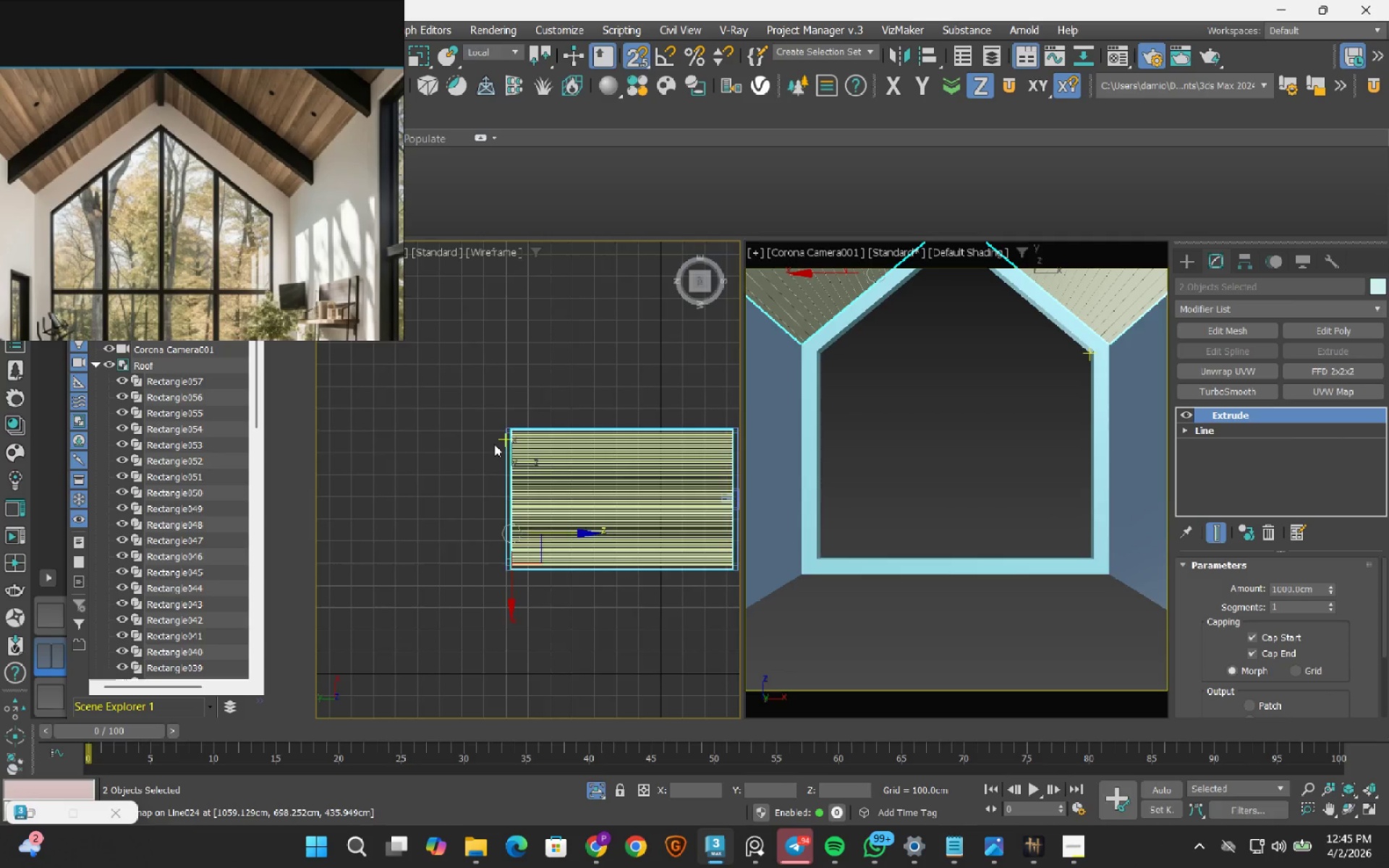 
scroll: coordinate [516, 416], scroll_direction: up, amount: 11.0
 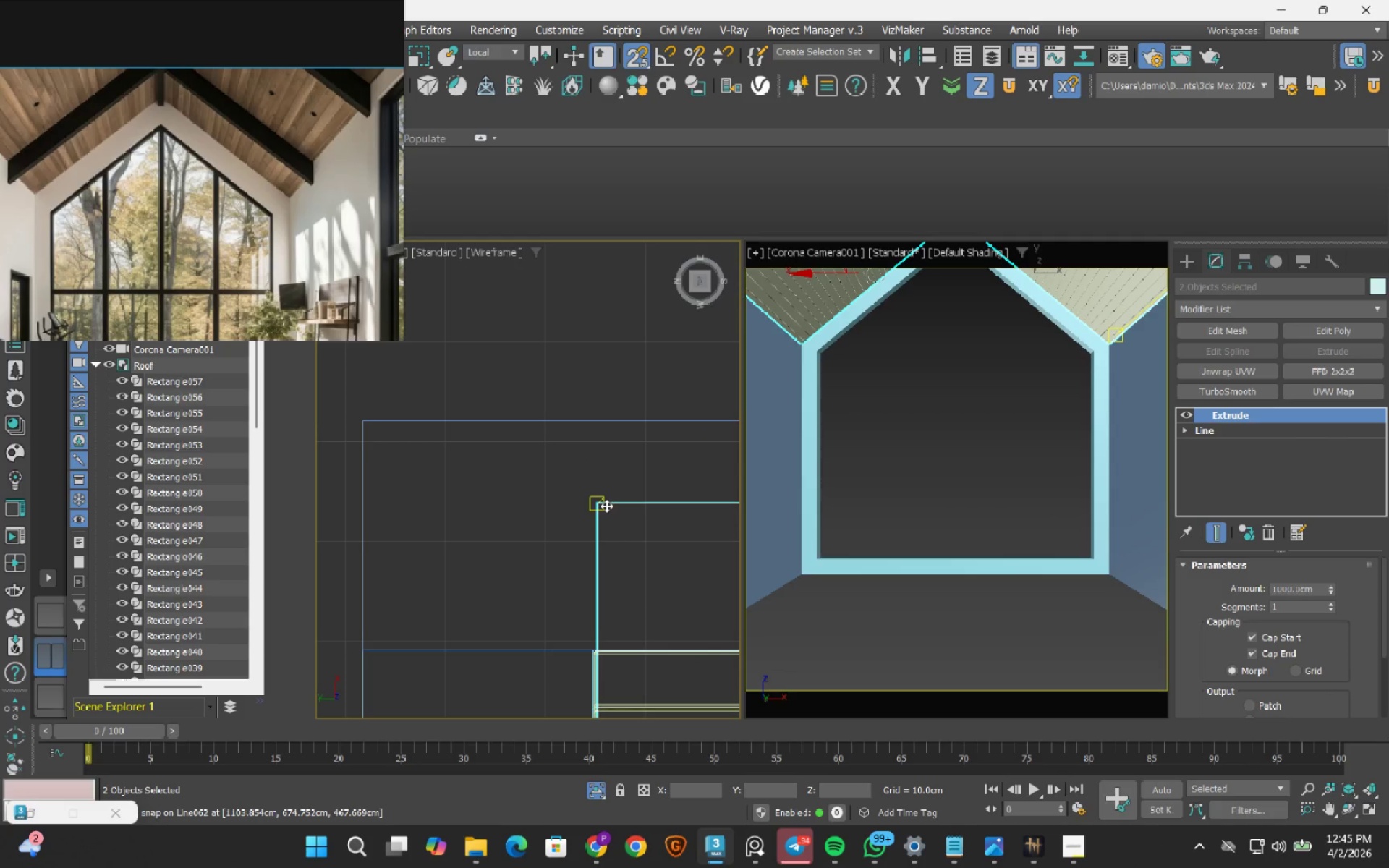 
left_click_drag(start_coordinate=[606, 506], to_coordinate=[371, 432])
 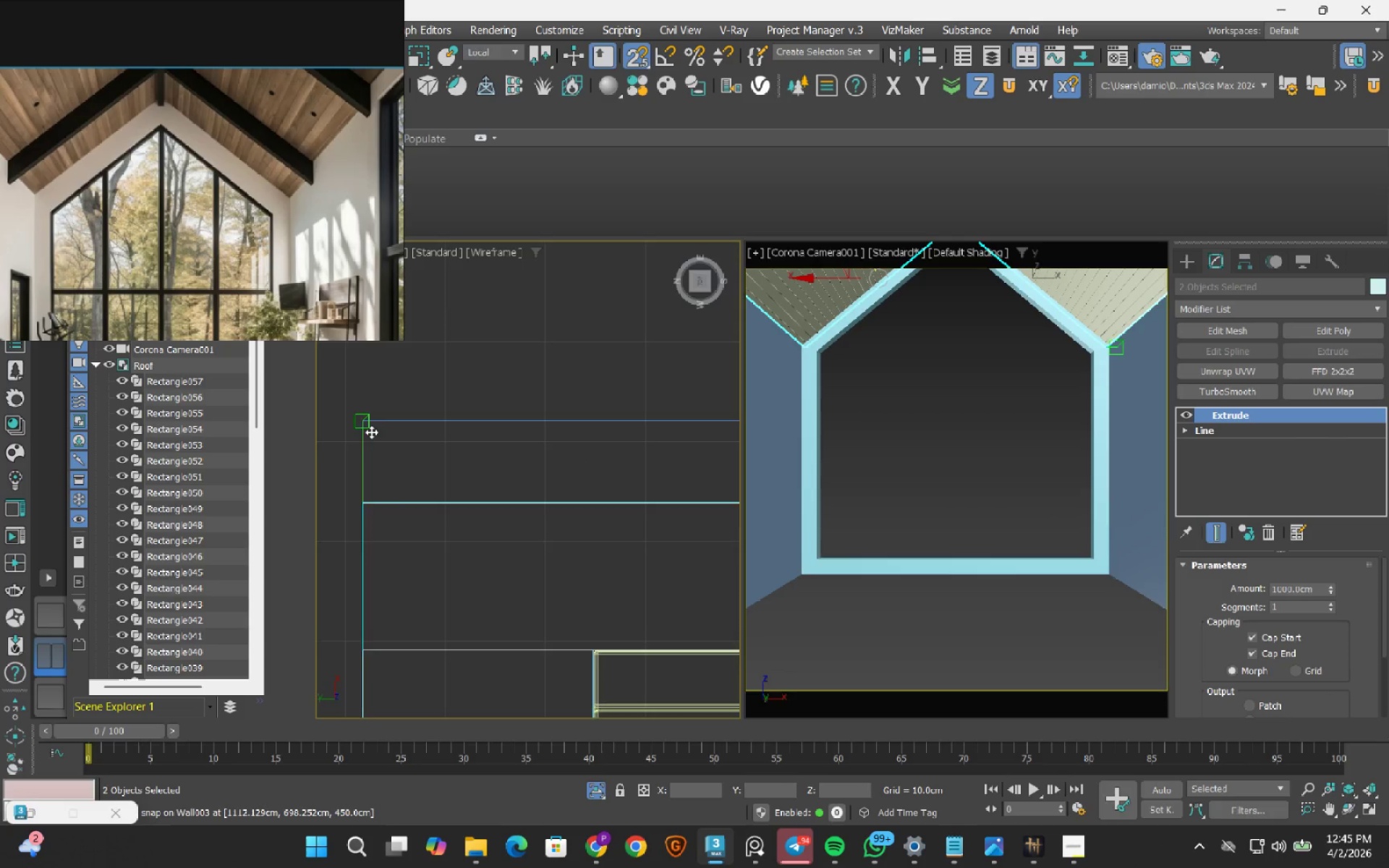 
scroll: coordinate [373, 457], scroll_direction: down, amount: 10.0
 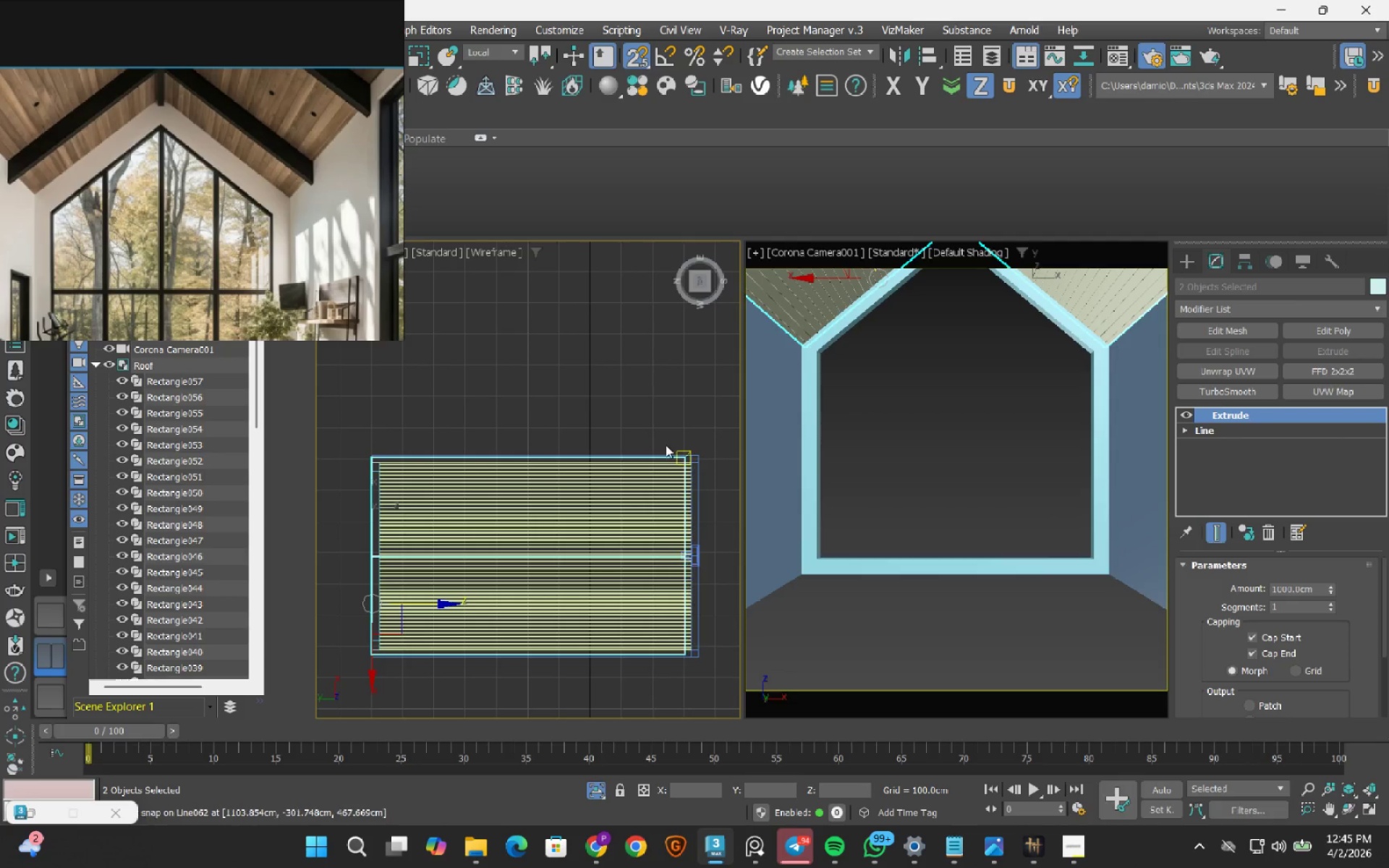 
left_click([641, 383])
 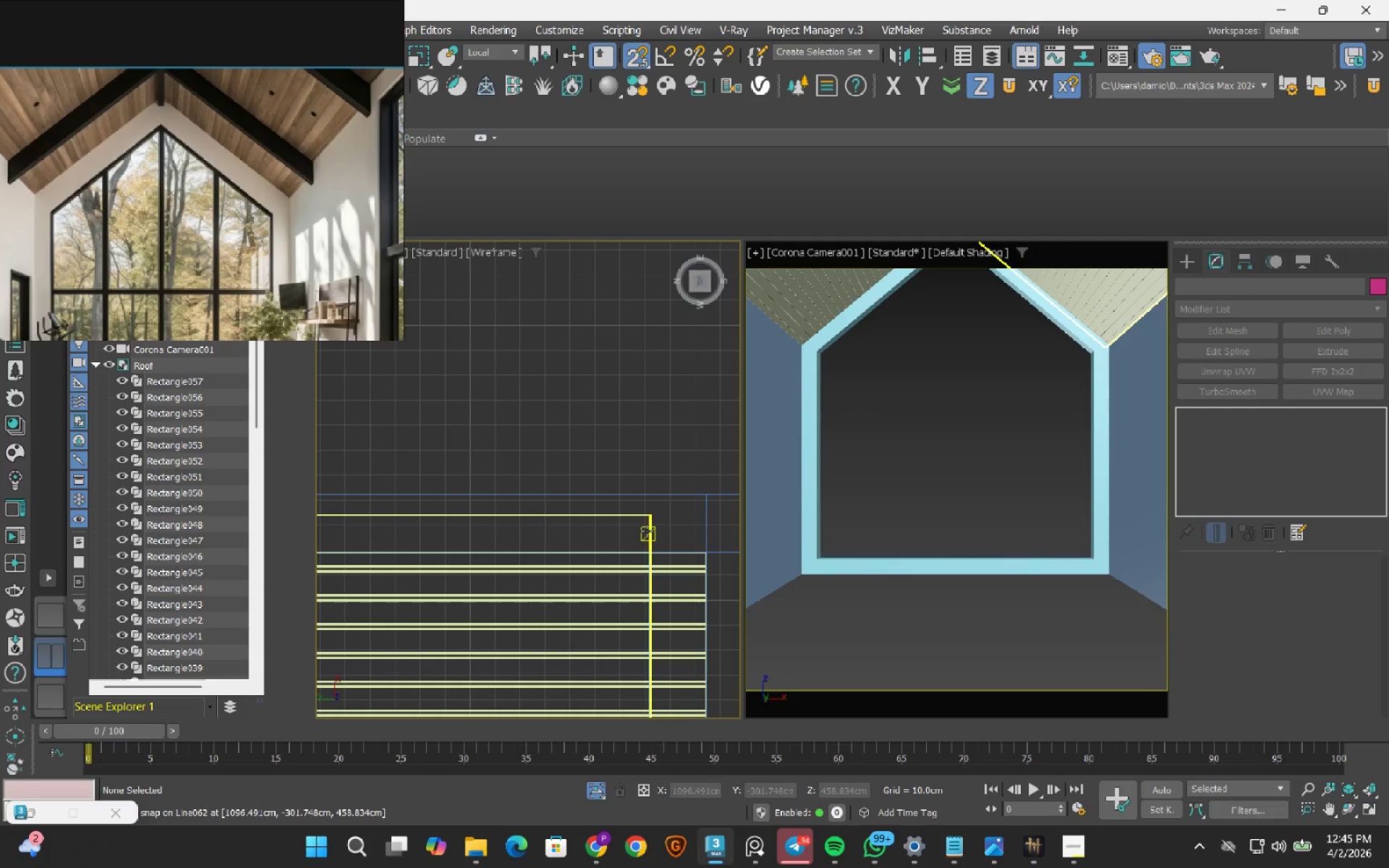 
scroll: coordinate [690, 450], scroll_direction: up, amount: 6.0
 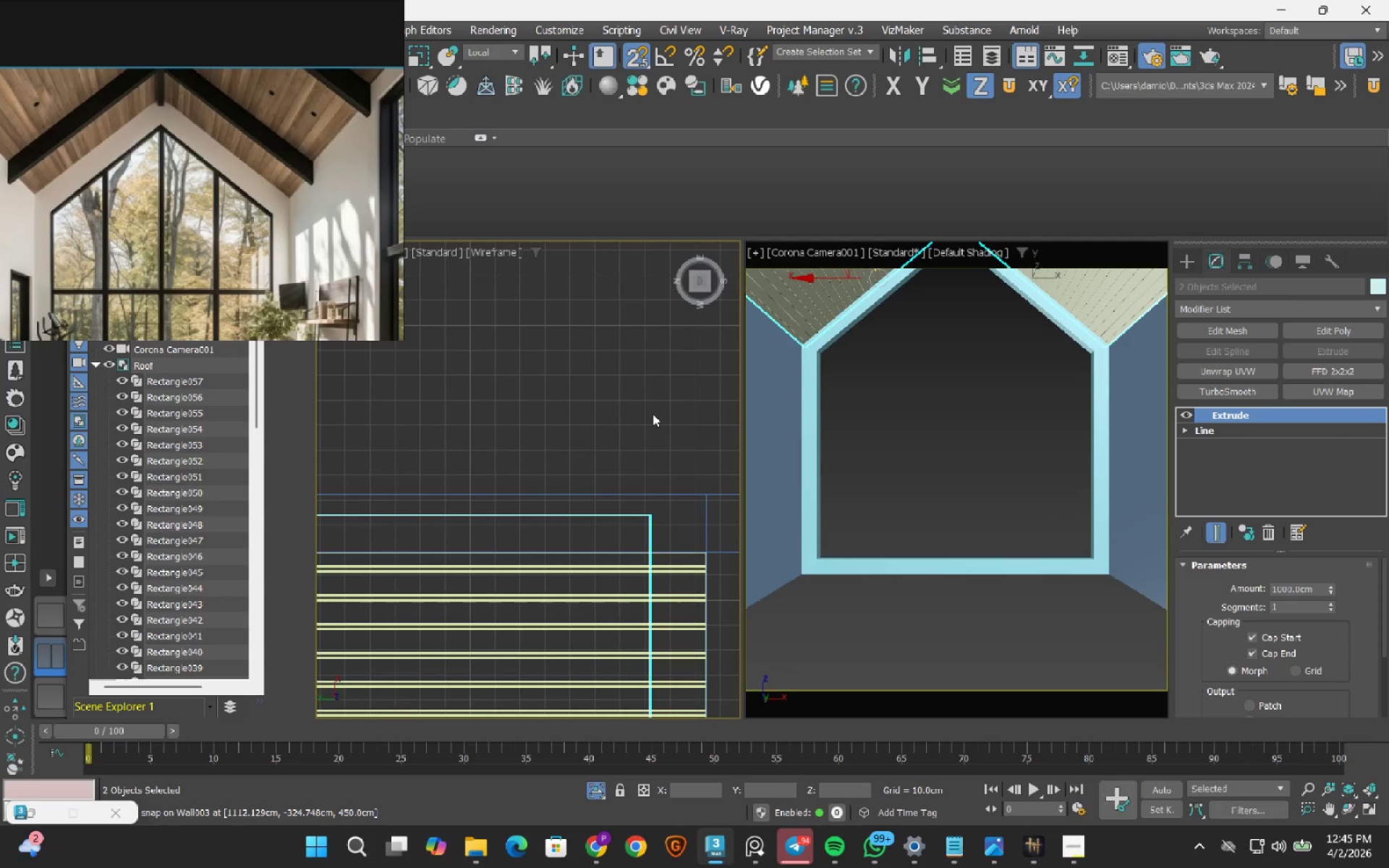 
left_click([647, 531])
 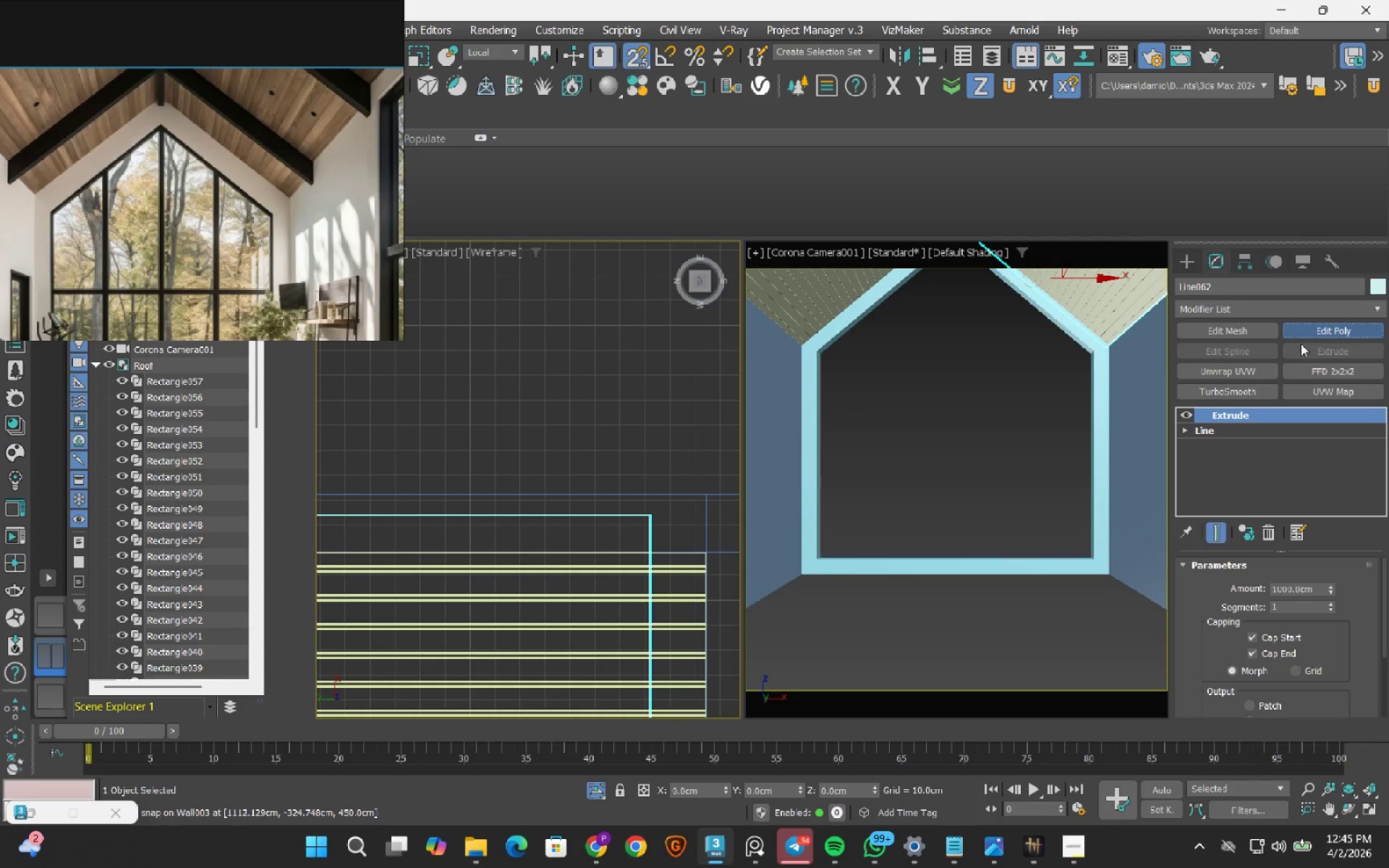 
scroll: coordinate [499, 401], scroll_direction: down, amount: 3.0
 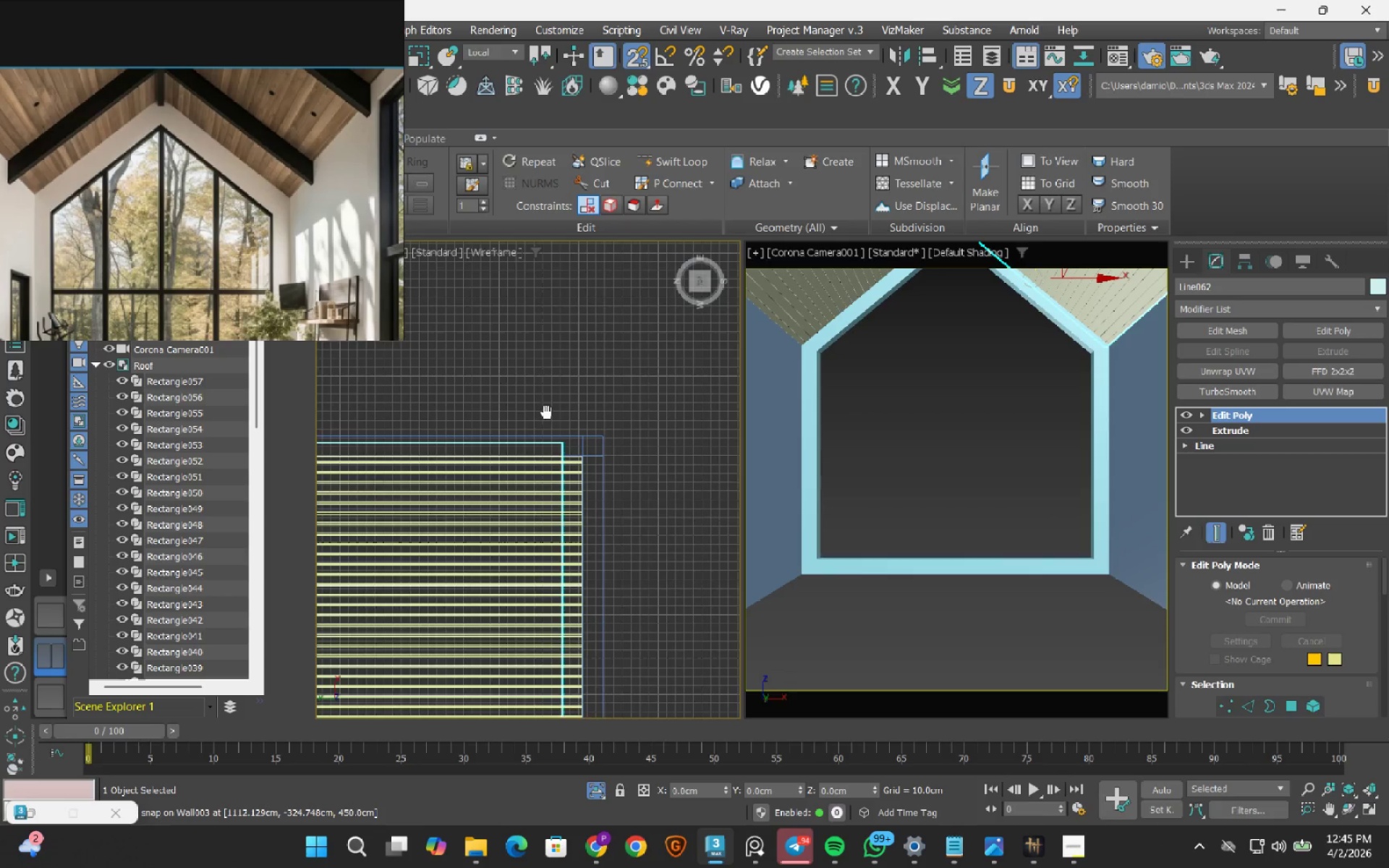 
key(1)
 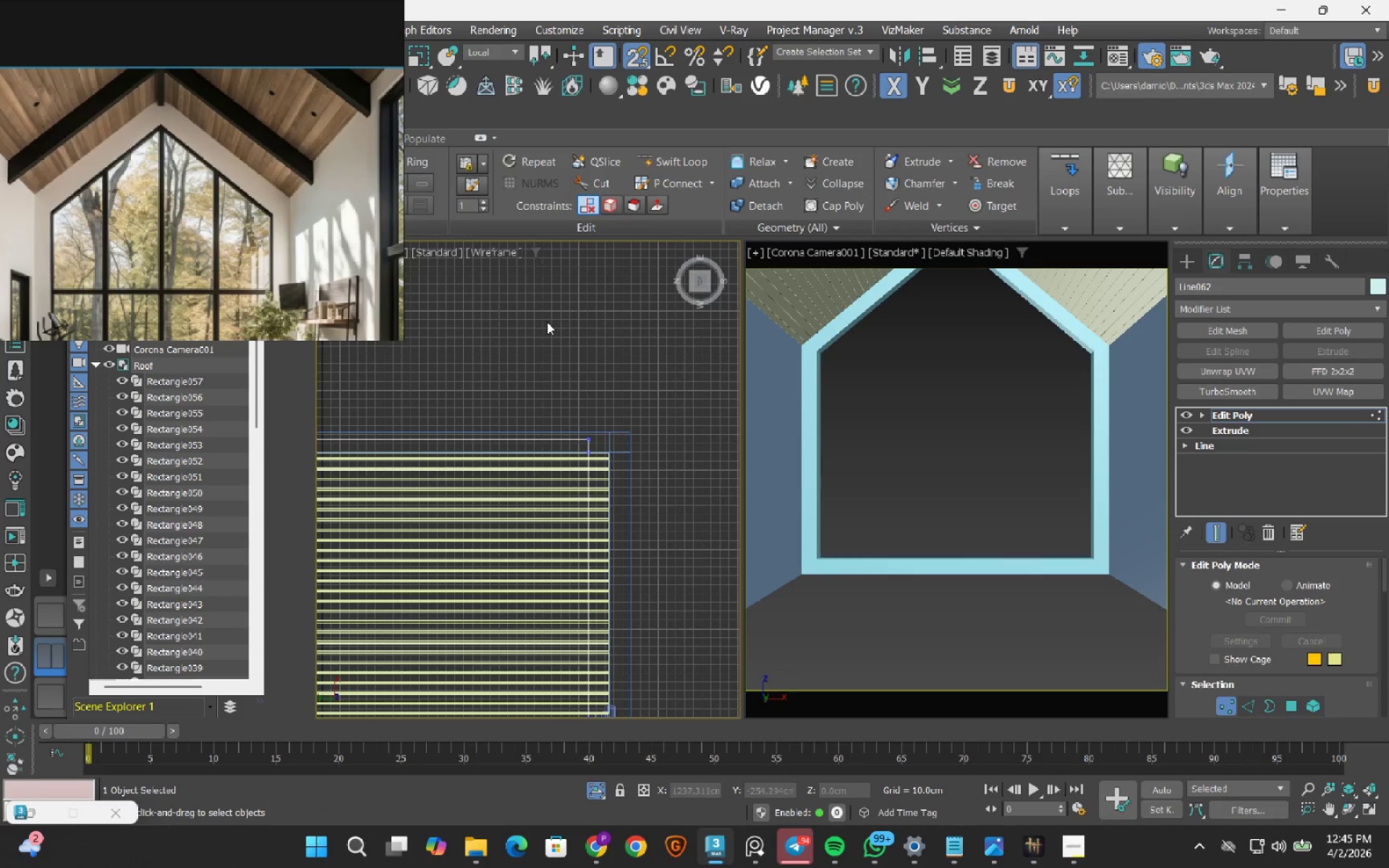 
scroll: coordinate [547, 327], scroll_direction: down, amount: 2.0
 